 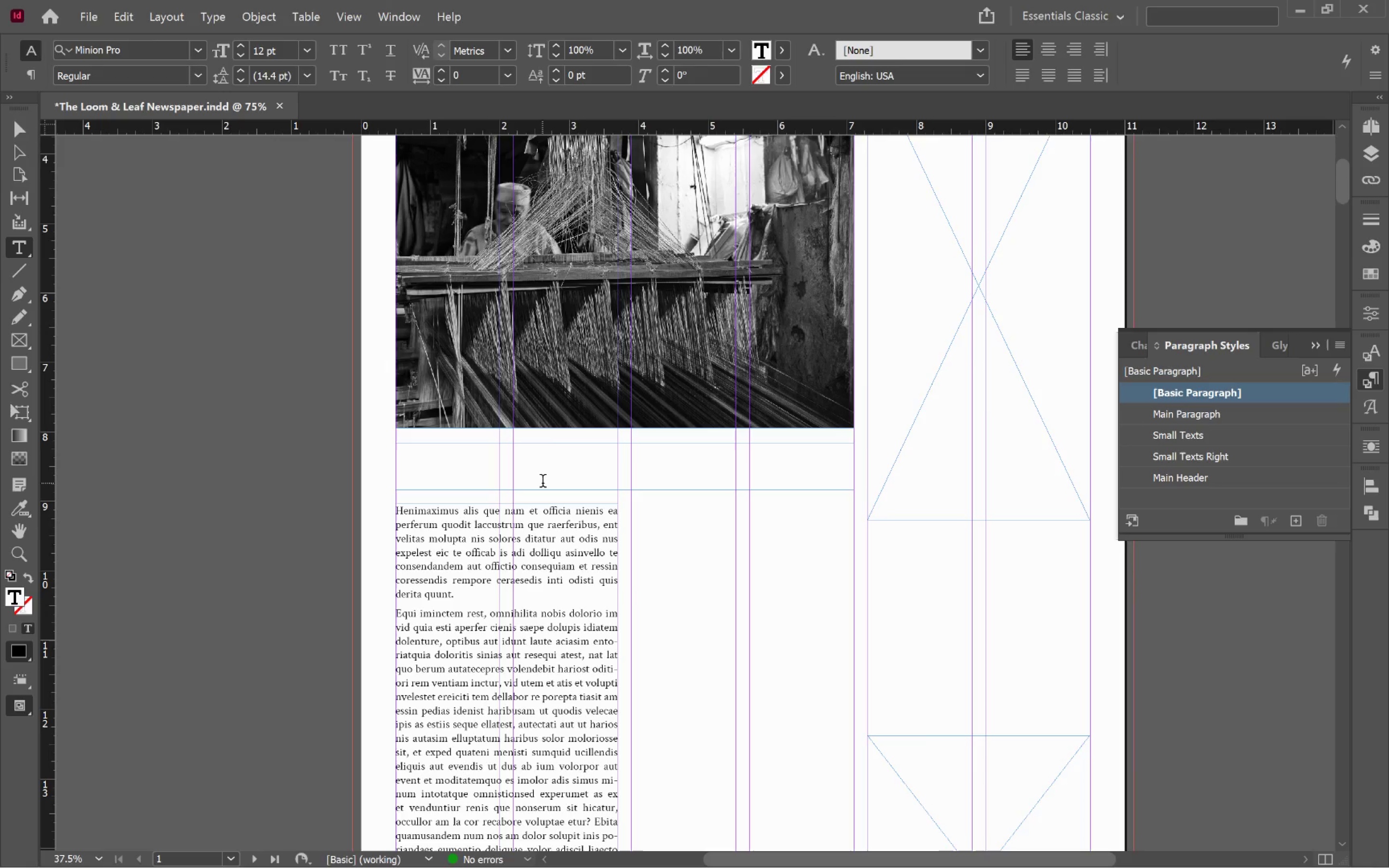 
left_click([324, 419])
 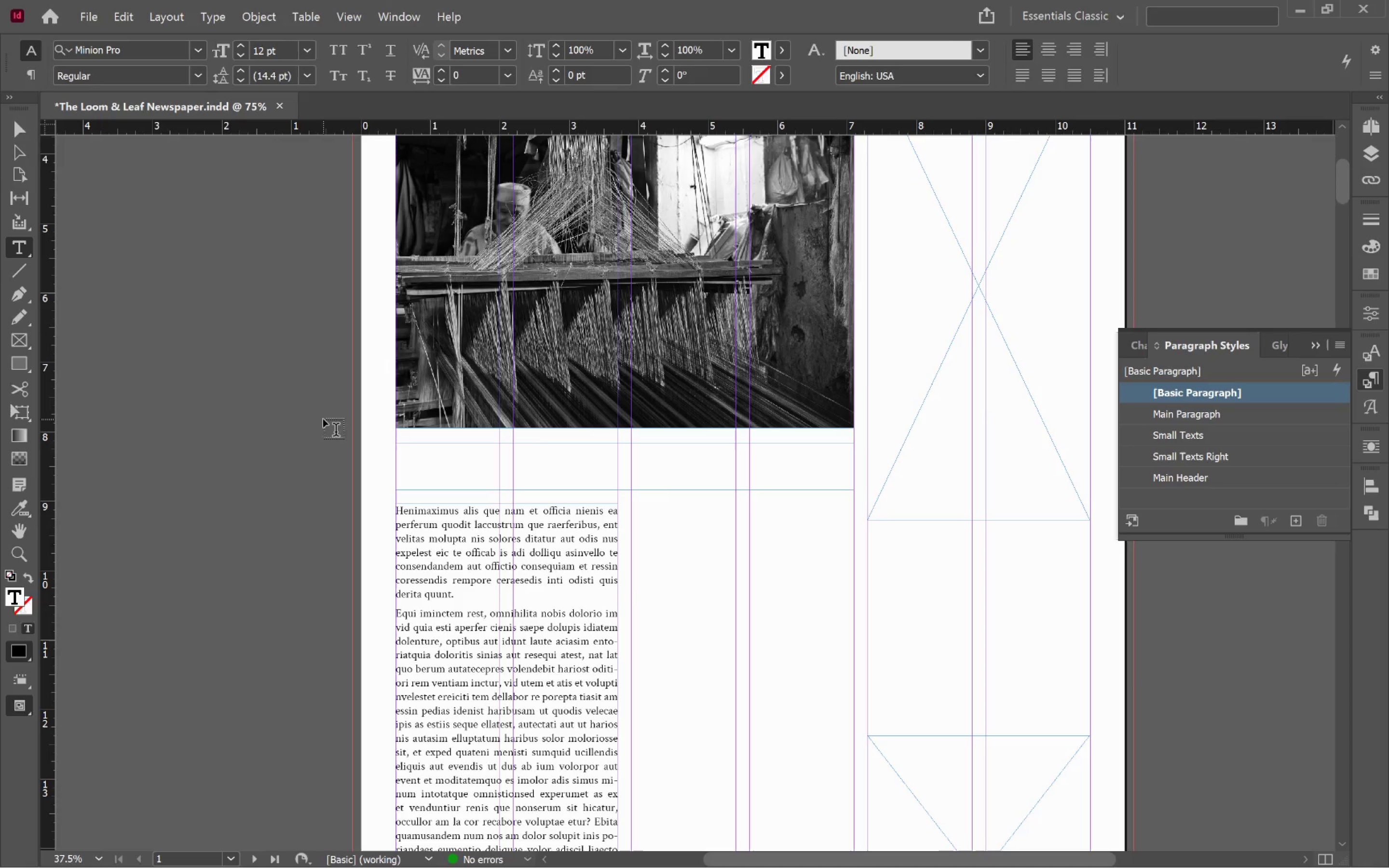 
key(V)
 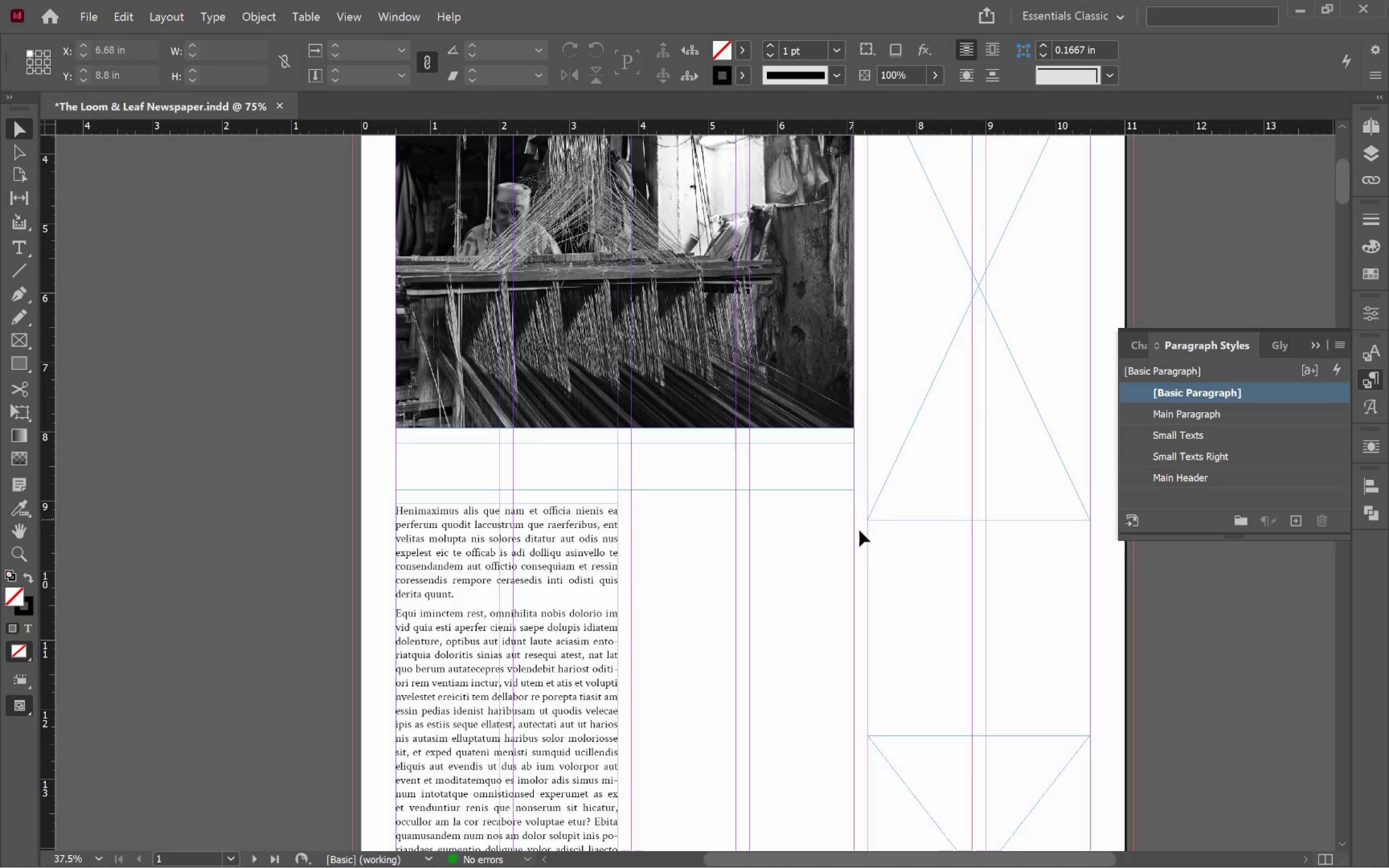 
left_click([990, 537])
 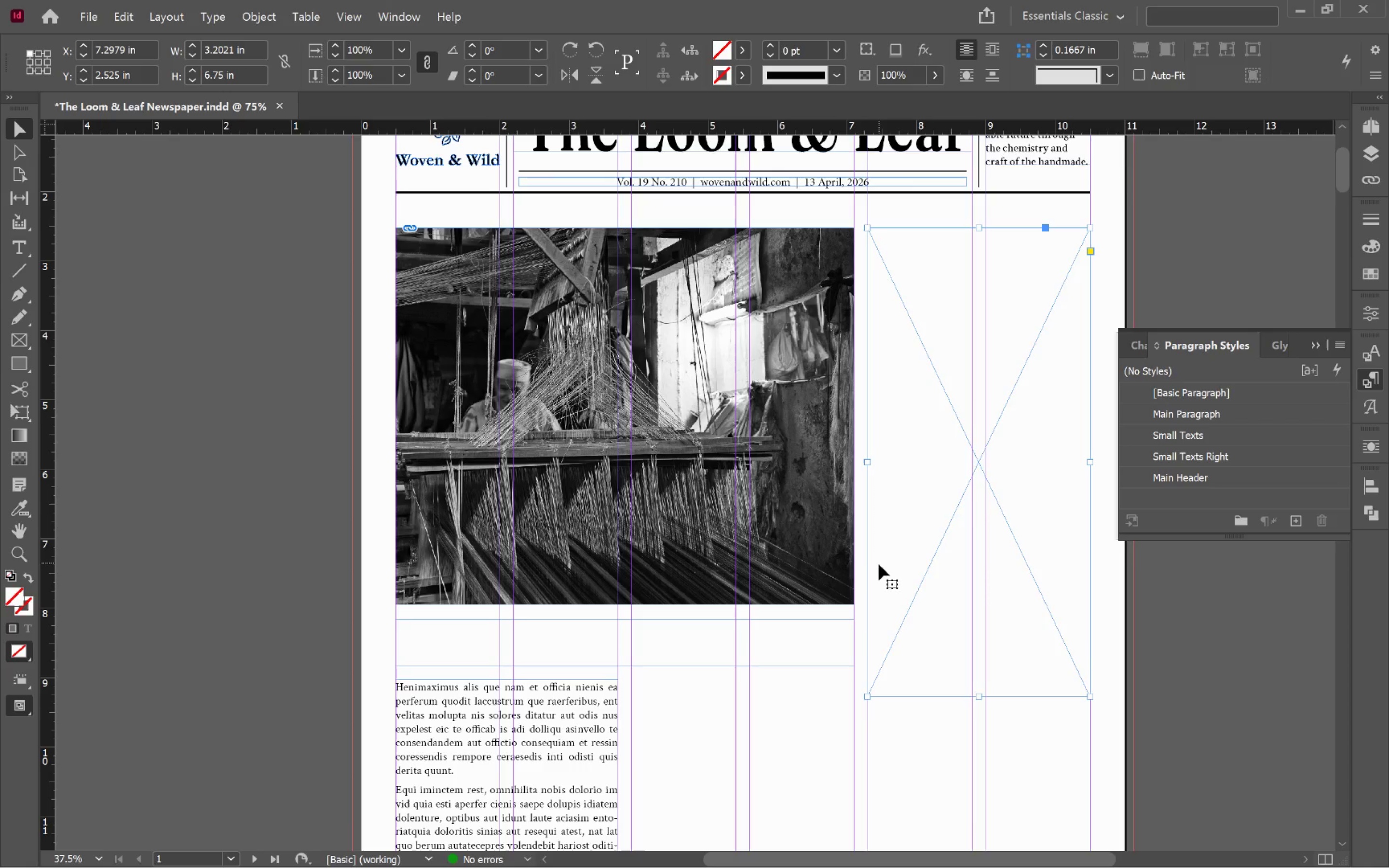 
scroll: coordinate [865, 554], scroll_direction: up, amount: 3.0
 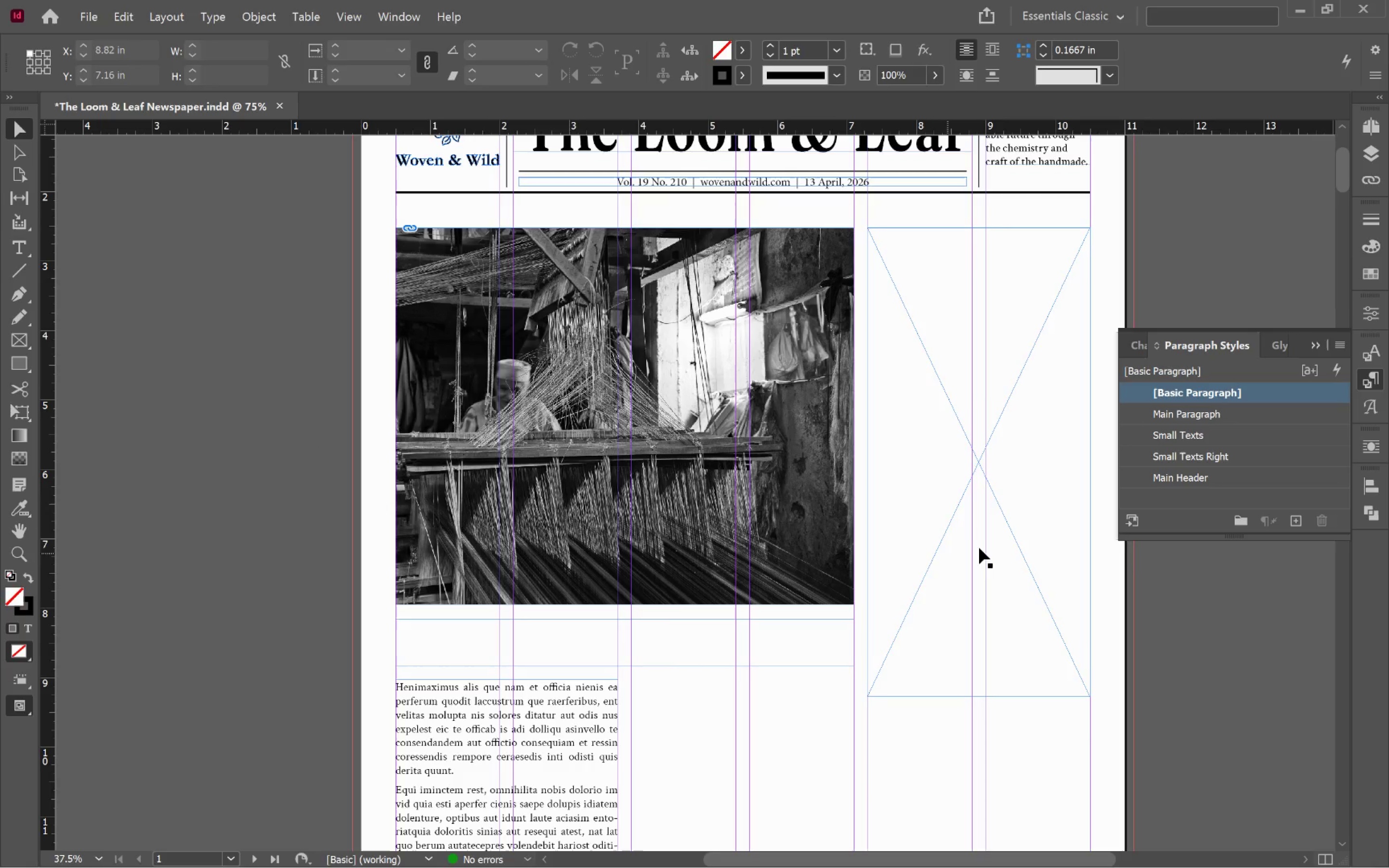 
left_click_drag(start_coordinate=[879, 631], to_coordinate=[1179, 647])
 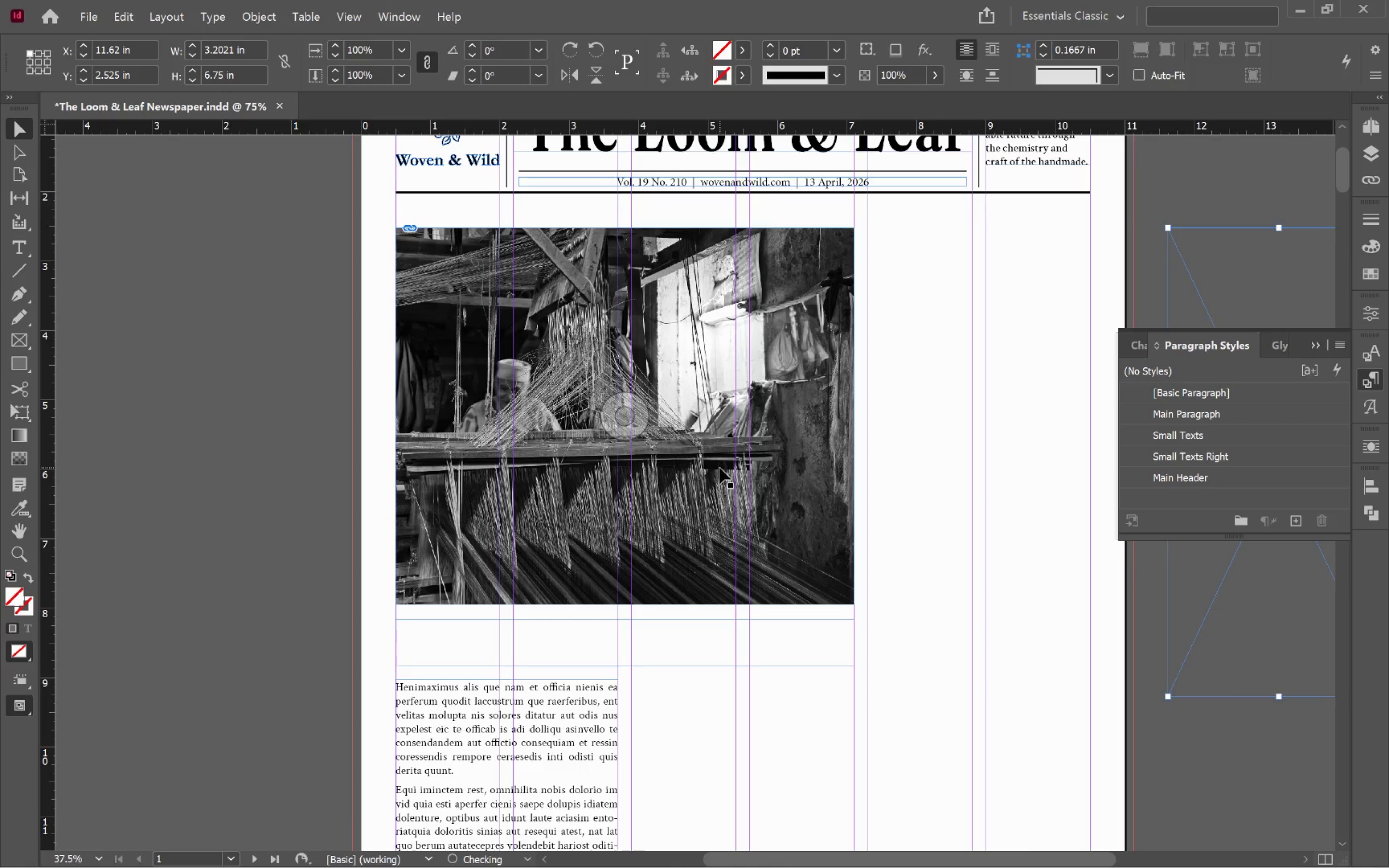 
hold_key(key=ShiftLeft, duration=0.8)
 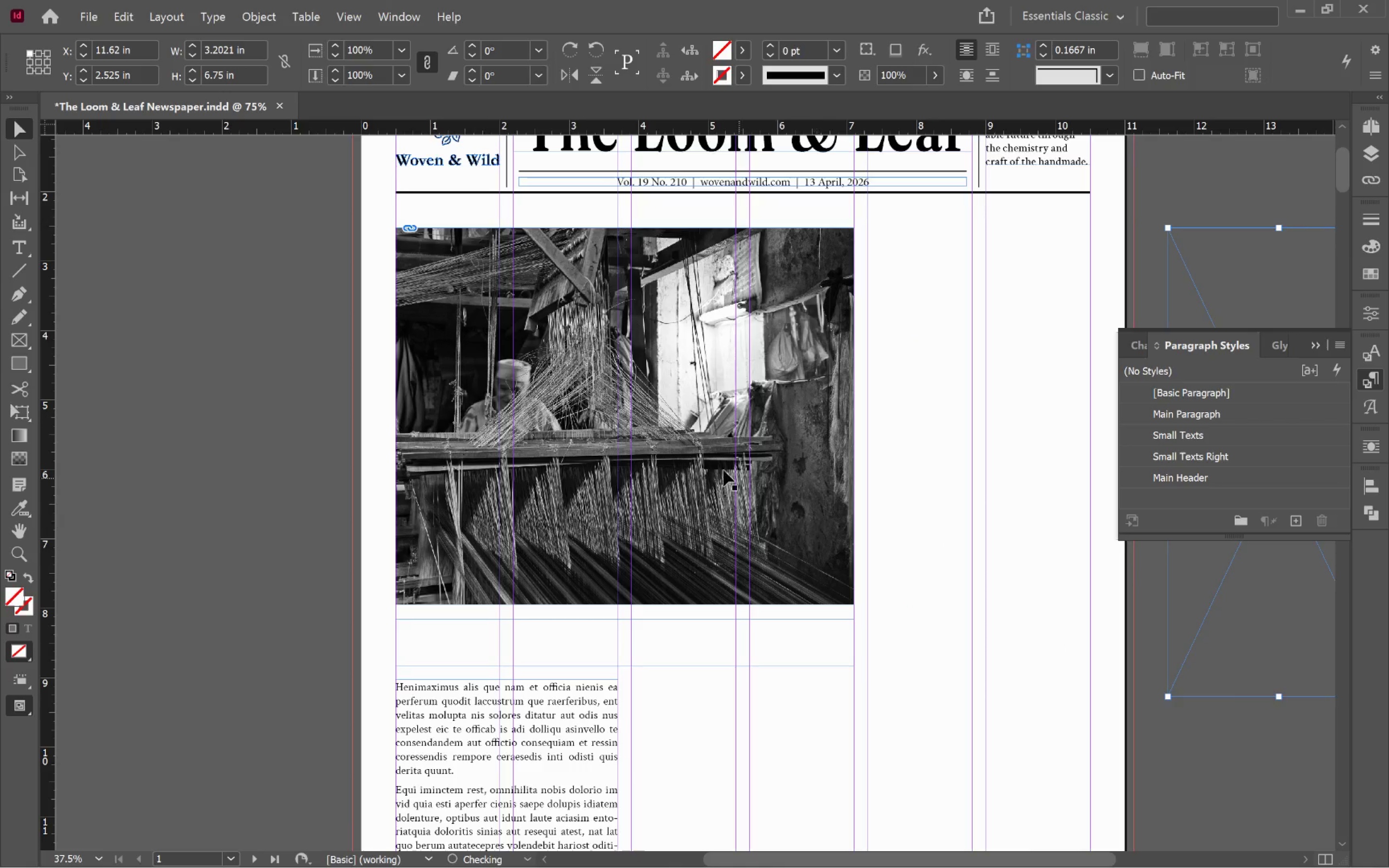 
left_click([720, 468])
 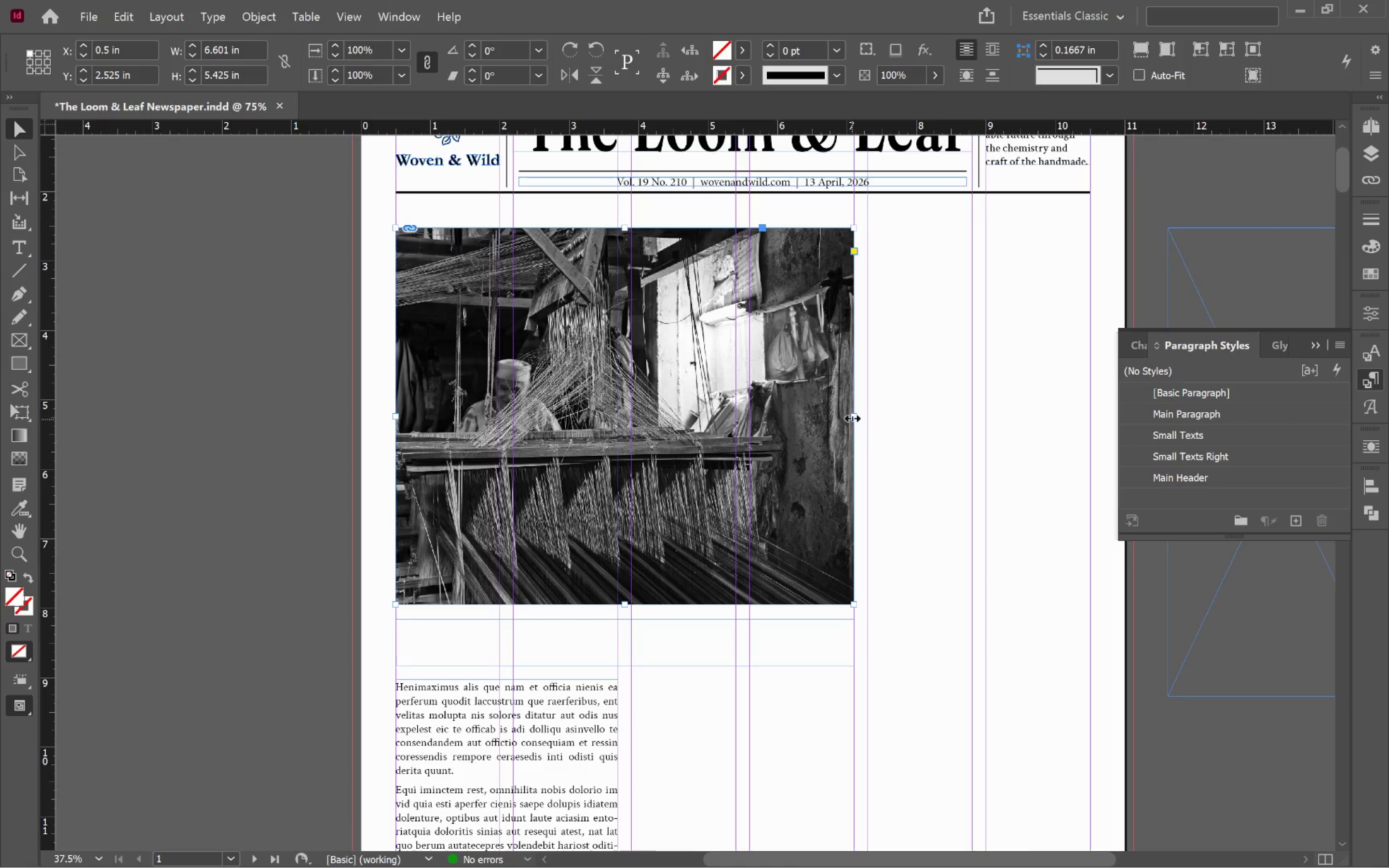 
left_click_drag(start_coordinate=[852, 417], to_coordinate=[1091, 431])
 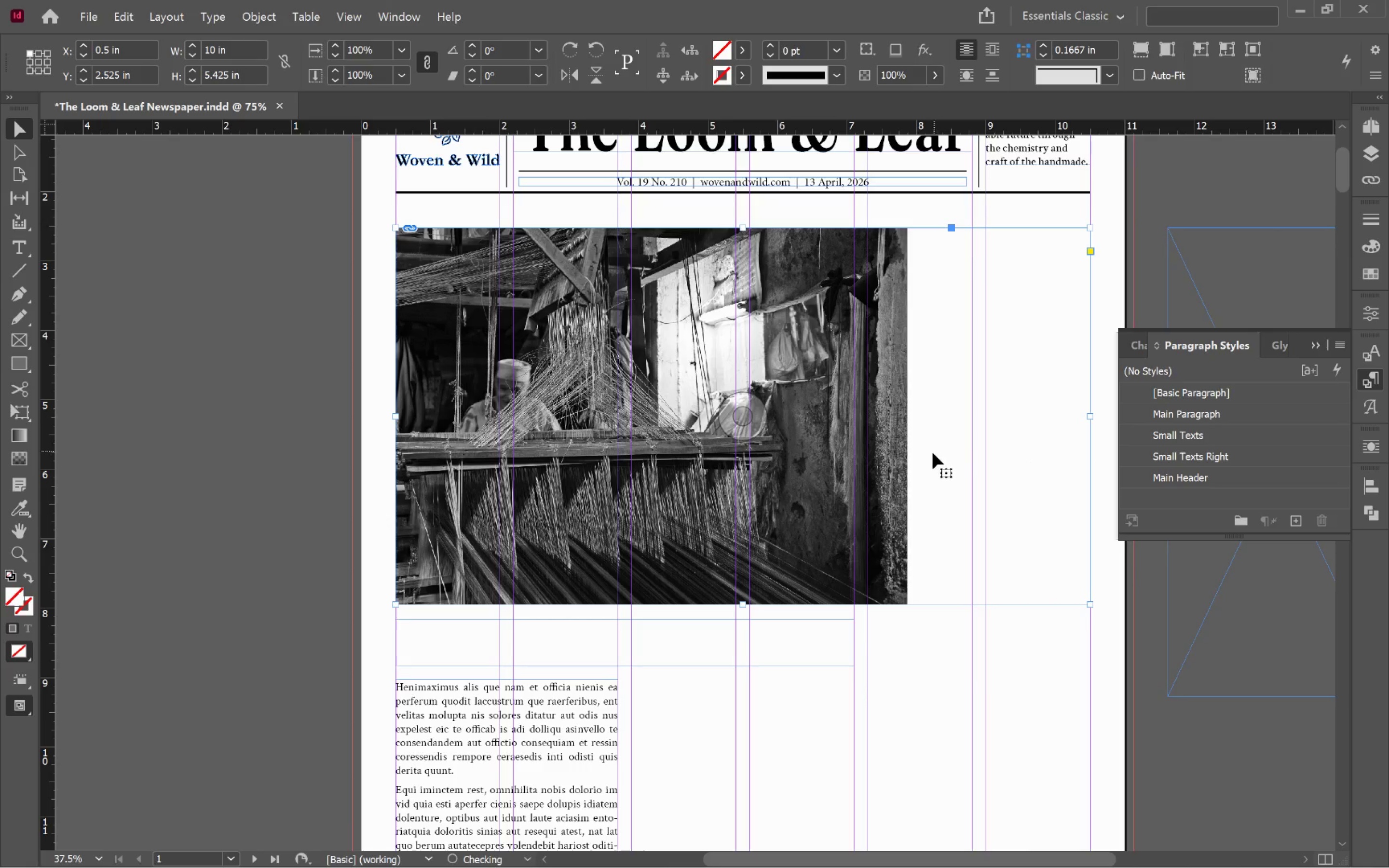 
key(Alt+Control+Shift+C)
 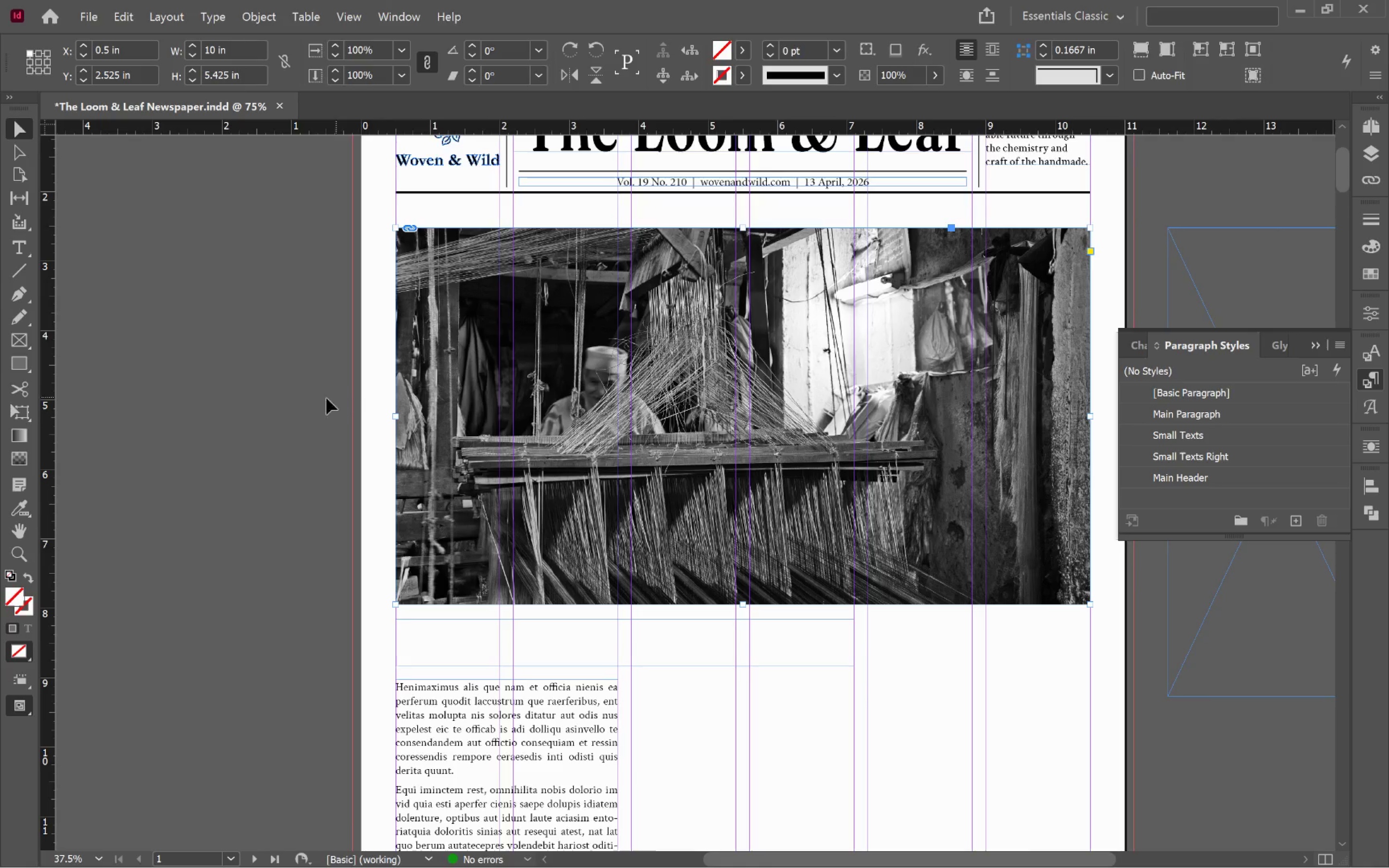 
left_click([279, 391])
 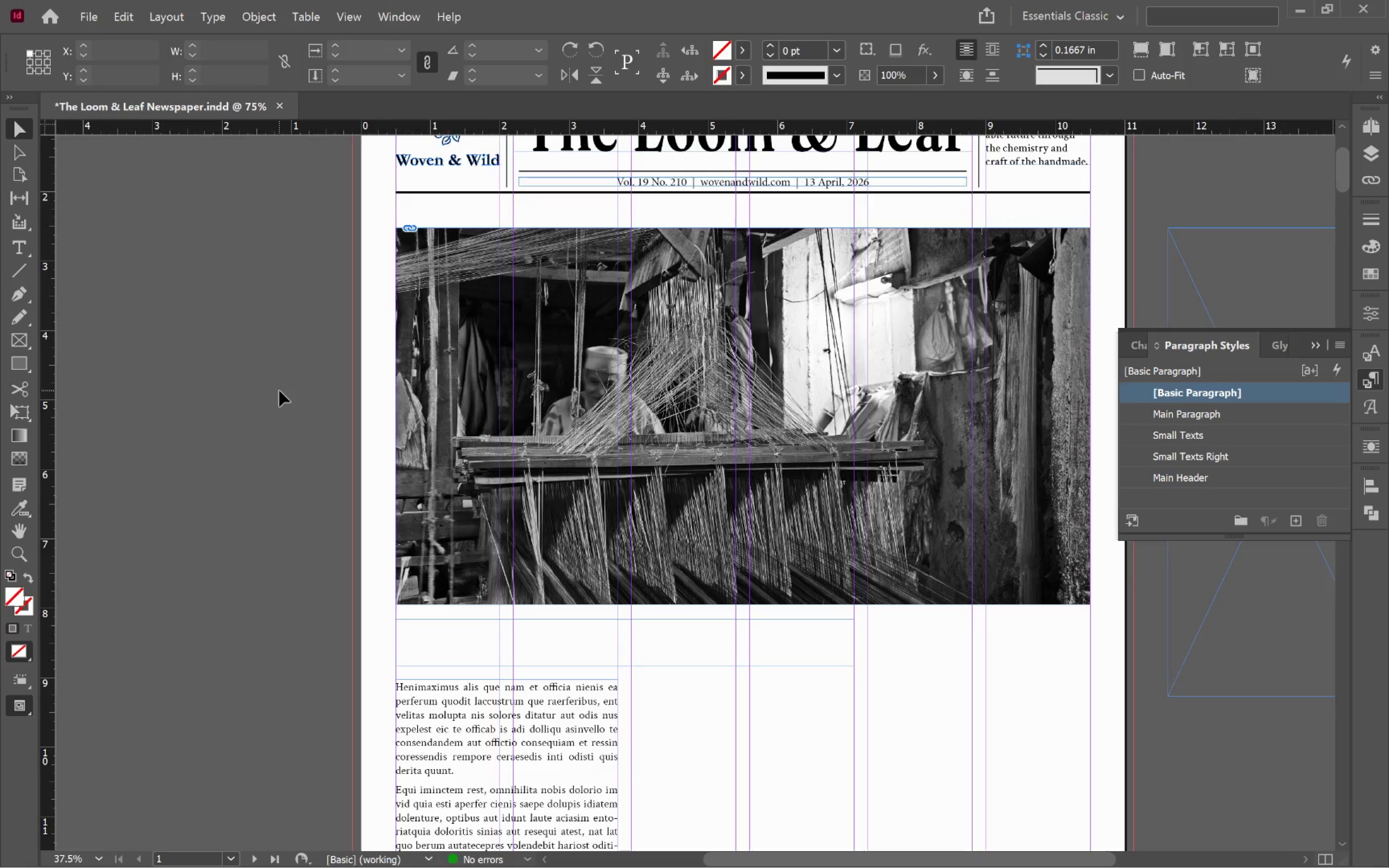 
type(ww)
 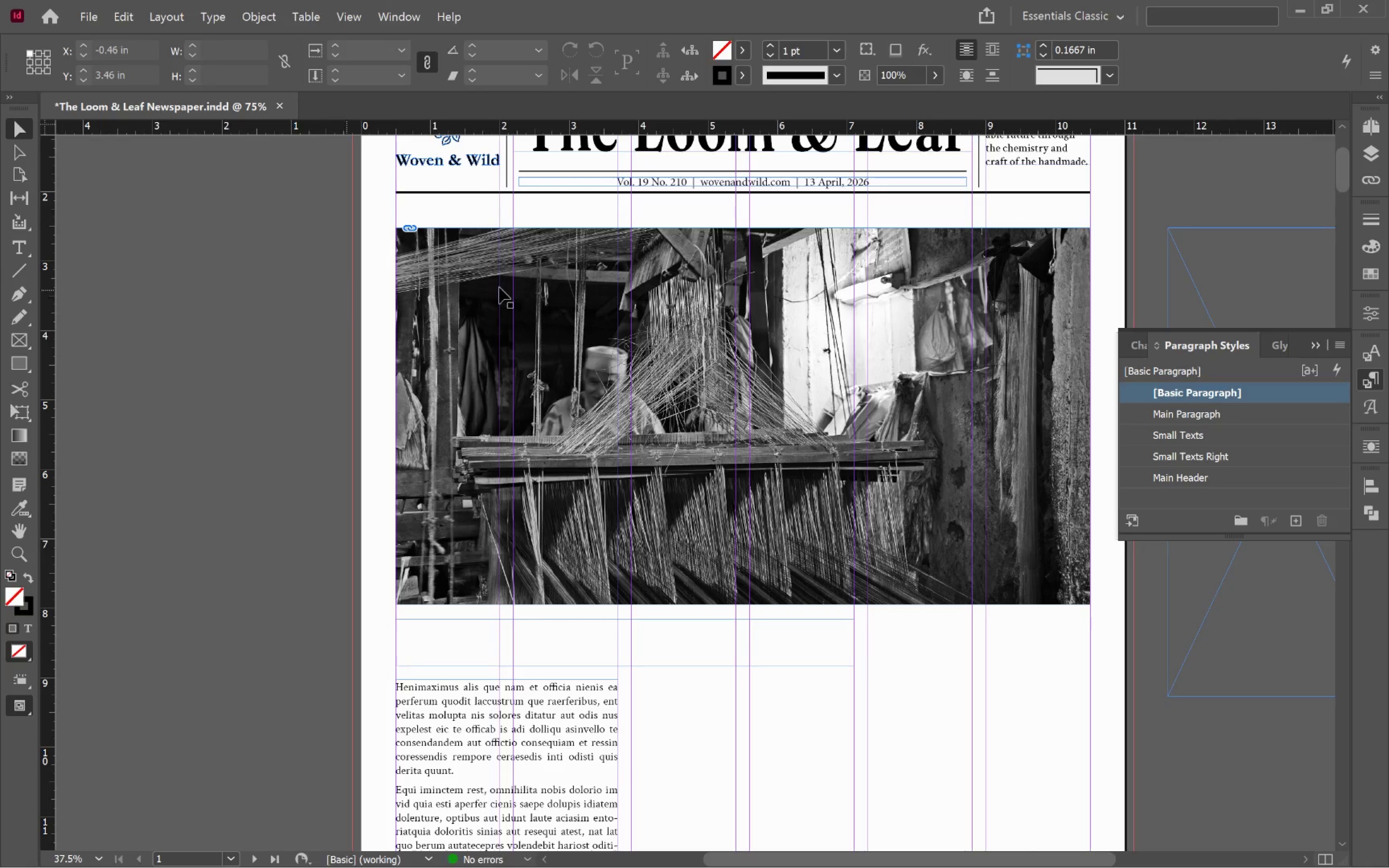 
left_click([724, 278])
 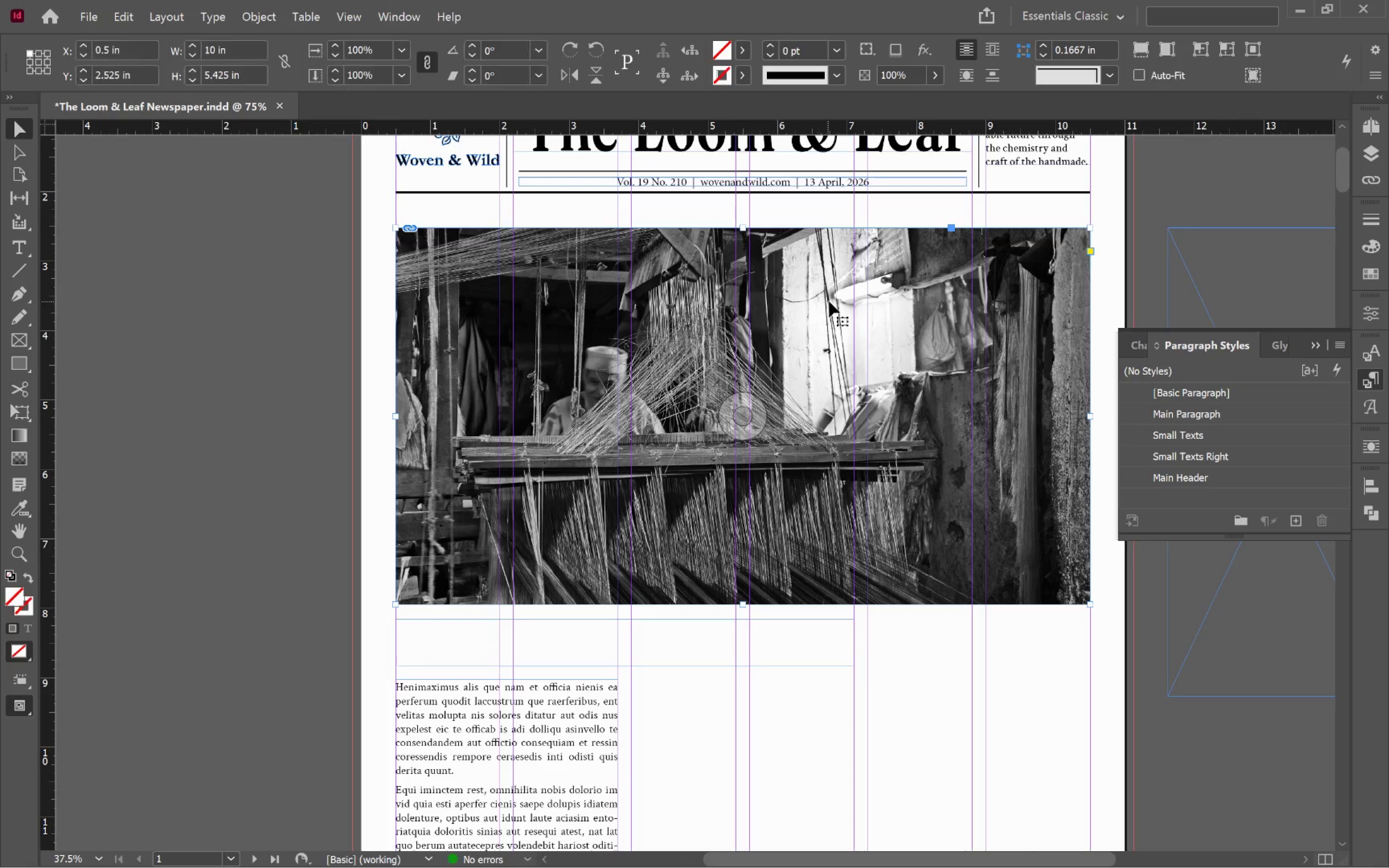 
left_click_drag(start_coordinate=[831, 302], to_coordinate=[835, 279])
 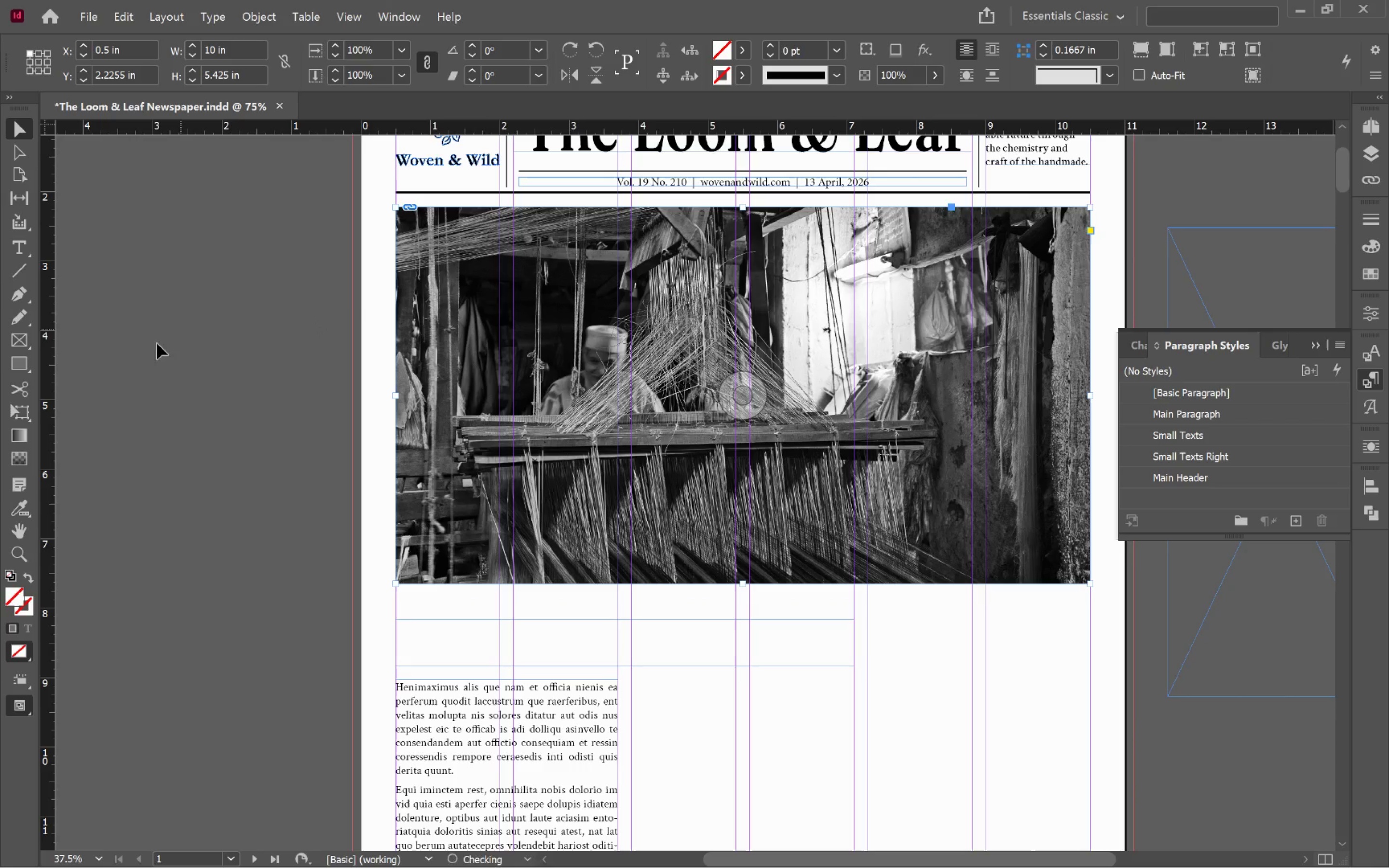 
hold_key(key=ShiftLeft, duration=1.84)
 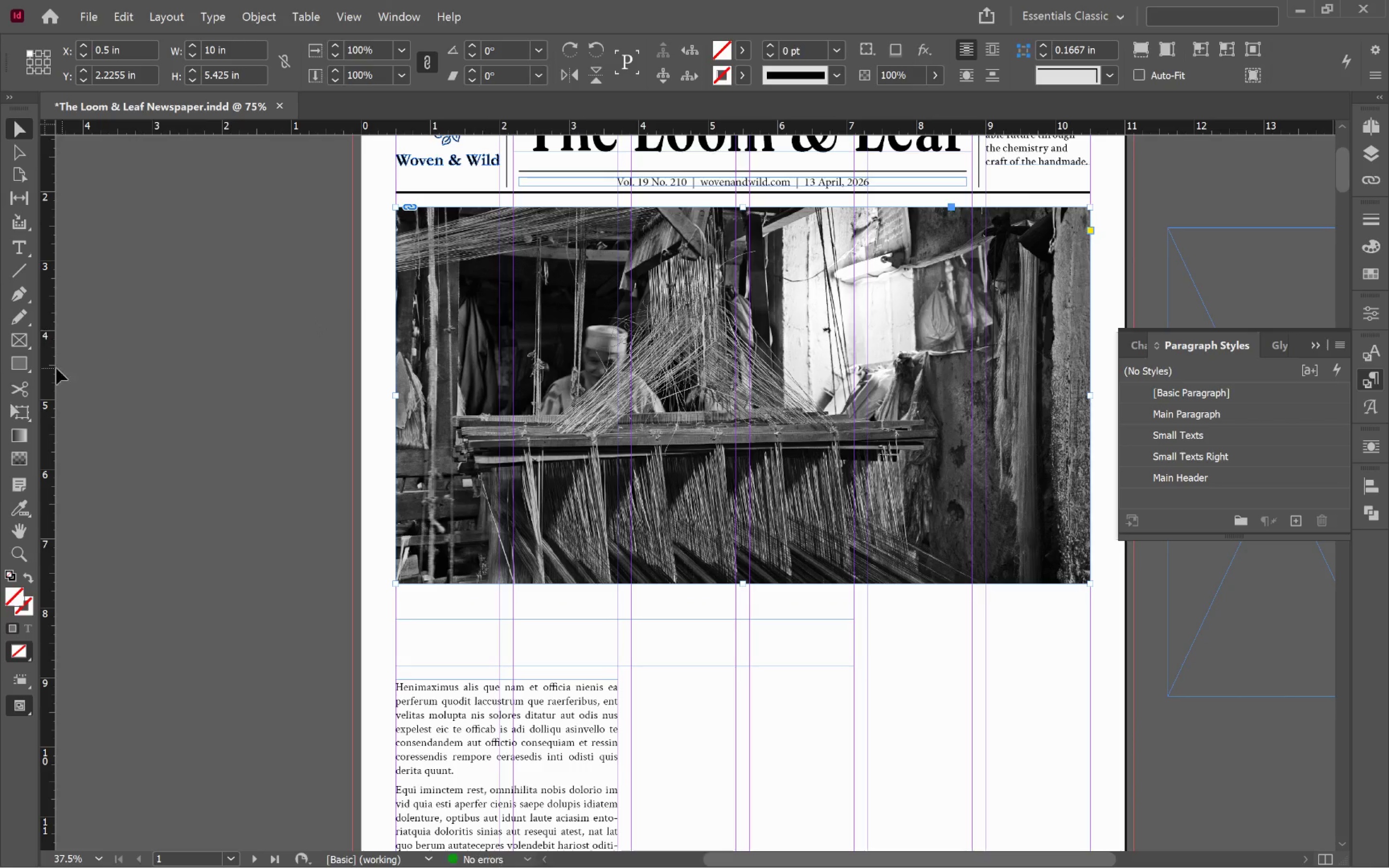 
left_click([41, 369])
 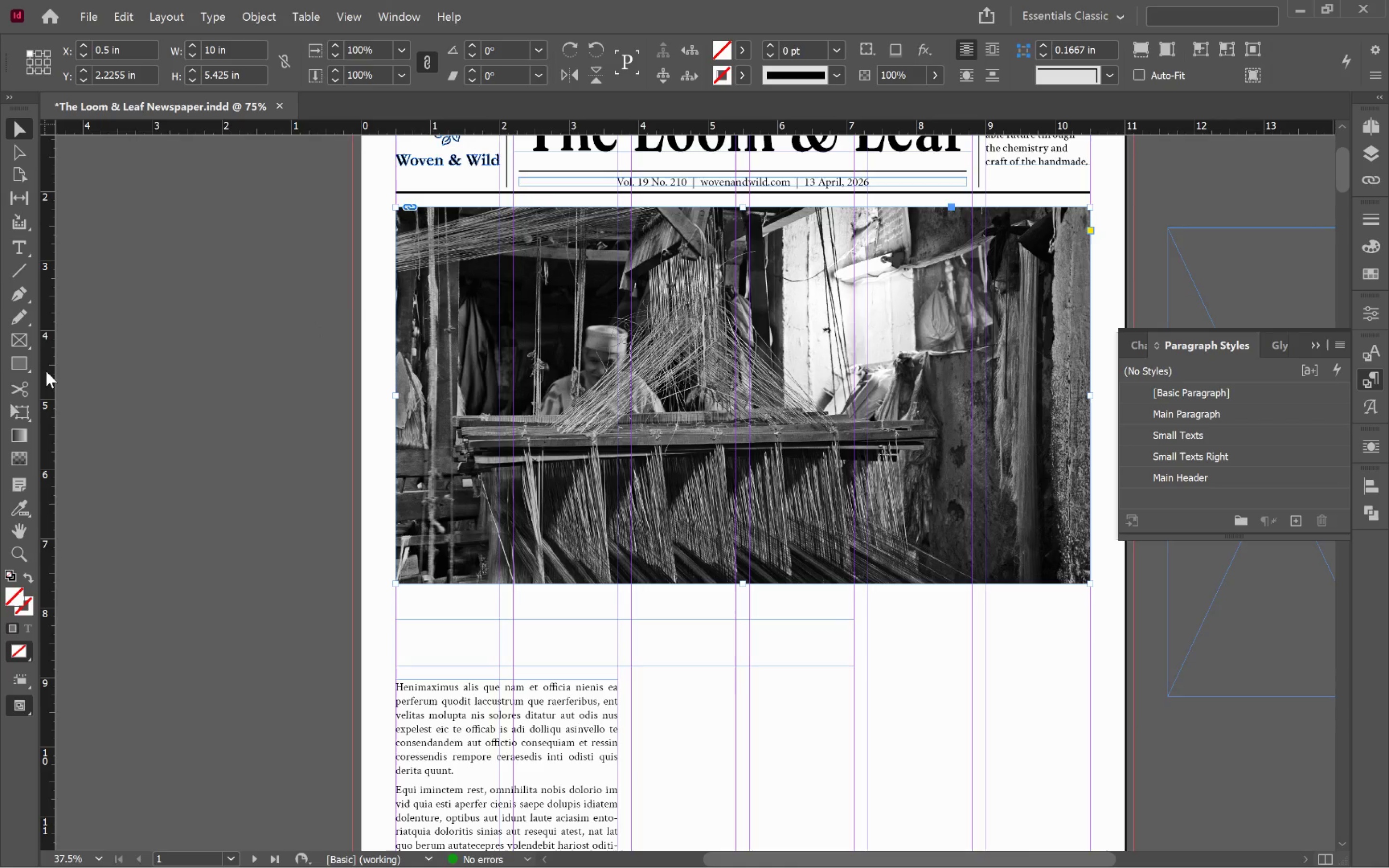 
key(W)
 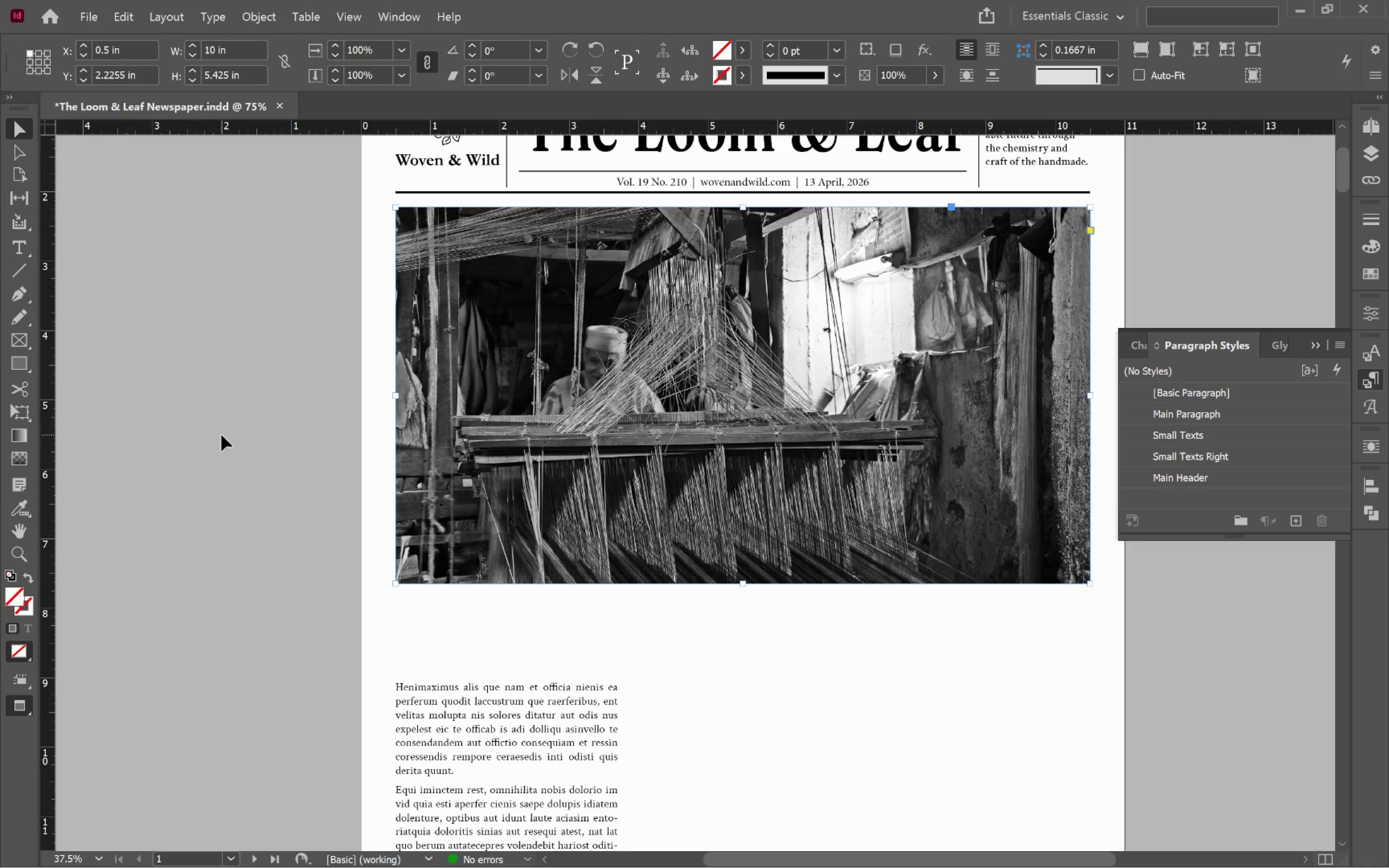 
hold_key(key=AltLeft, duration=0.52)
scroll: coordinate [247, 449], scroll_direction: down, amount: 1.0
 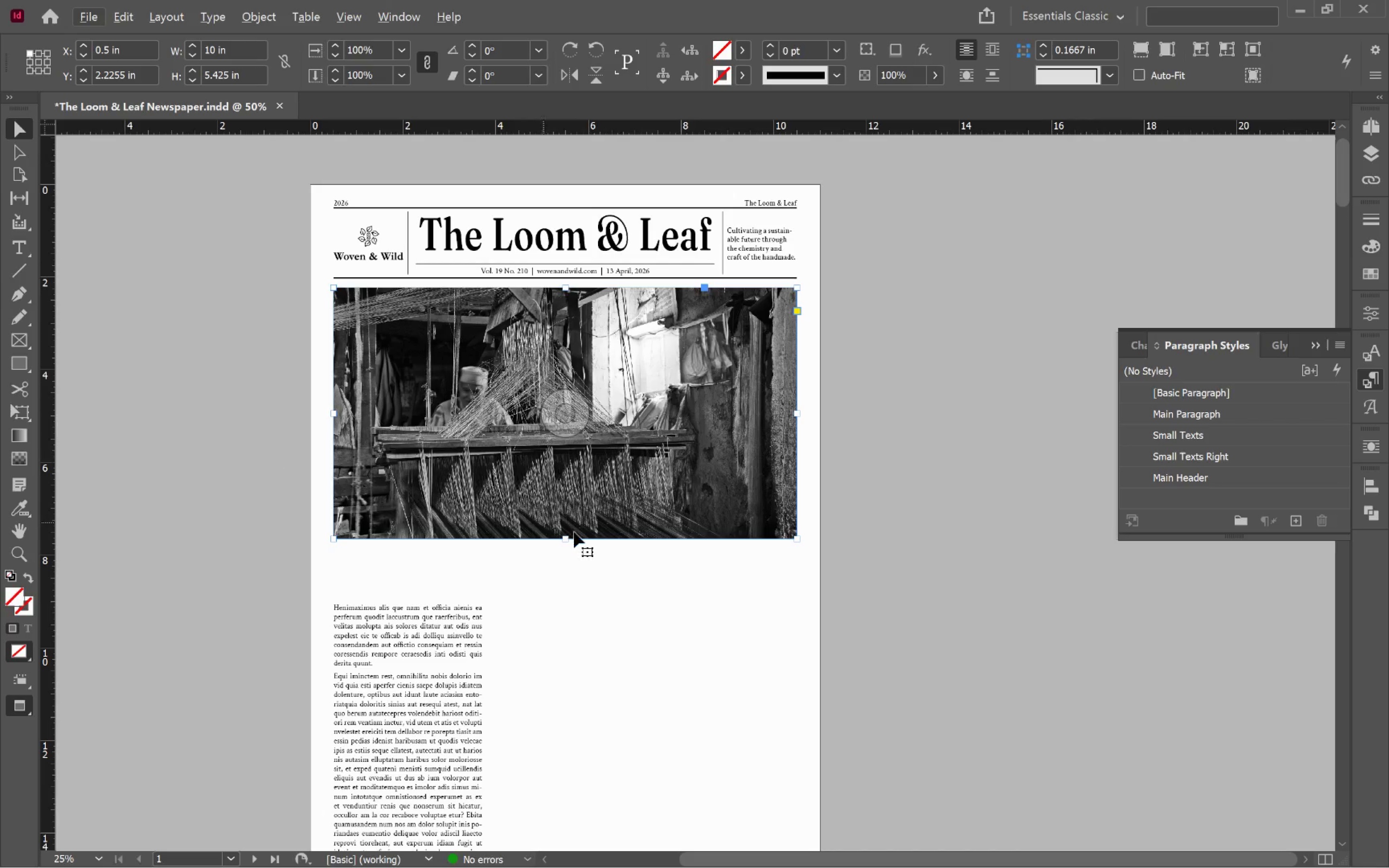 
hold_key(key=Space, duration=0.75)
 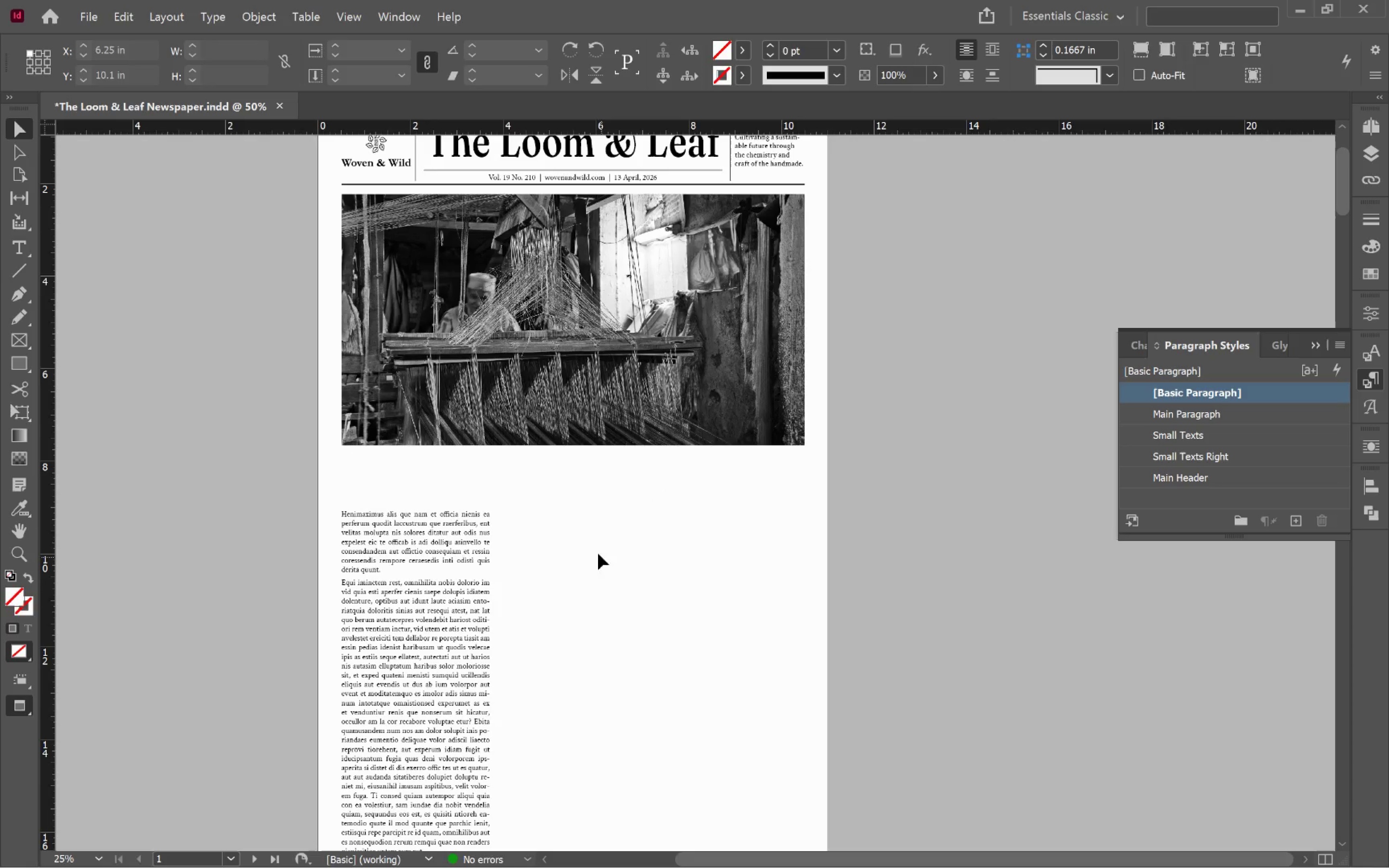 
left_click_drag(start_coordinate=[646, 581], to_coordinate=[654, 488])
 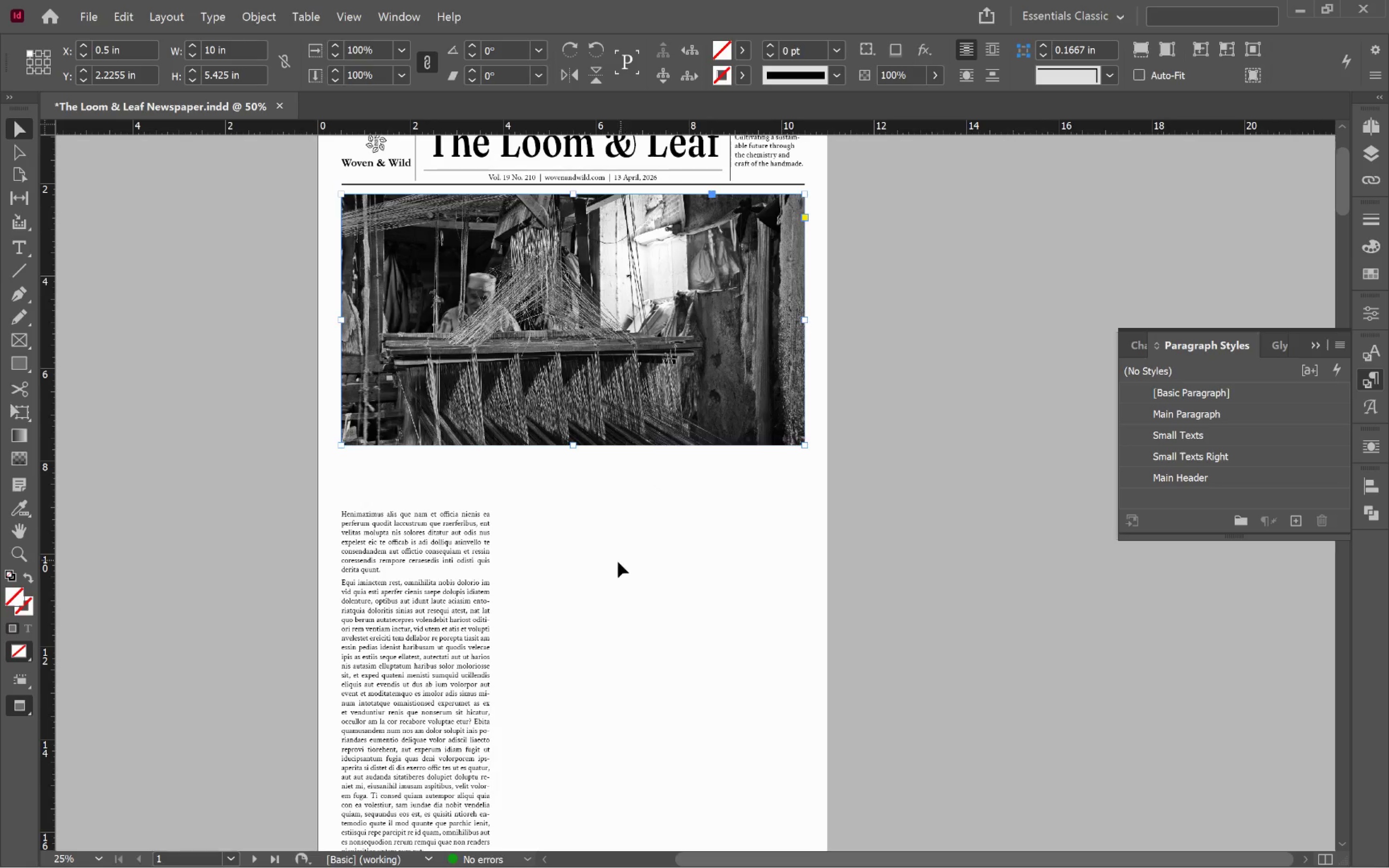 
left_click([617, 562])
 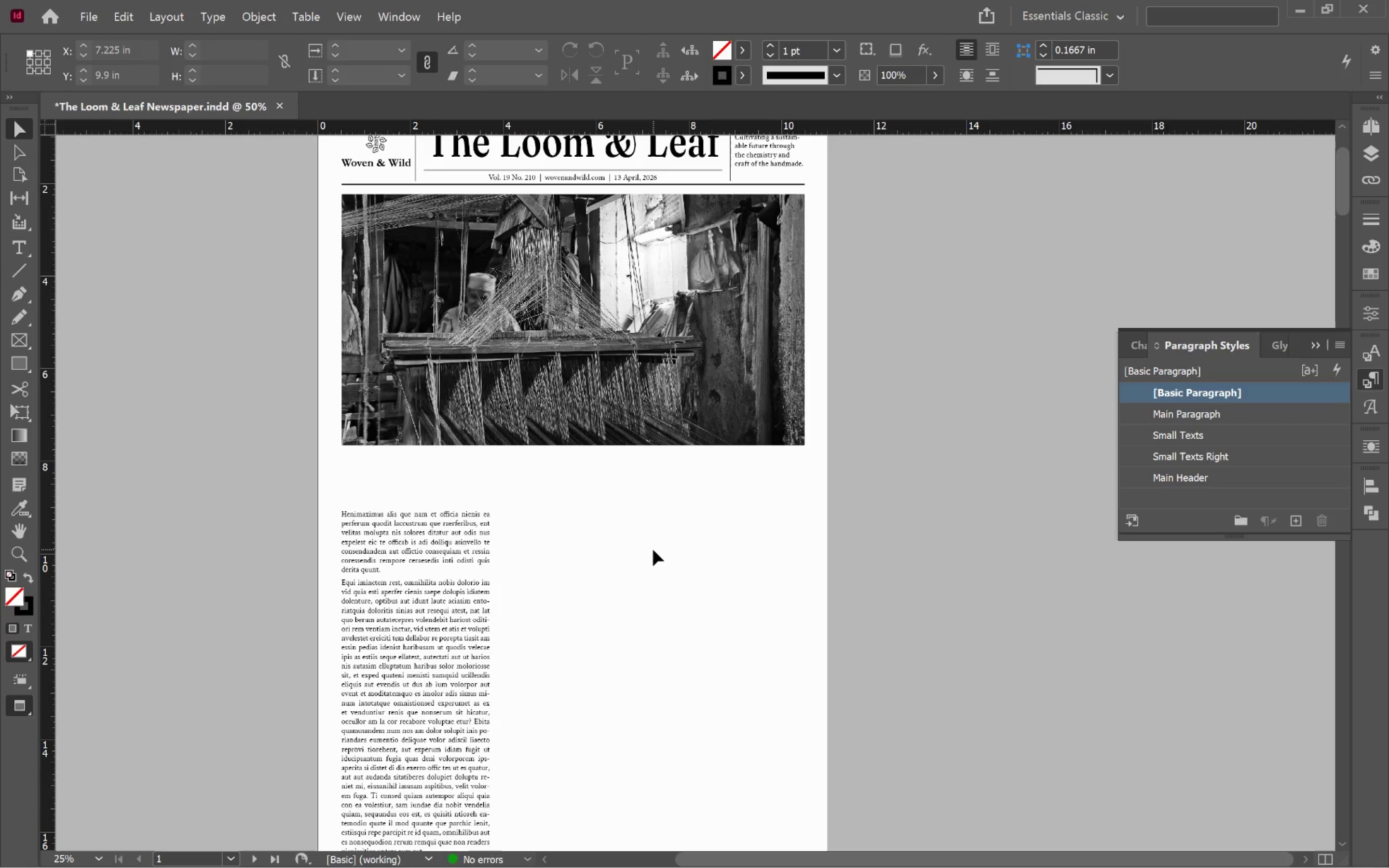 
scroll: coordinate [654, 545], scroll_direction: down, amount: 2.0
 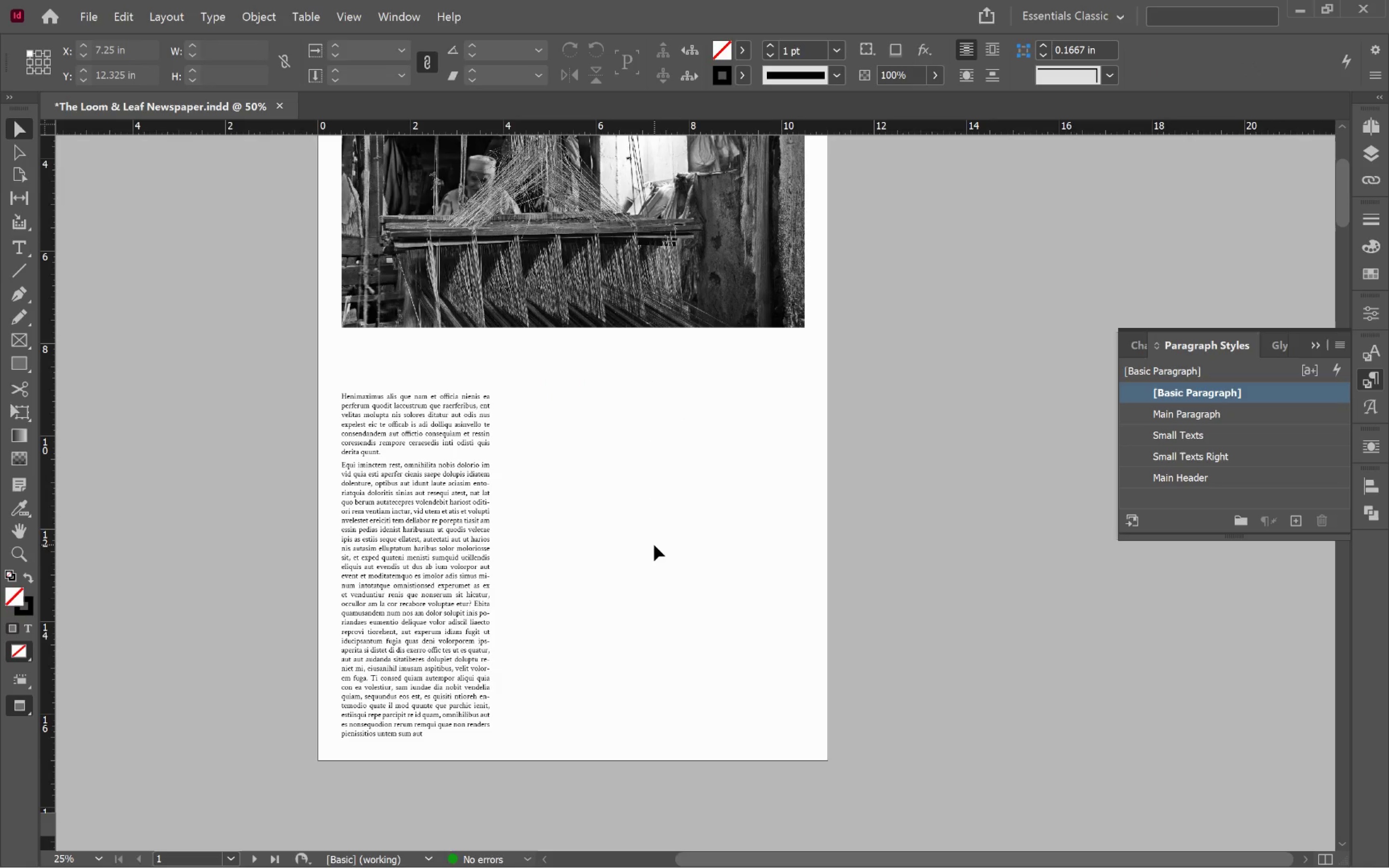 
key(W)
 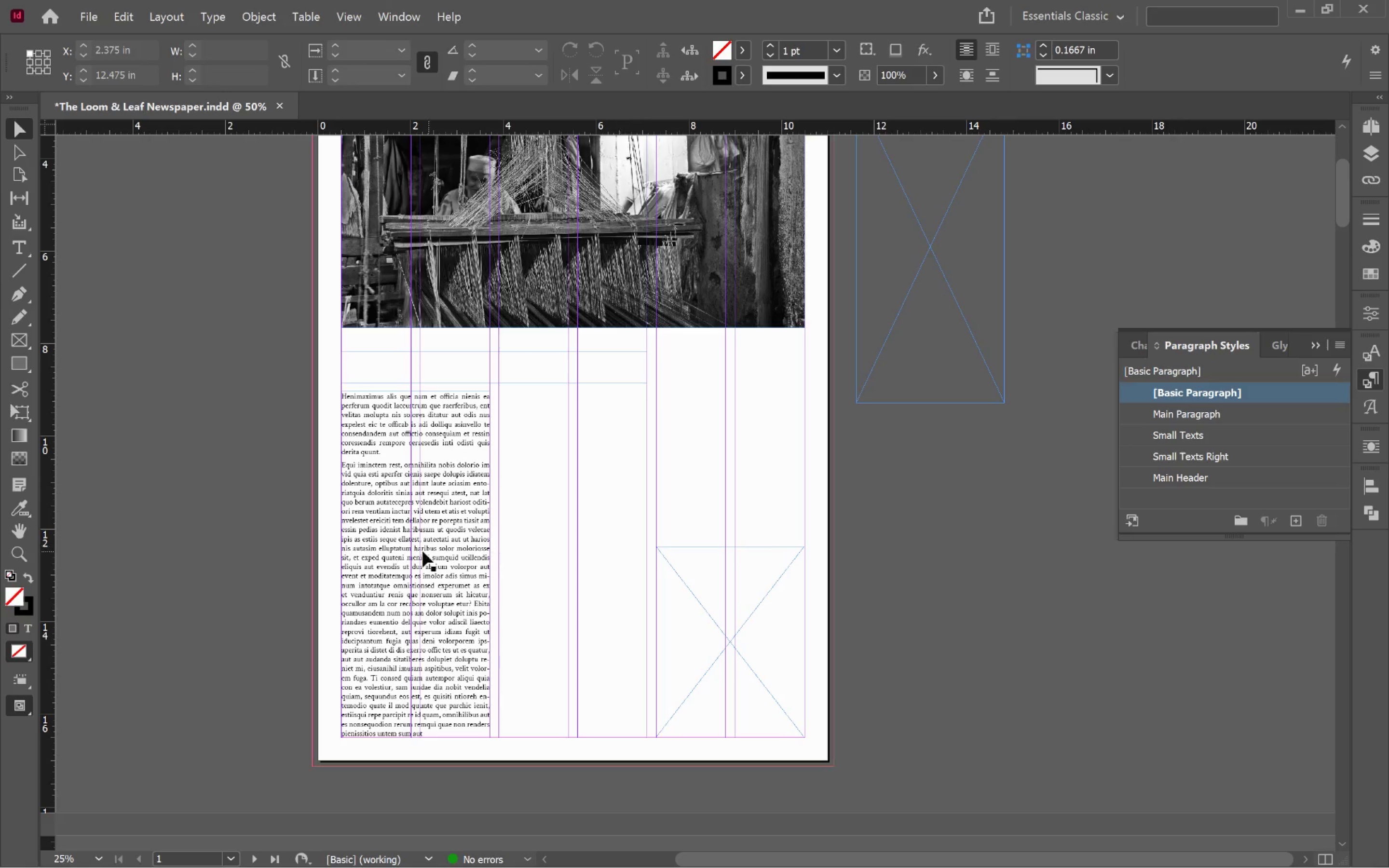 
left_click([470, 529])
 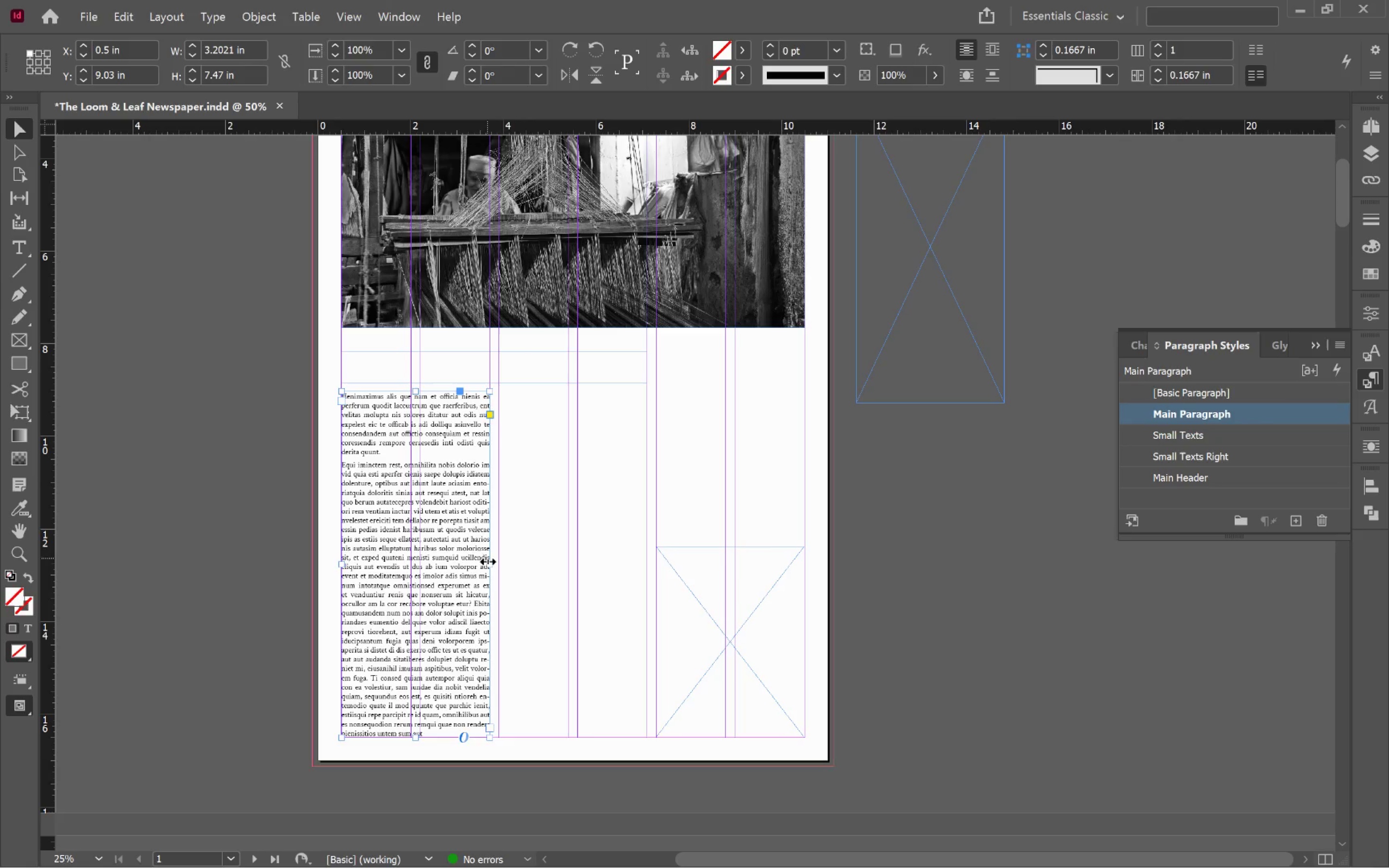 
left_click_drag(start_coordinate=[490, 566], to_coordinate=[411, 572])
 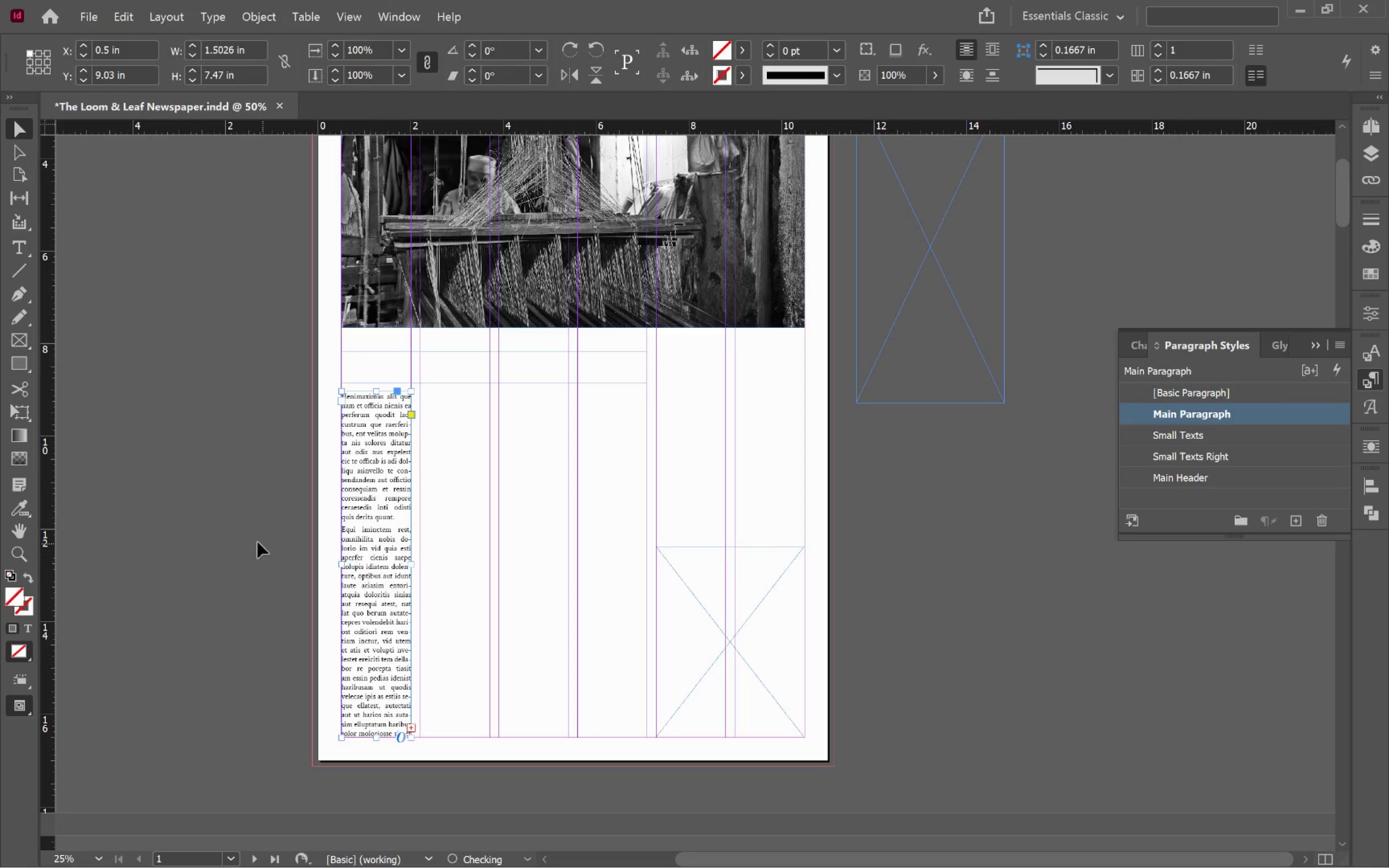 
left_click([249, 538])
 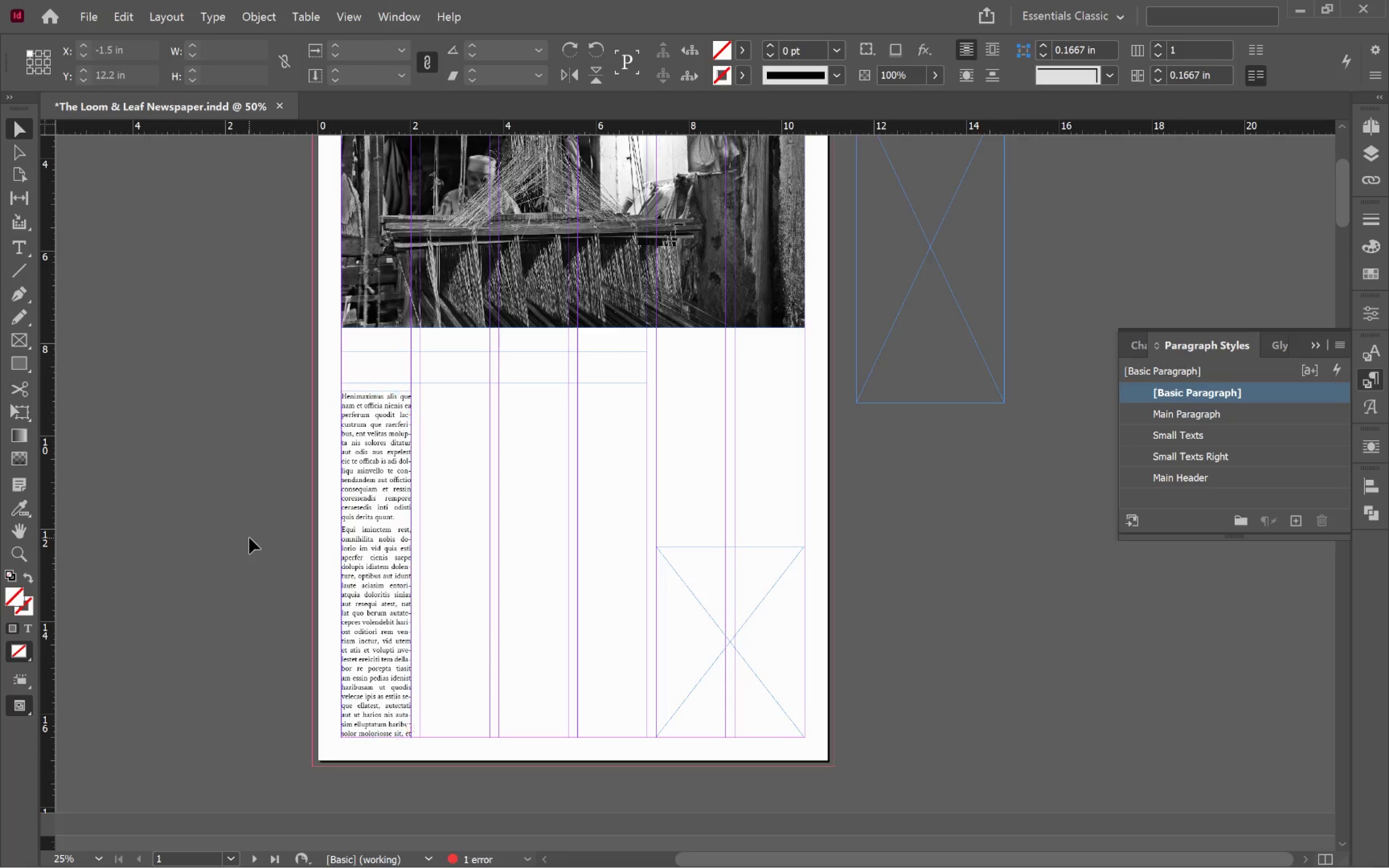 
key(W)
 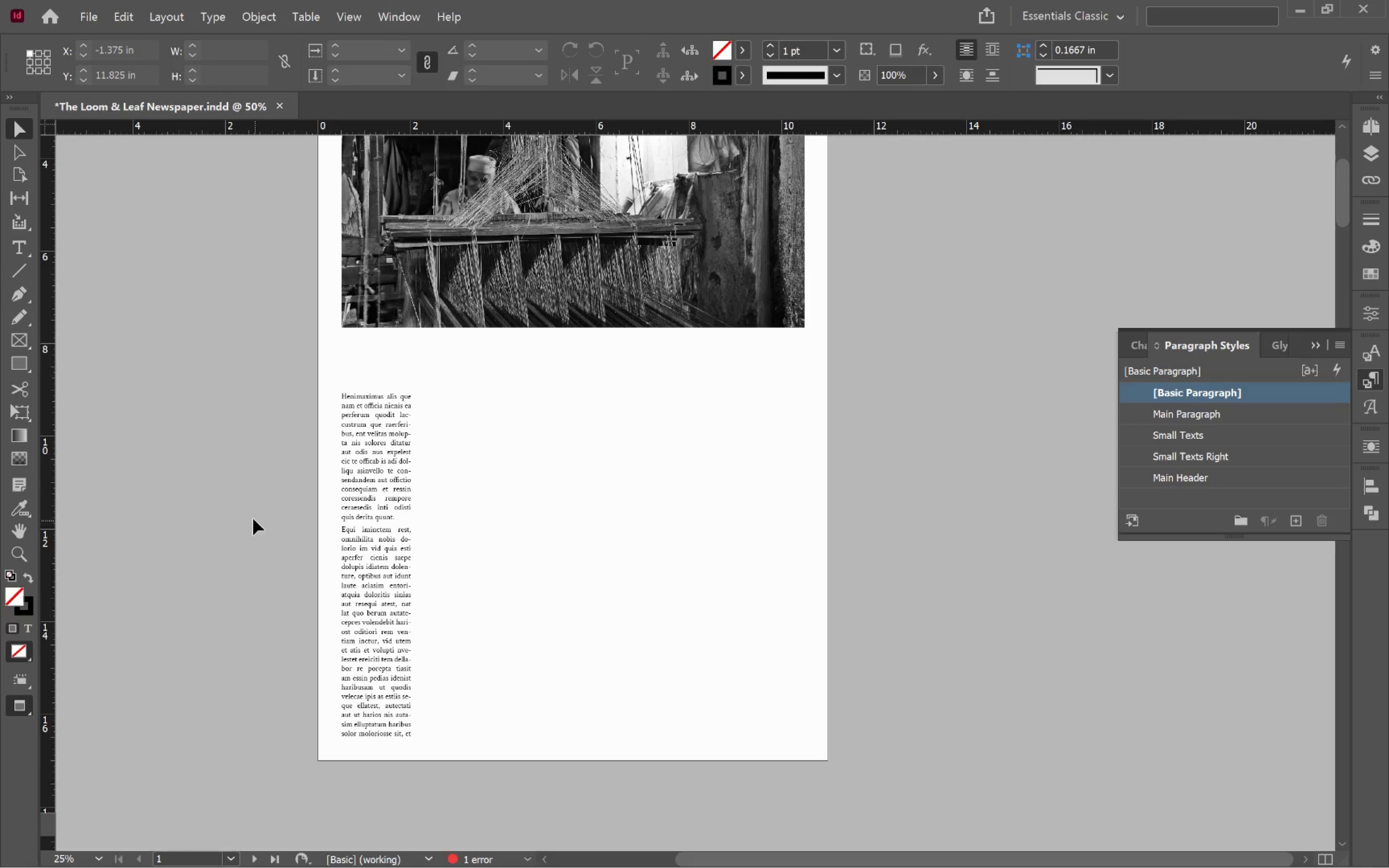 
hold_key(key=AltLeft, duration=3.98)
scroll: coordinate [280, 462], scroll_direction: up, amount: 3.0
 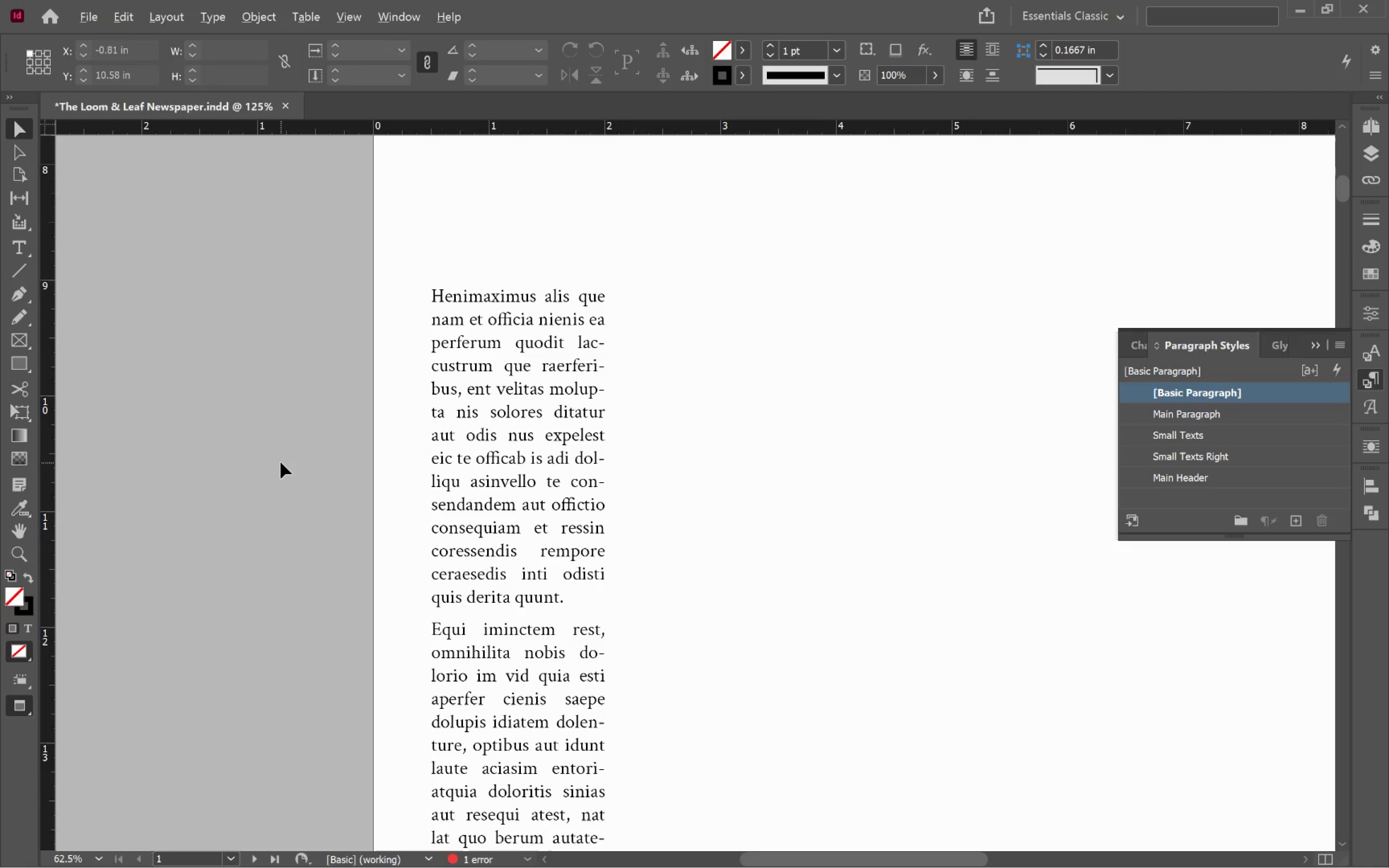 
scroll: coordinate [281, 462], scroll_direction: down, amount: 1.0
 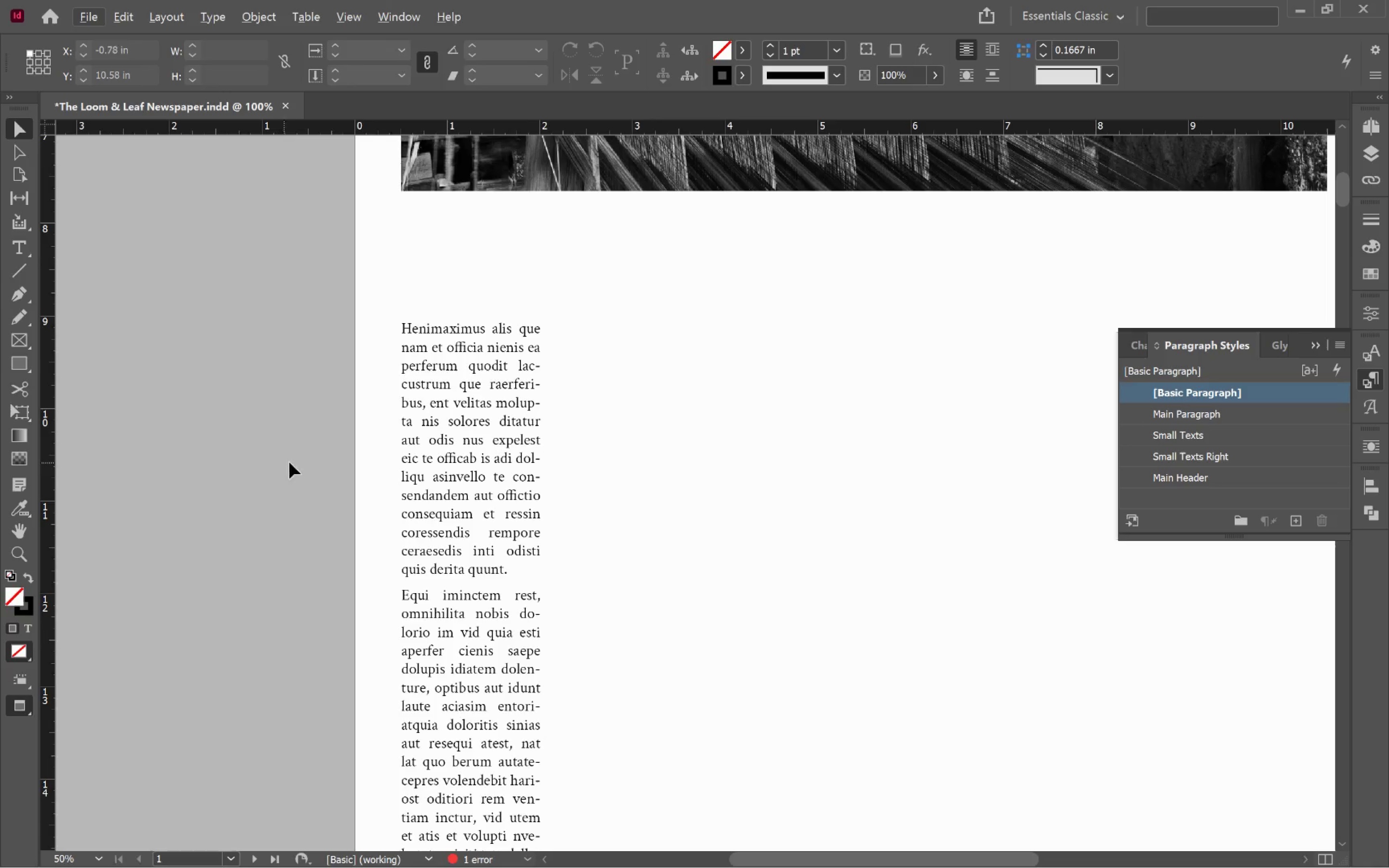 
key(W)
 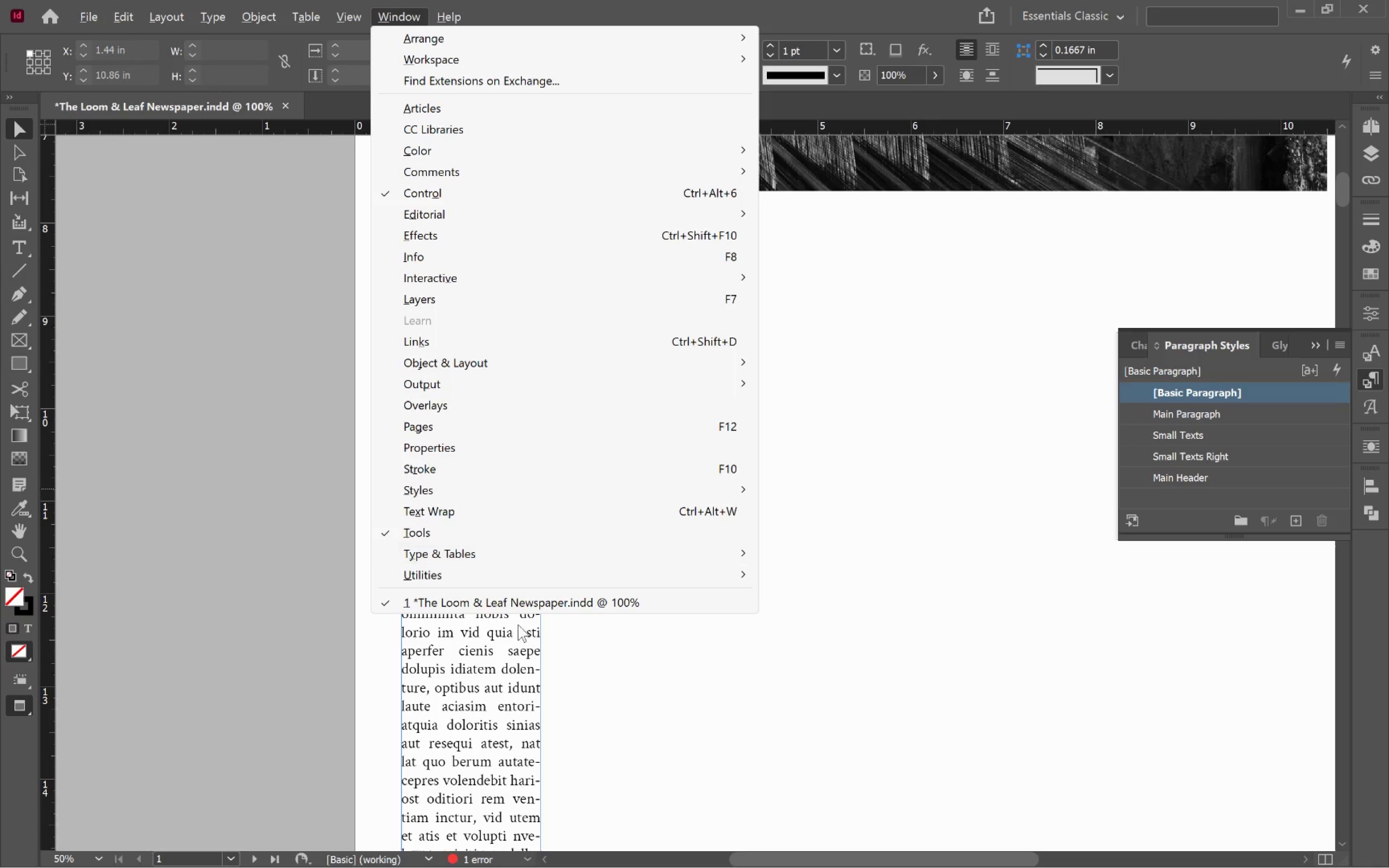 
left_click([514, 684])
 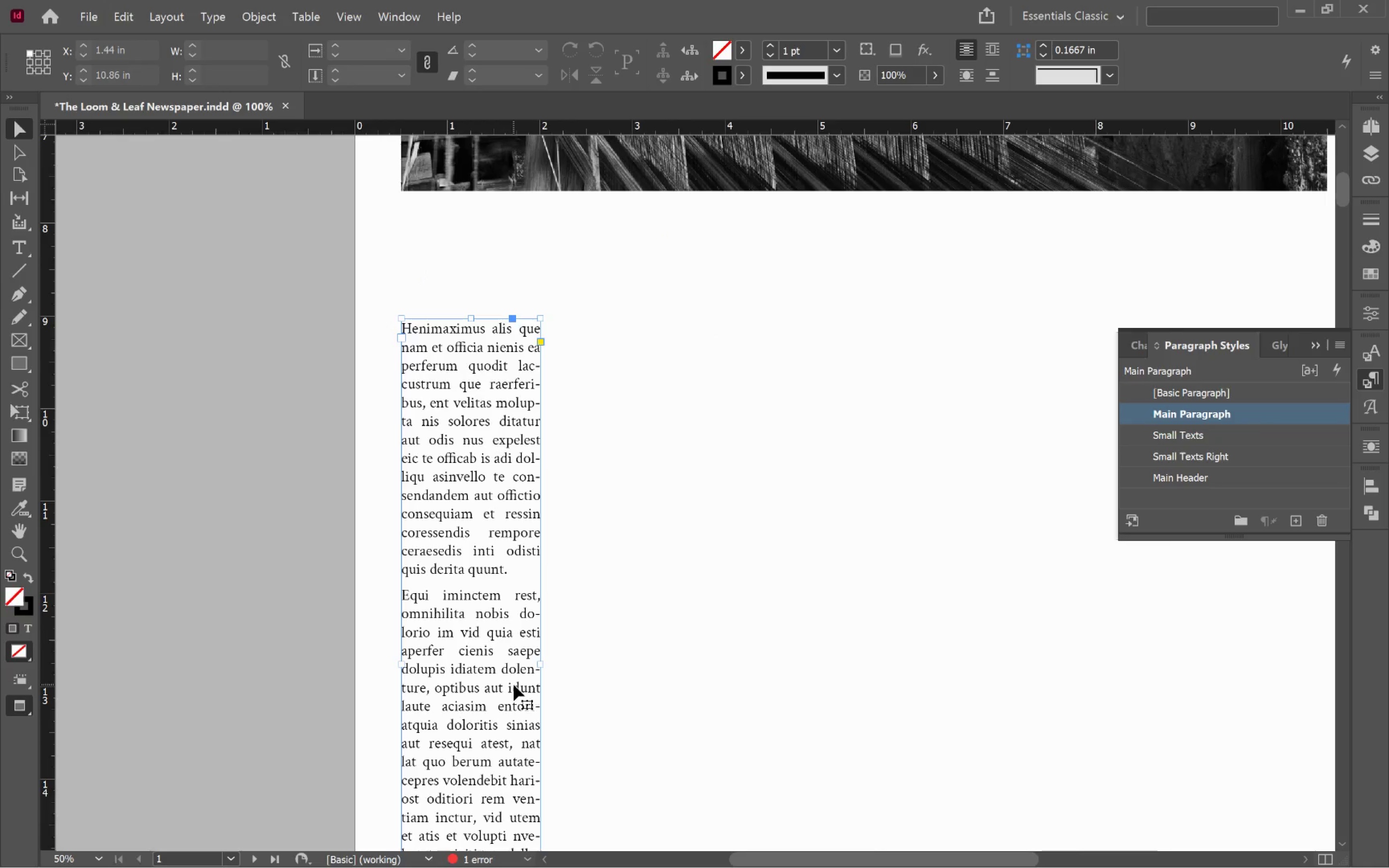 
key(W)
 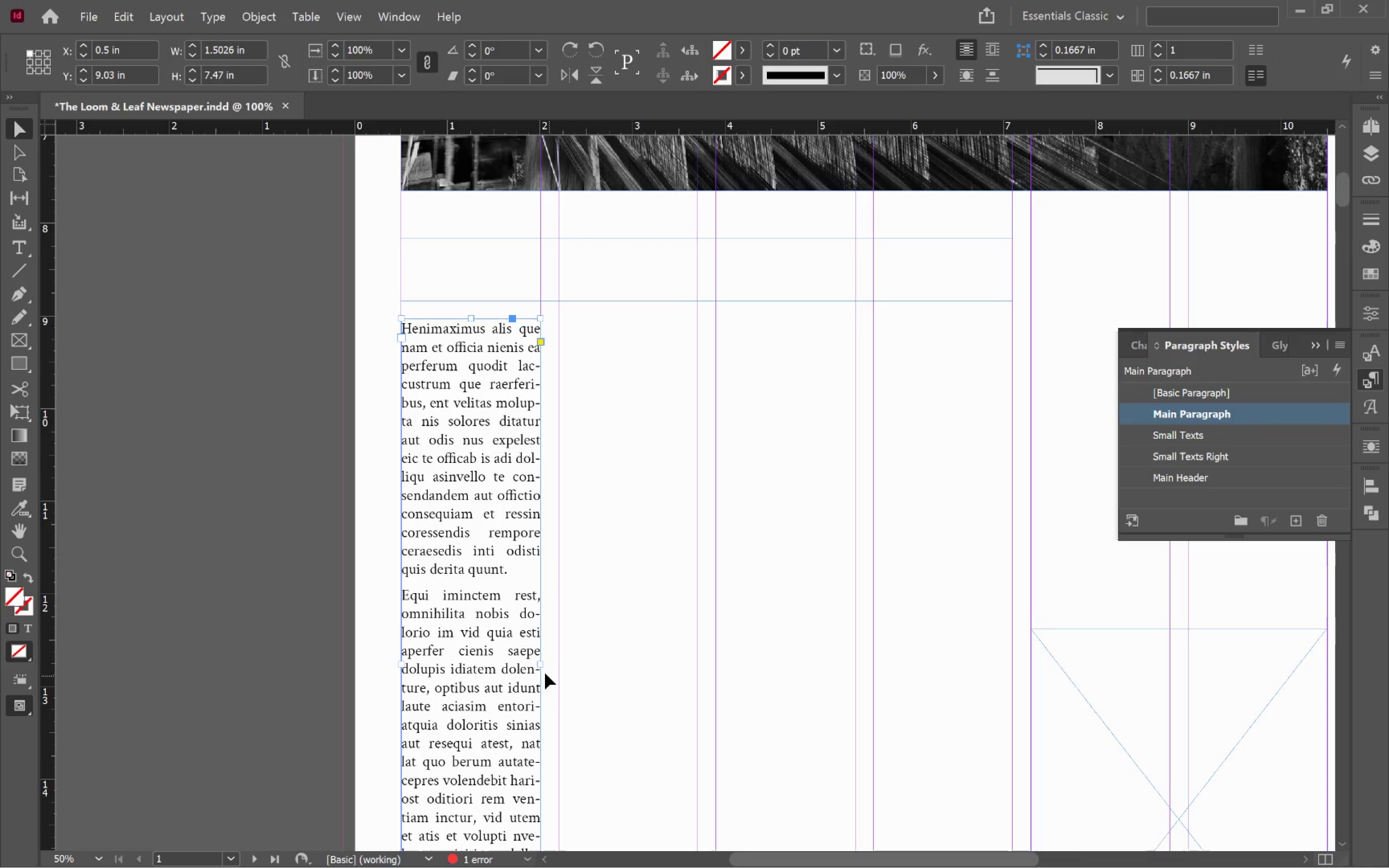 
left_click_drag(start_coordinate=[538, 665], to_coordinate=[697, 678])
 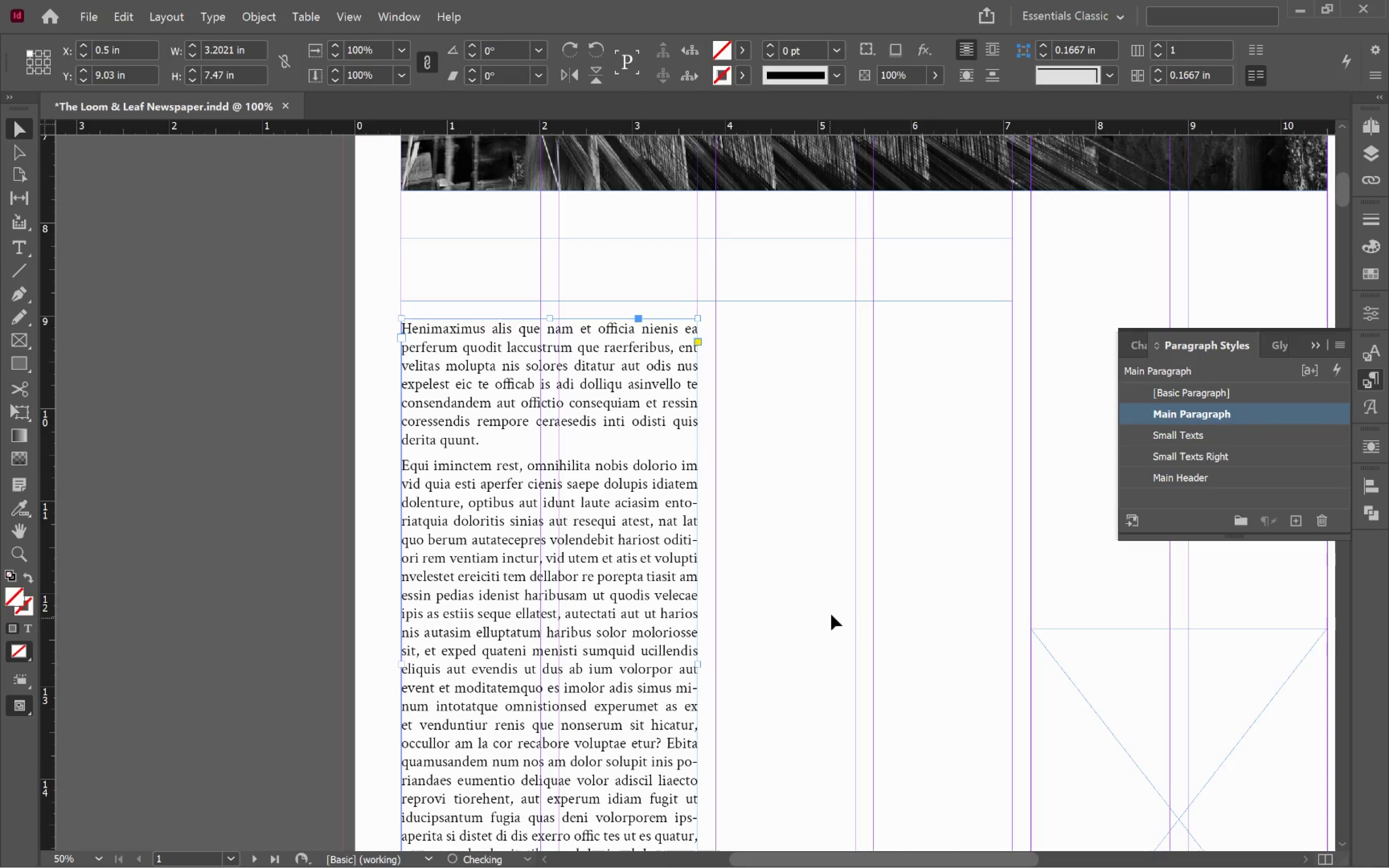 
left_click([831, 612])
 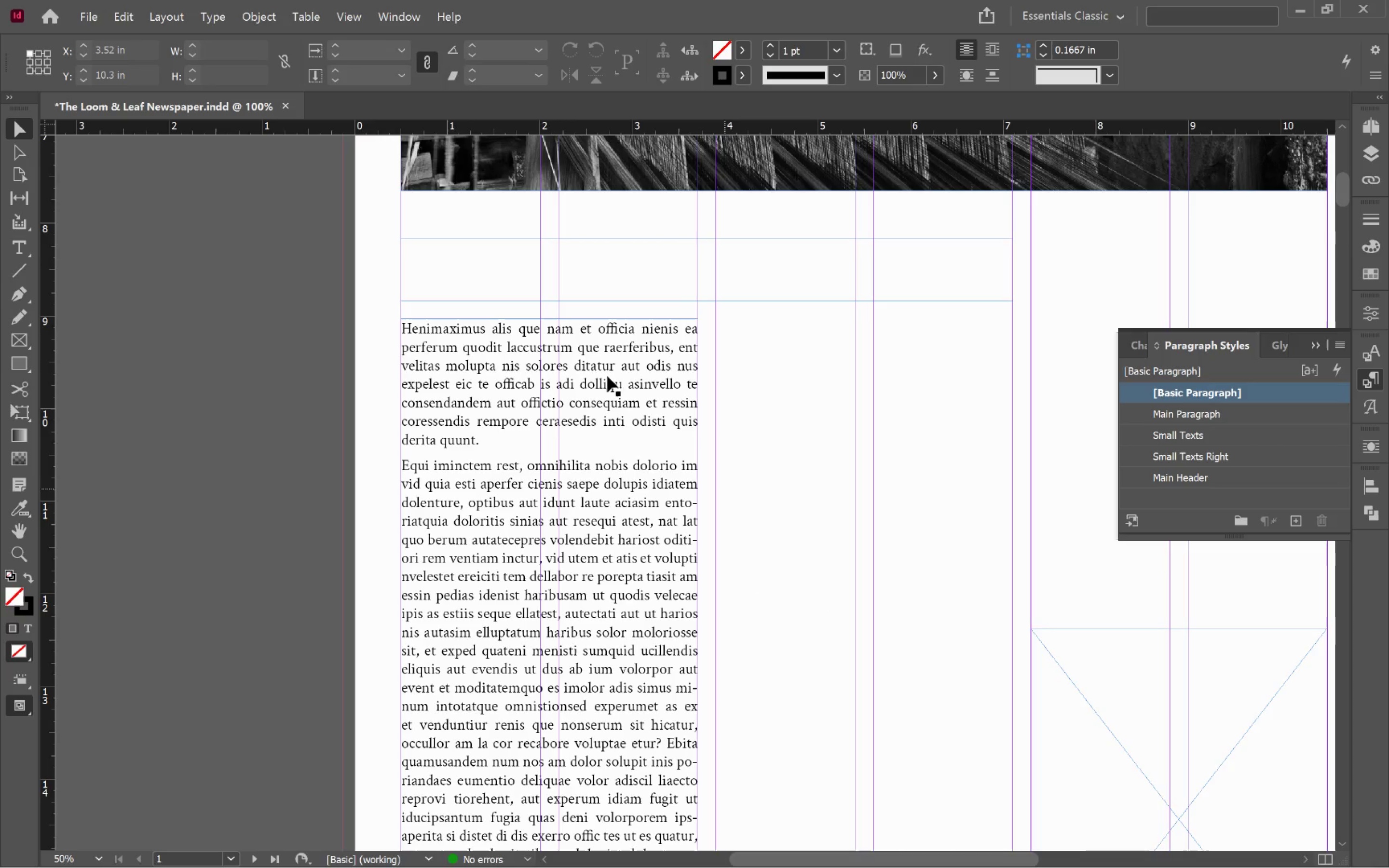 
double_click([480, 271])
 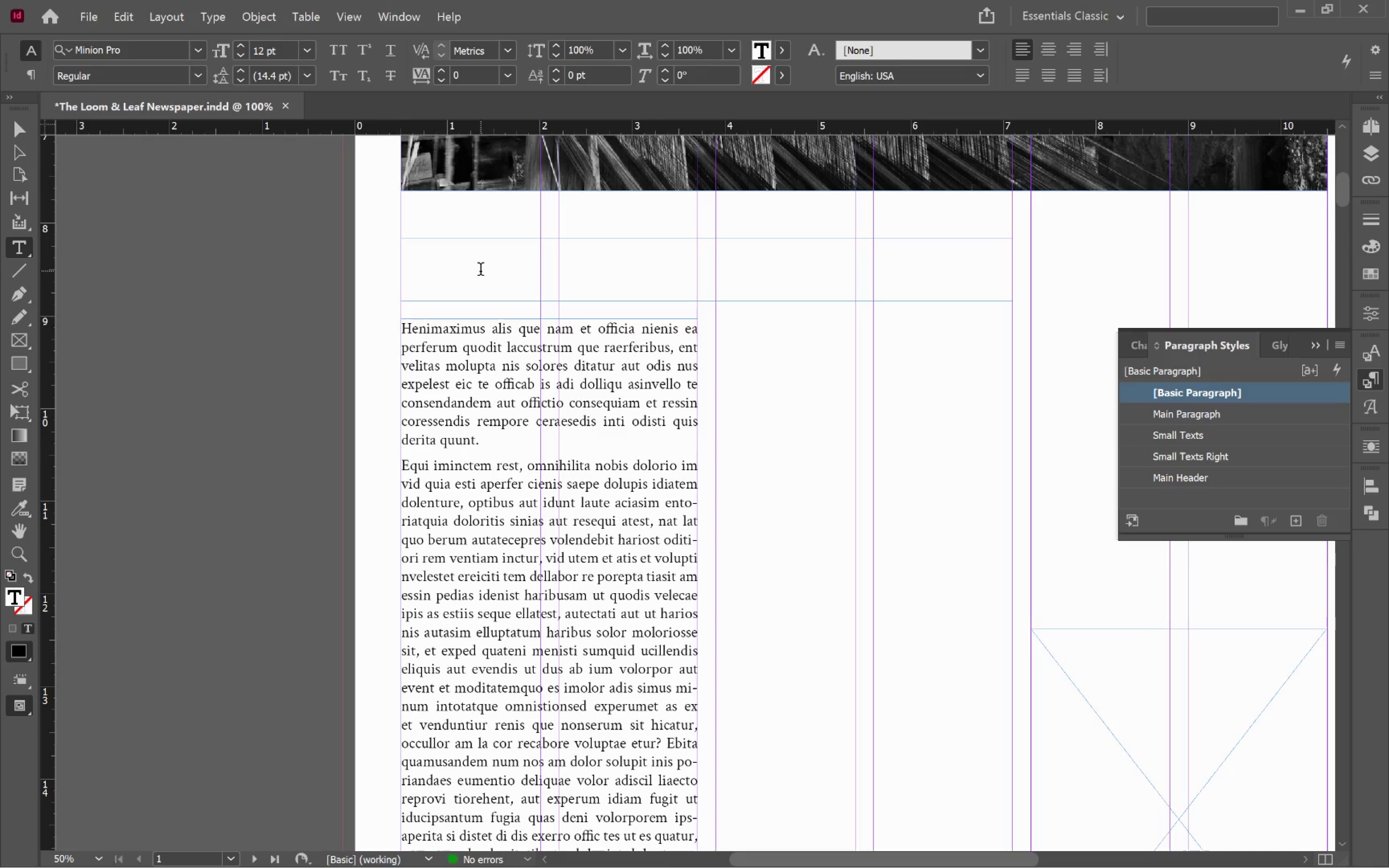 
wait(9.5)
 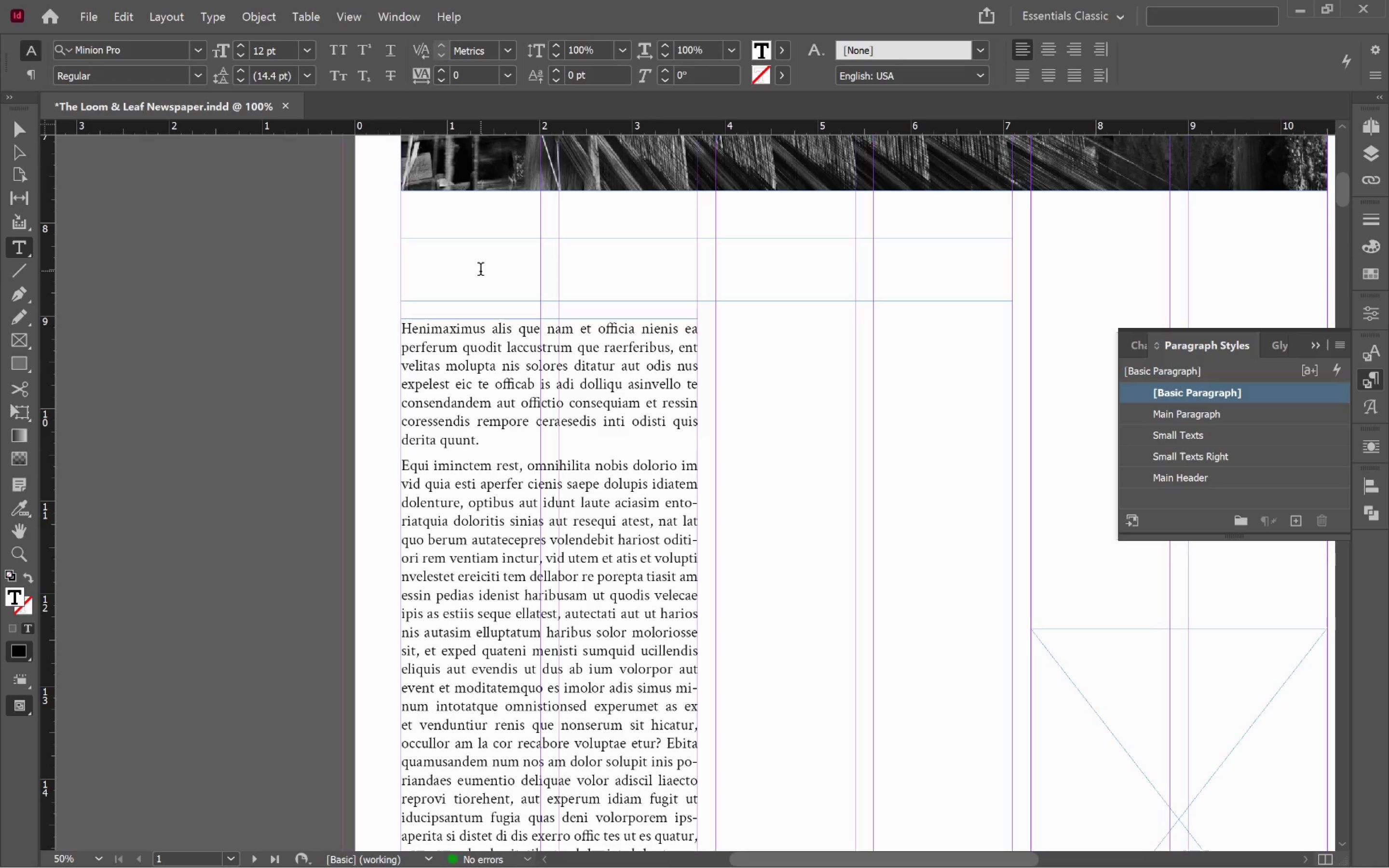 
left_click_drag(start_coordinate=[634, 331], to_coordinate=[389, 333])
 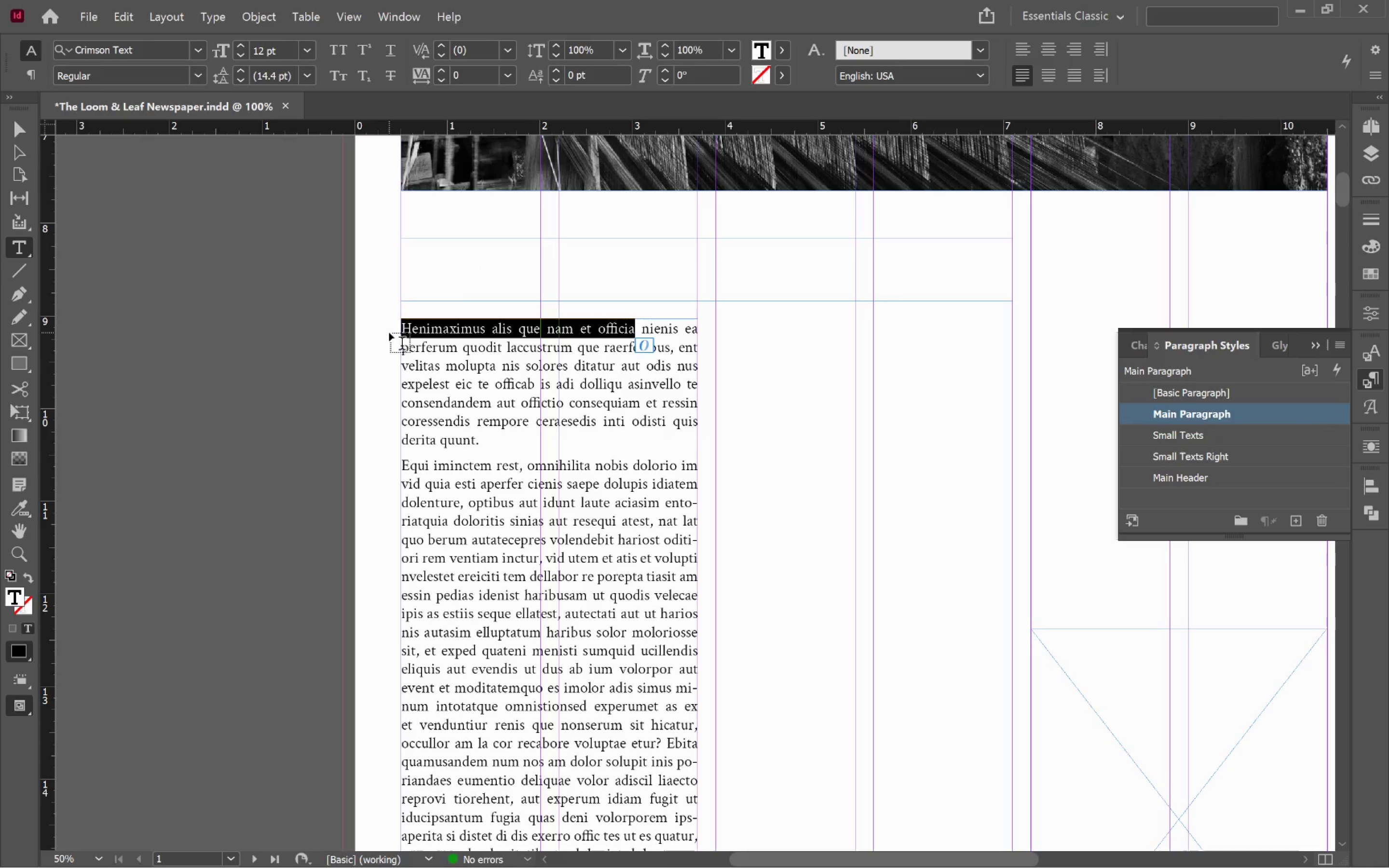 
key(Control+C)
 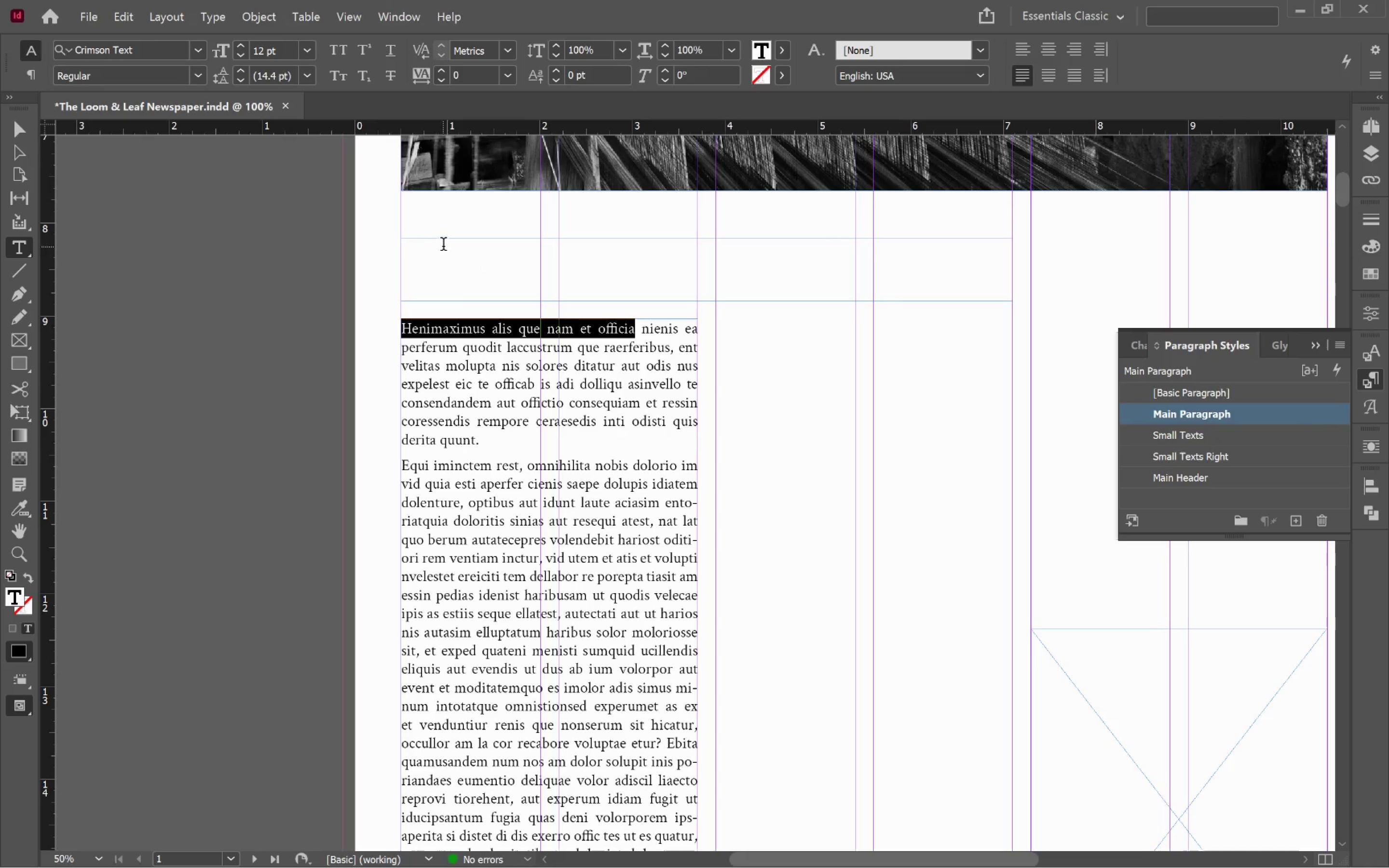 
left_click([443, 246])
 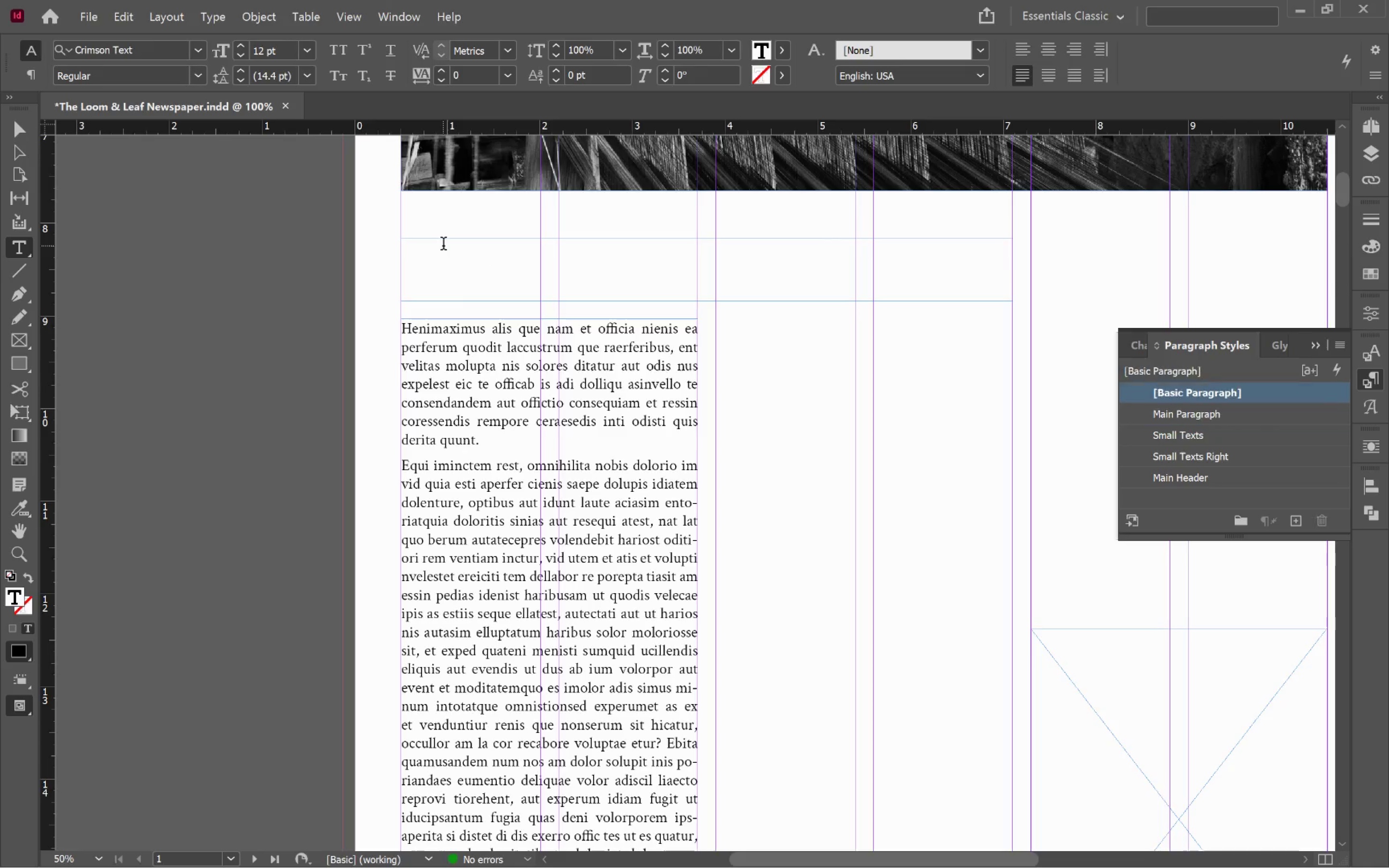 
key(Control+V)
 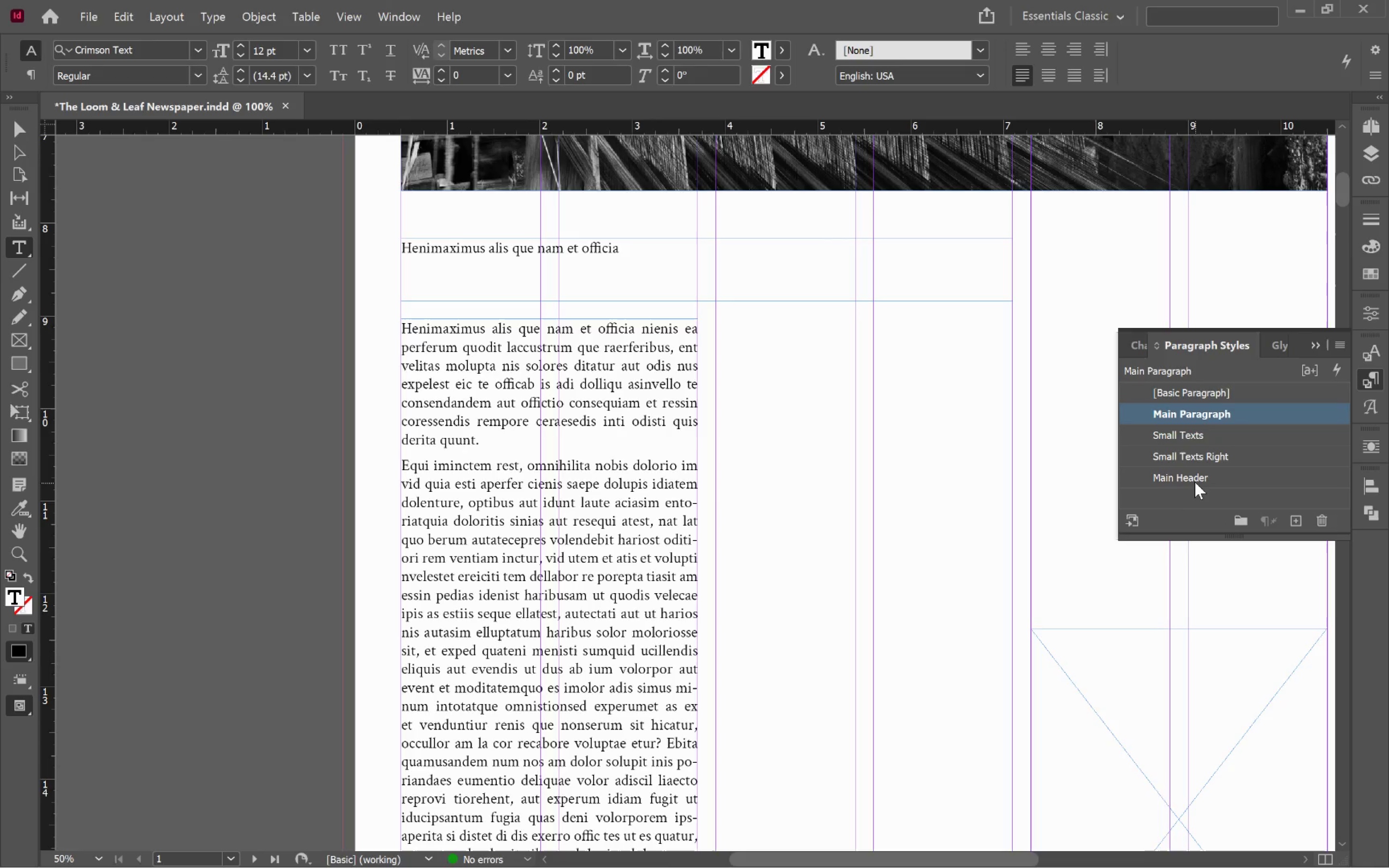 
left_click([1195, 476])
 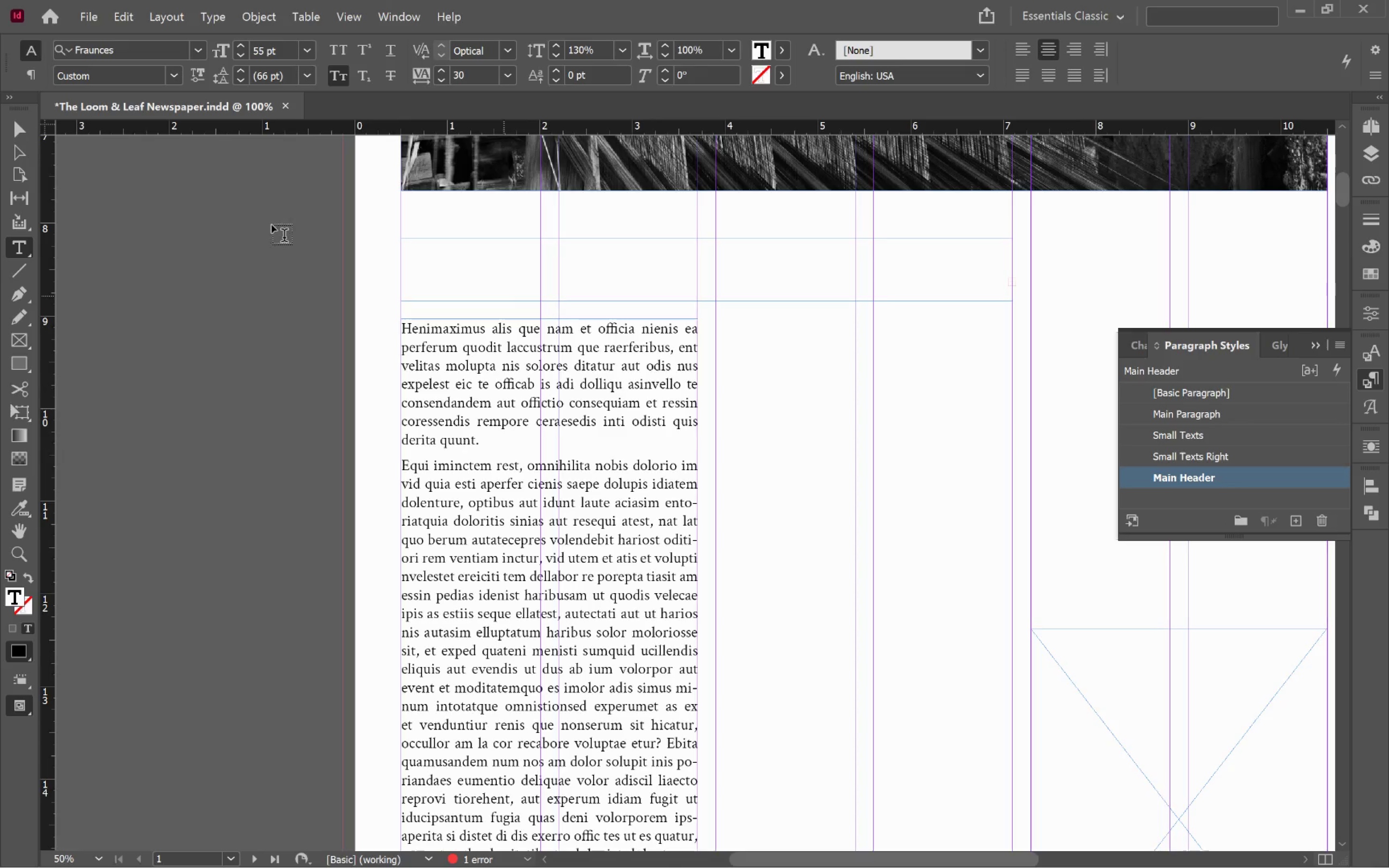 
left_click([16, 133])
 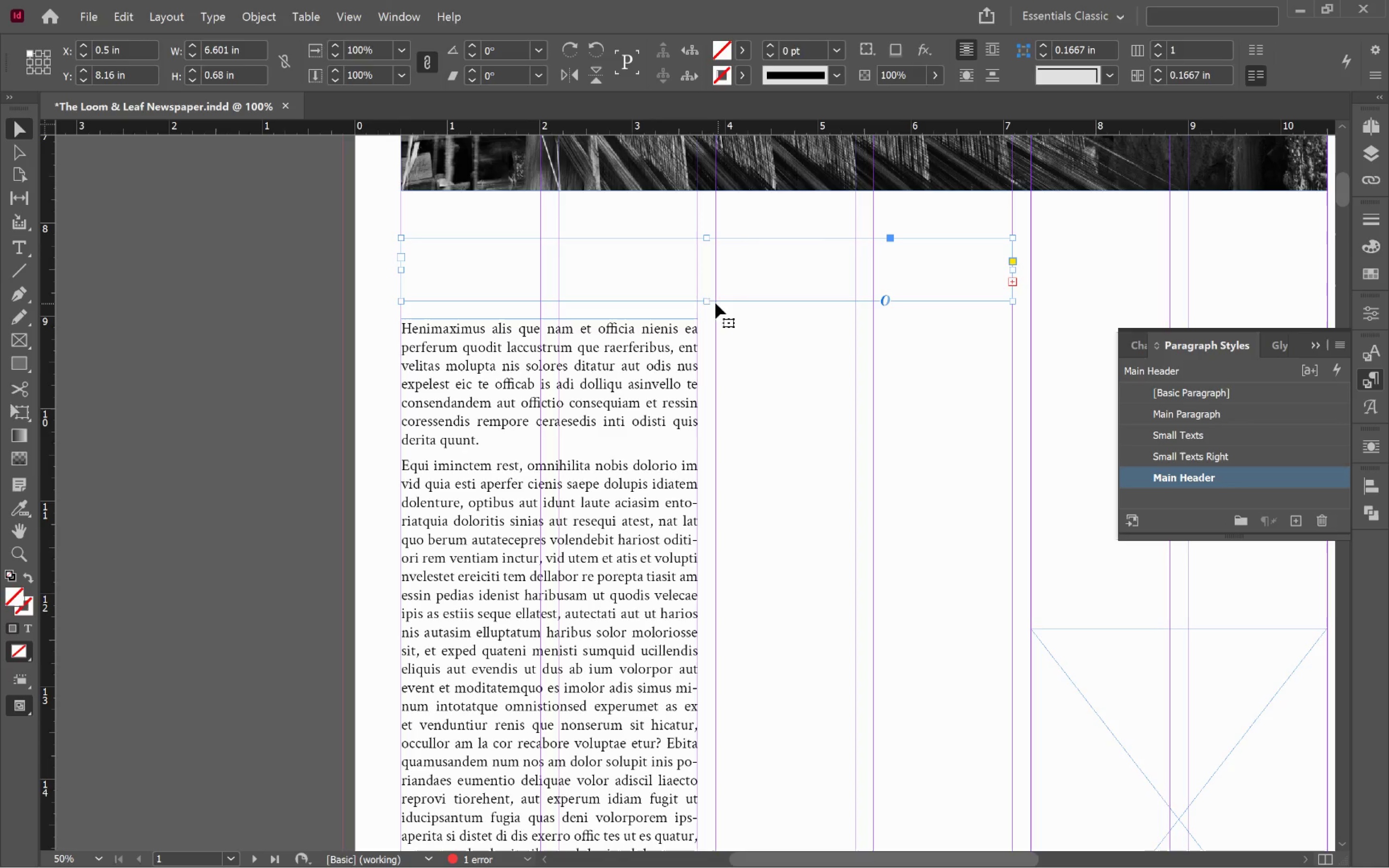 
double_click([708, 301])
 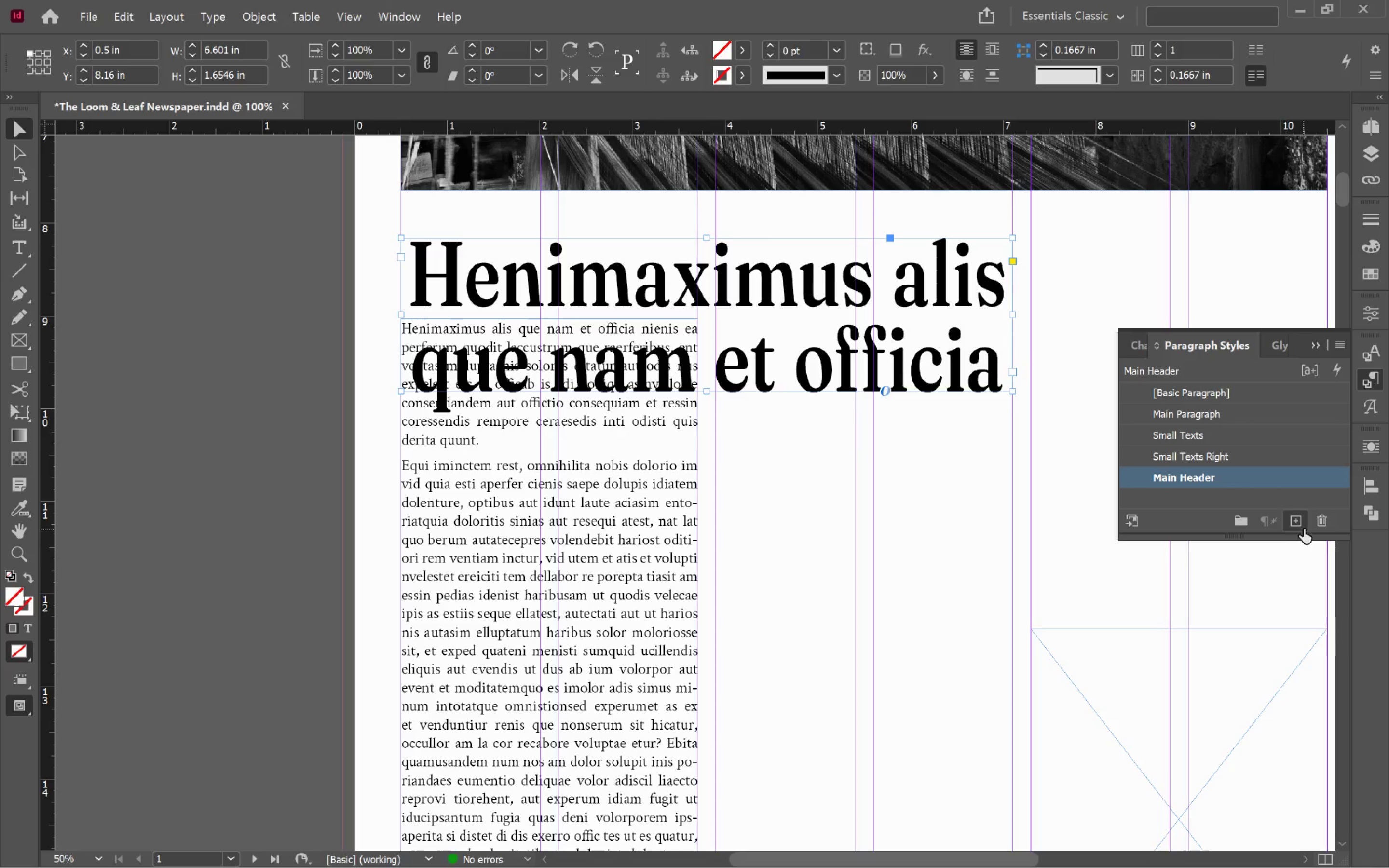 
left_click([1254, 496])
 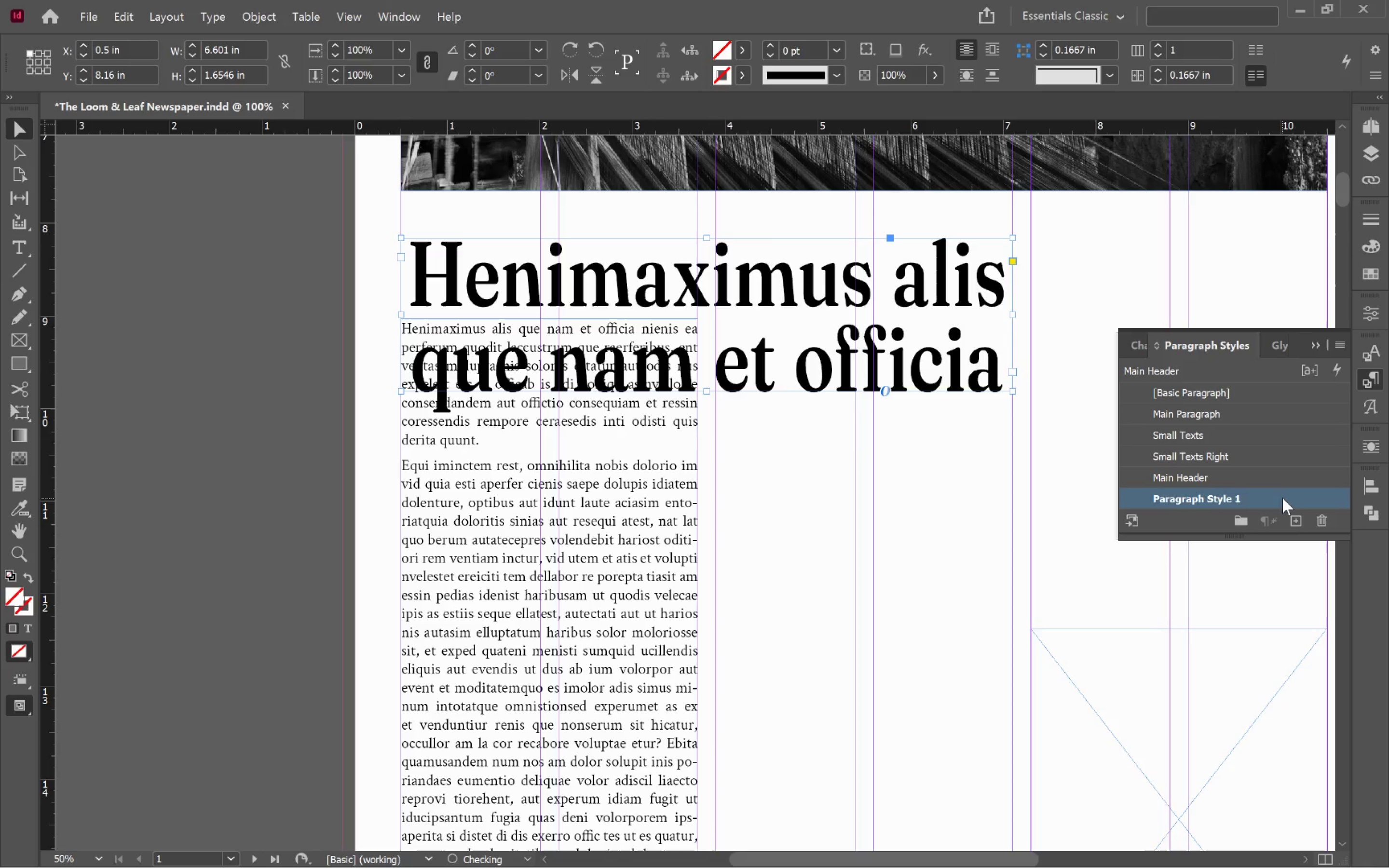 
double_click([1282, 498])
 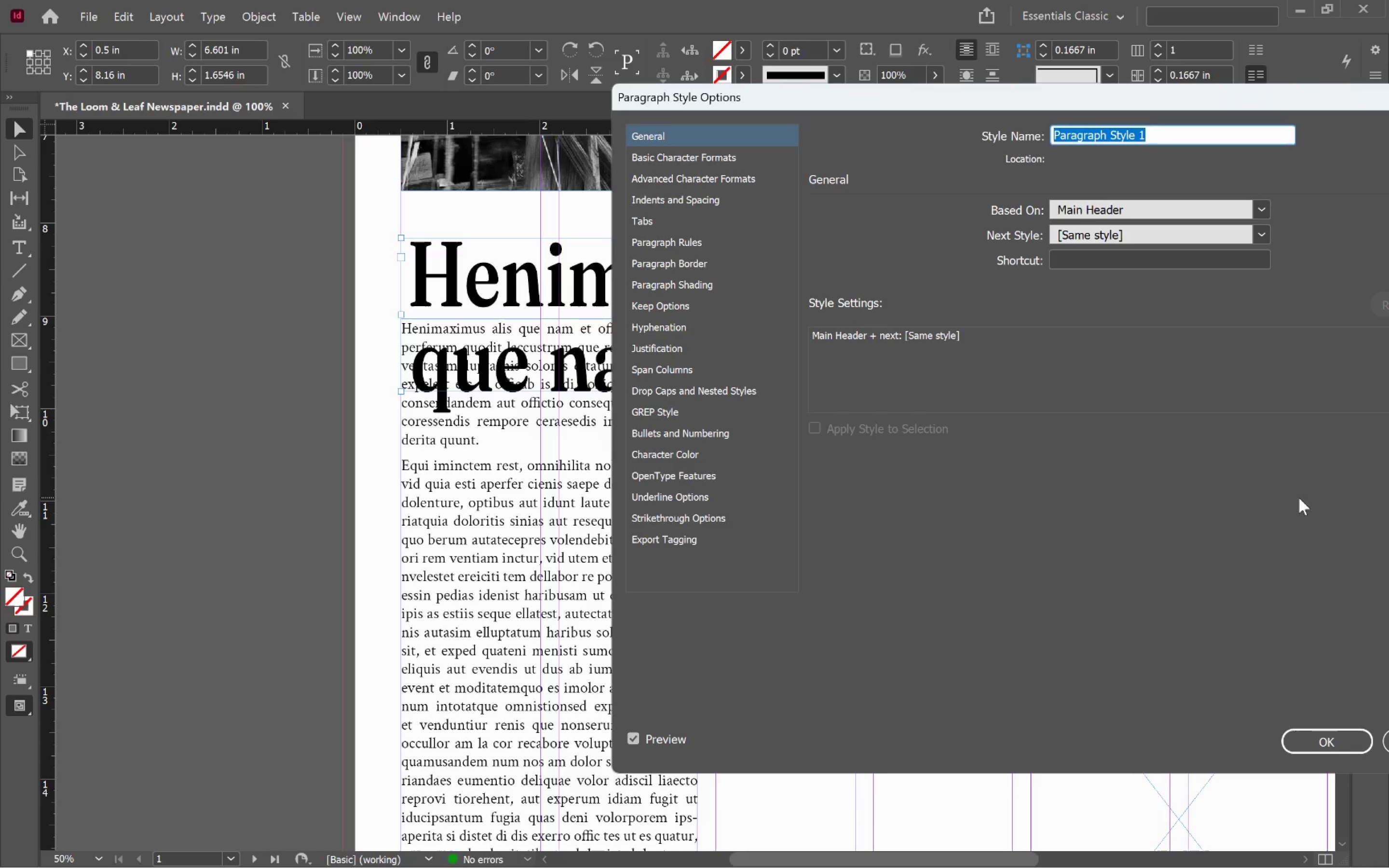 
type(Heading 02)
 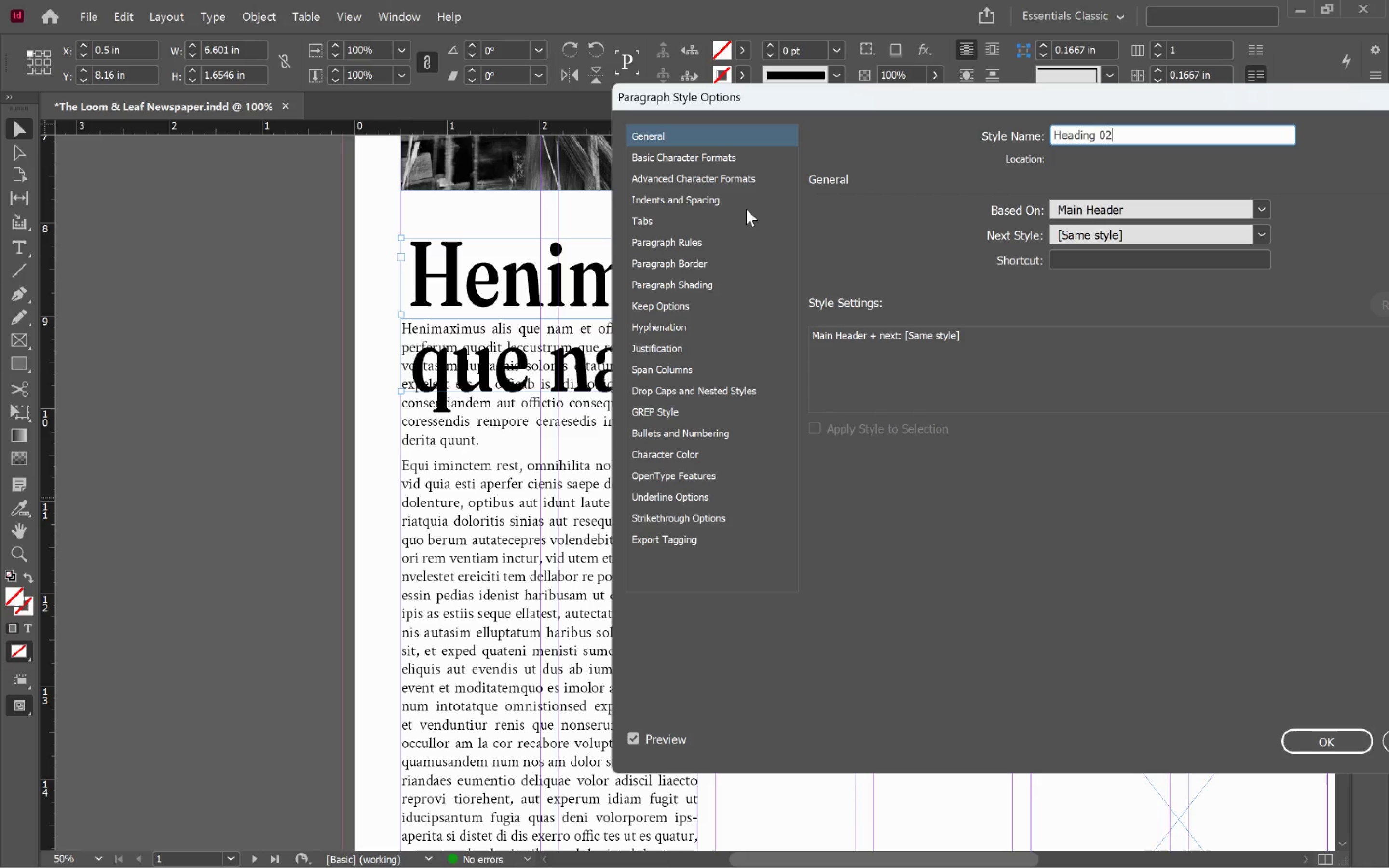 
left_click([741, 149])
 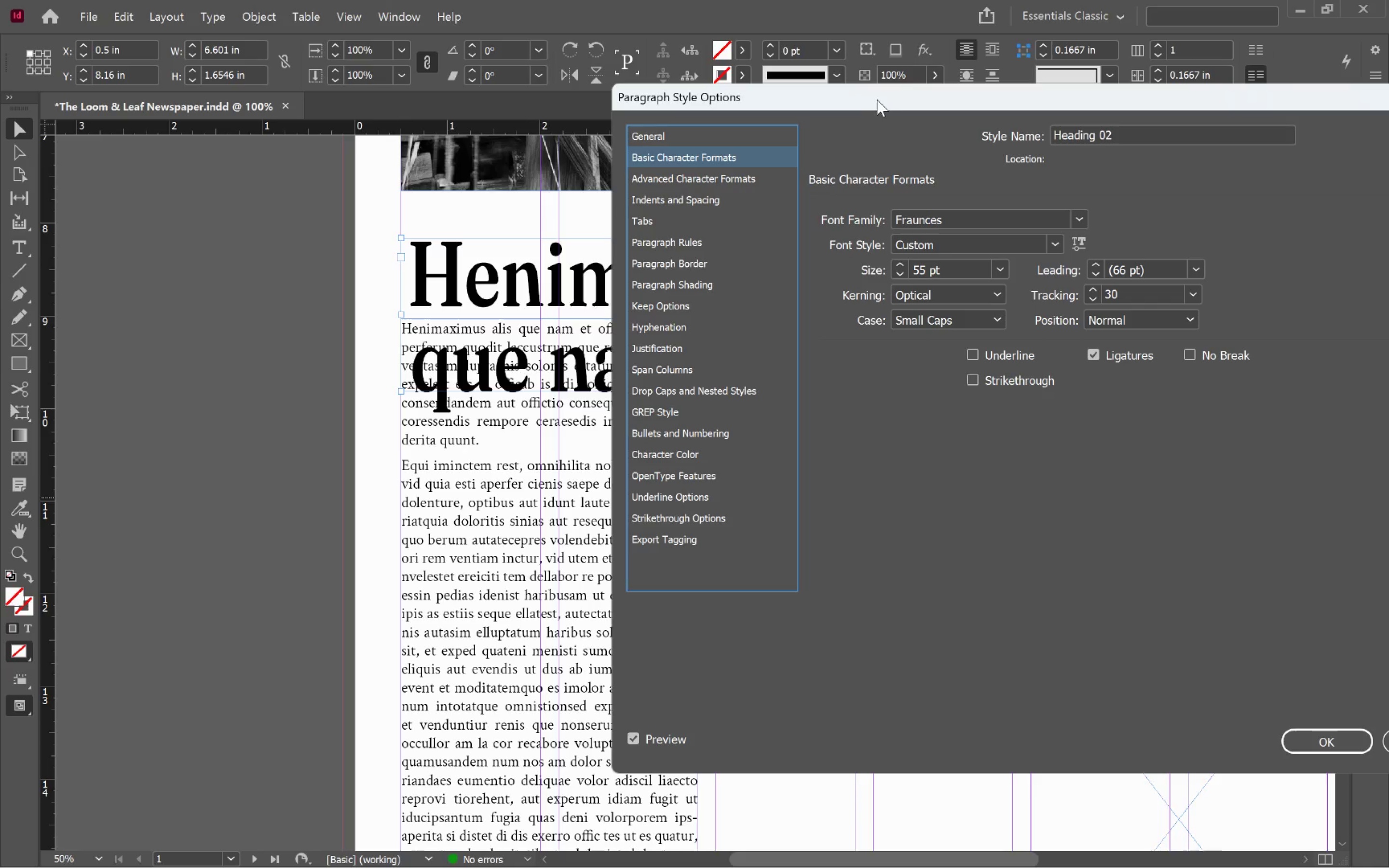 
left_click_drag(start_coordinate=[879, 98], to_coordinate=[1017, 135])
 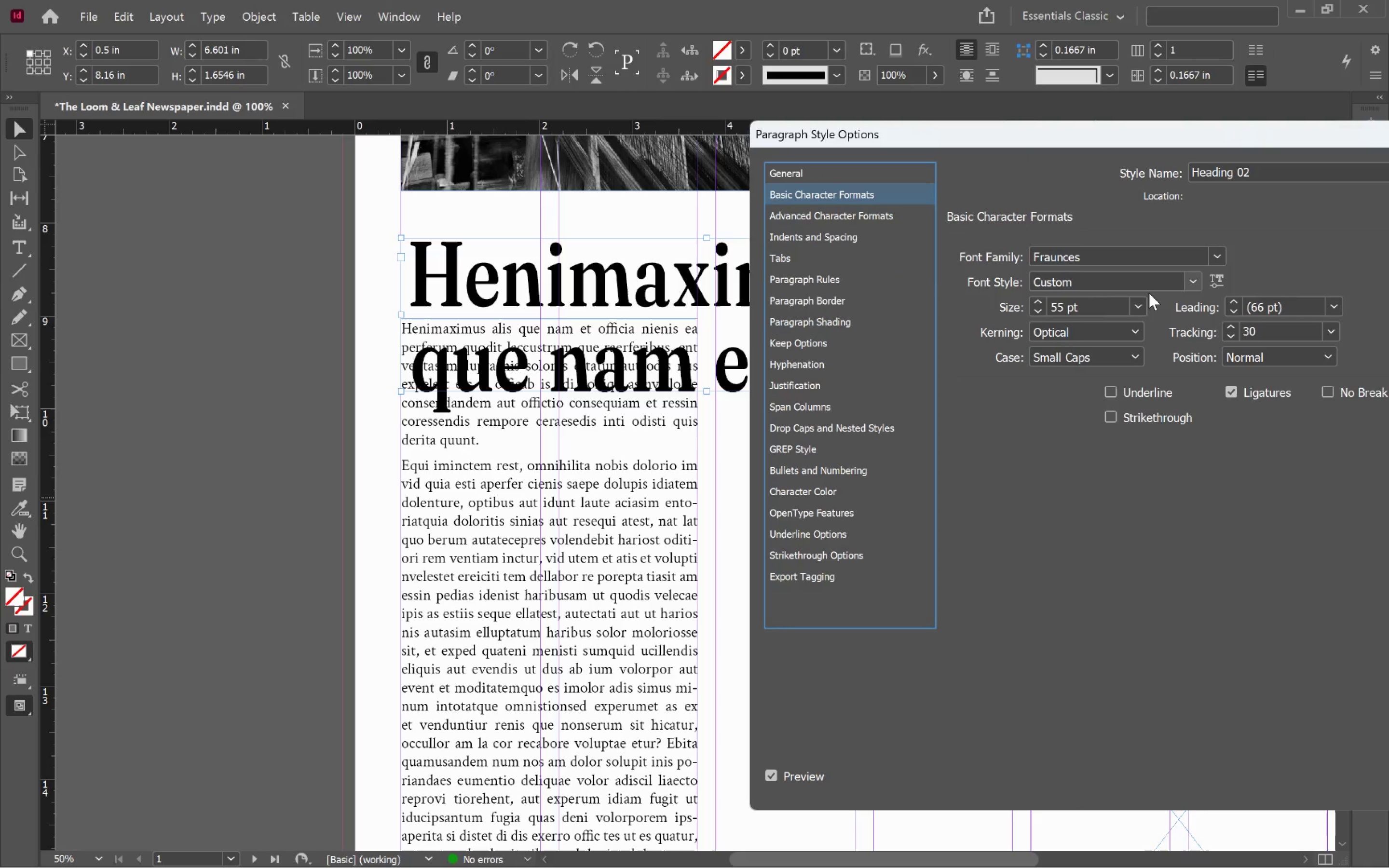 
left_click([1037, 313])
 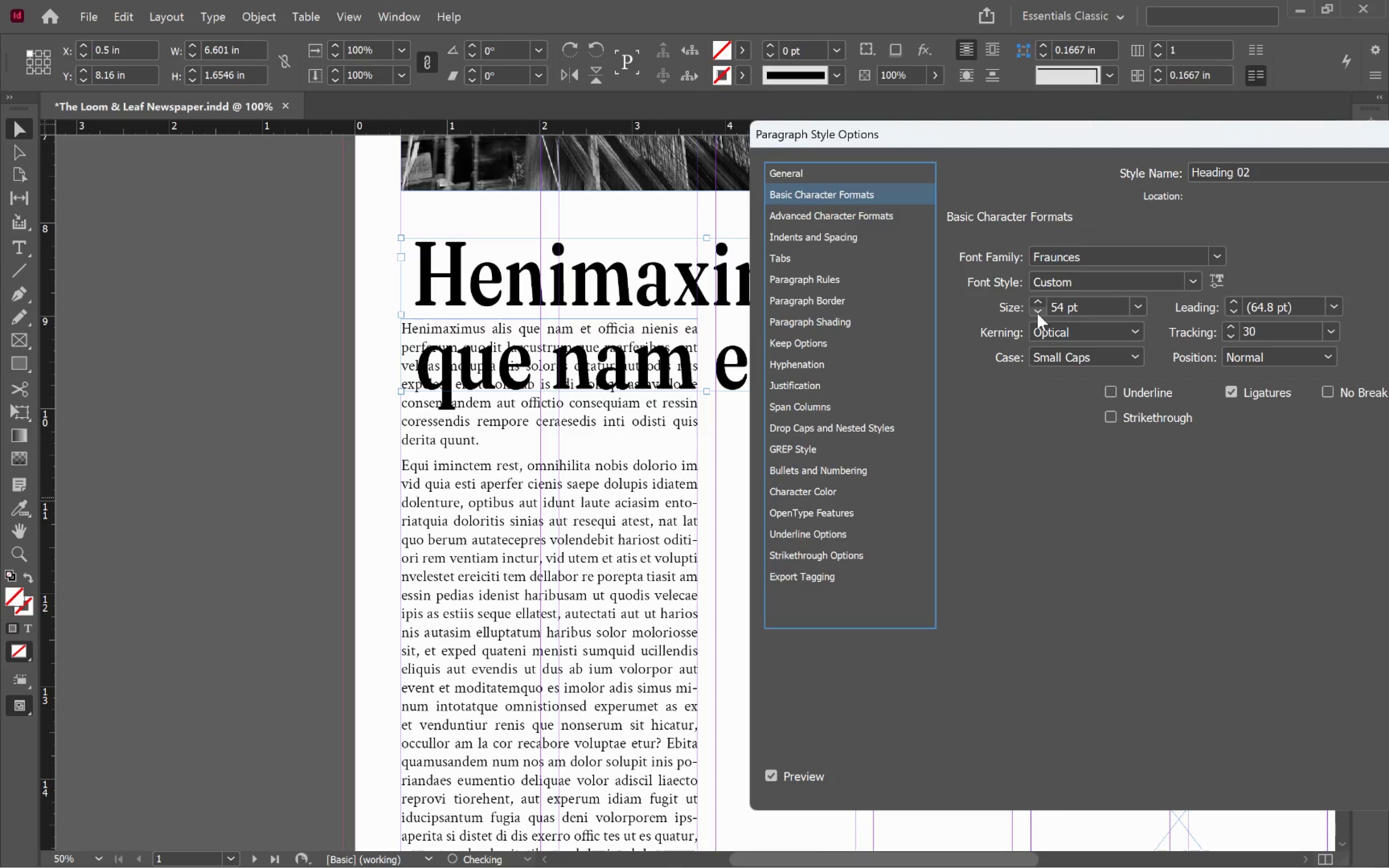 
hold_key(key=ShiftLeft, duration=2.7)
left_click([1037, 313])
 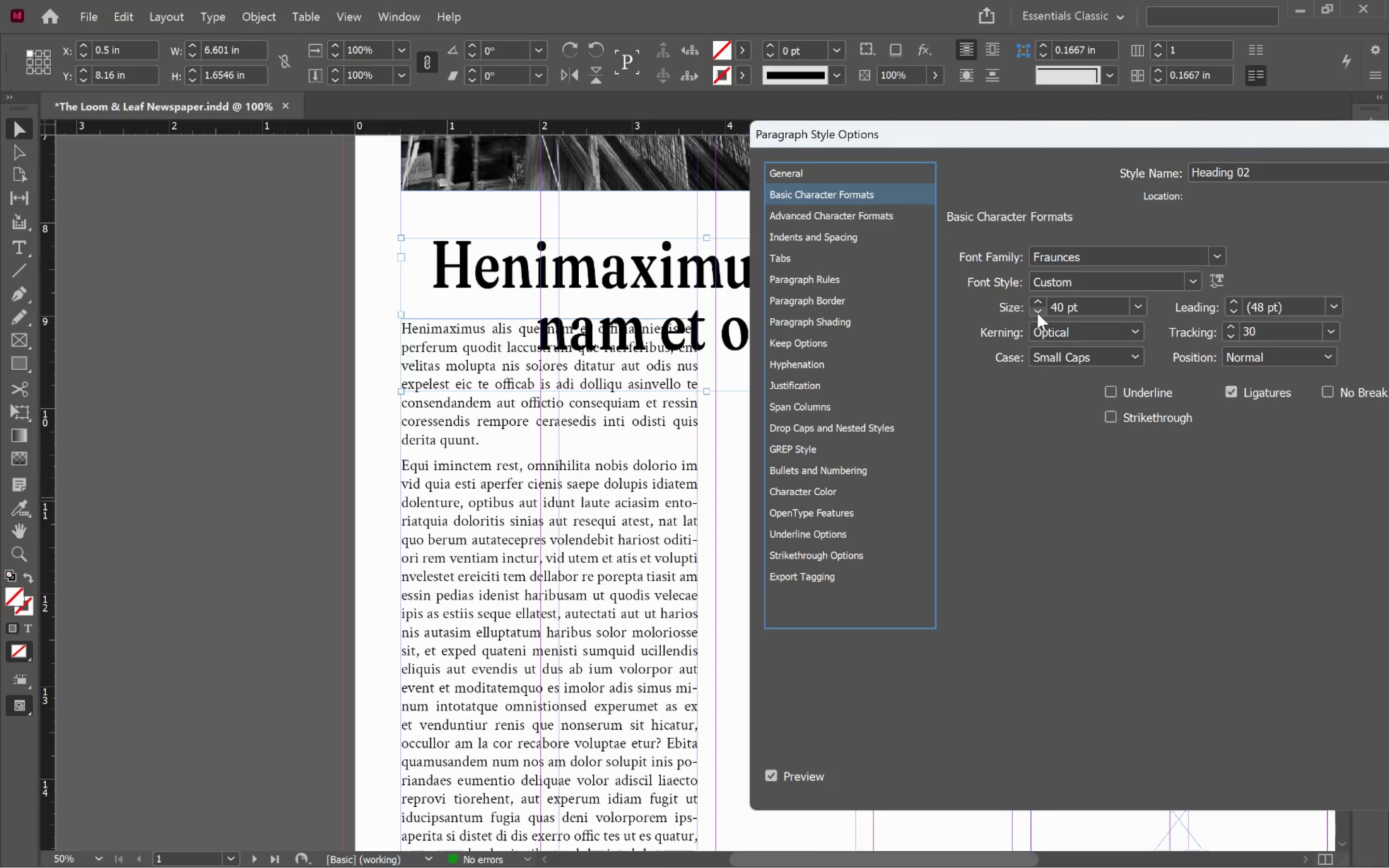 
left_click([867, 240])
 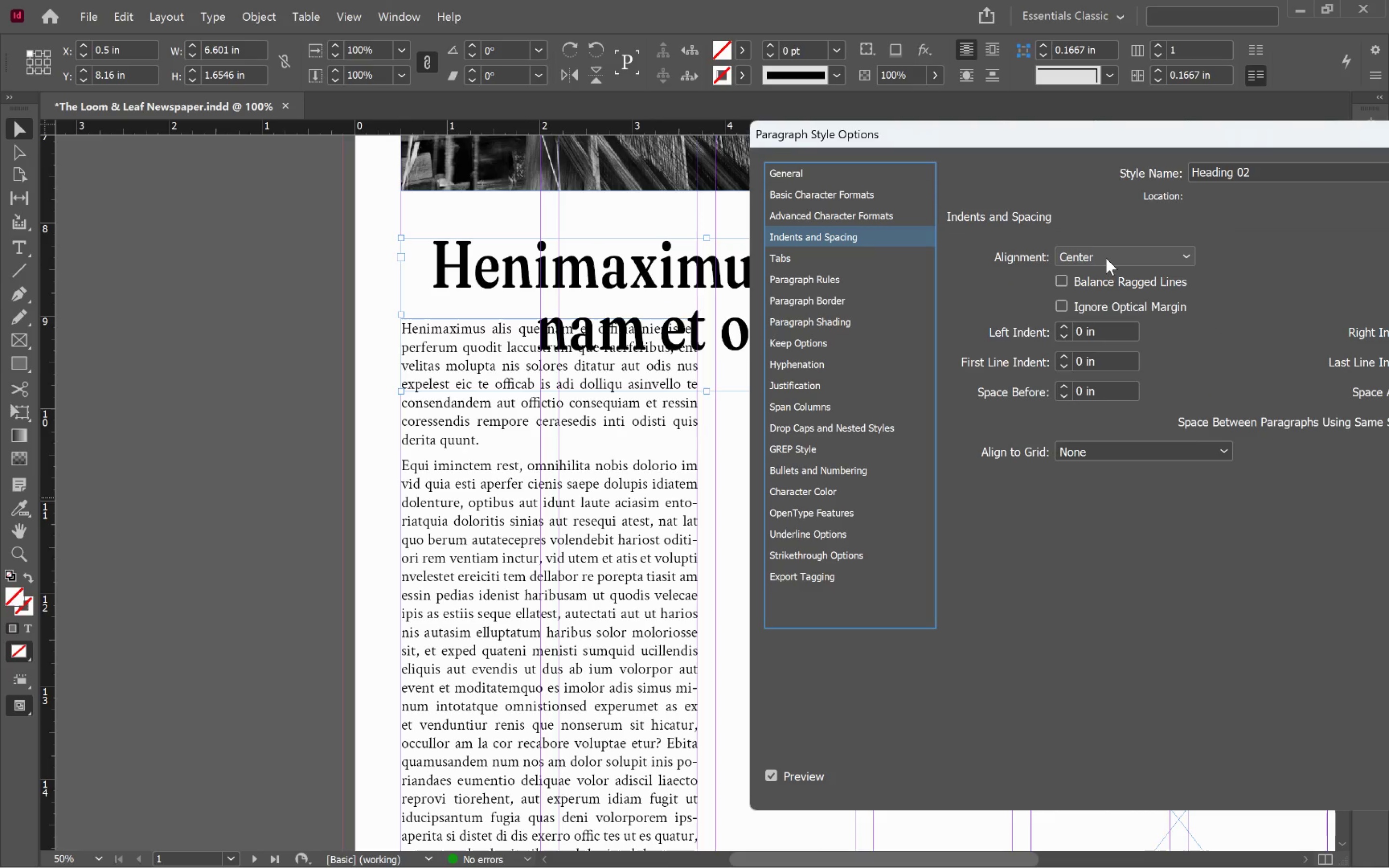 
left_click([1109, 256])
 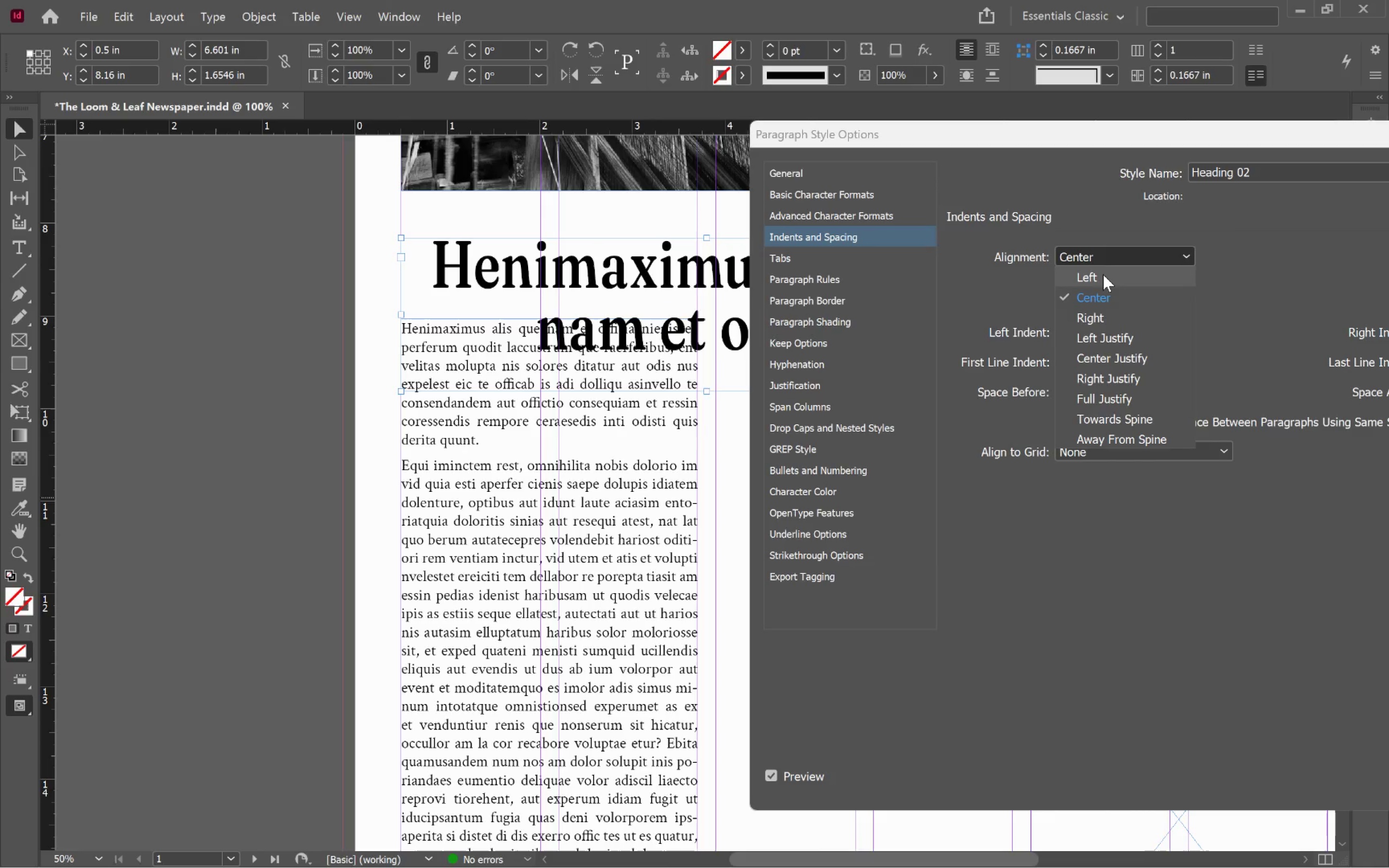 
left_click([1103, 275])
 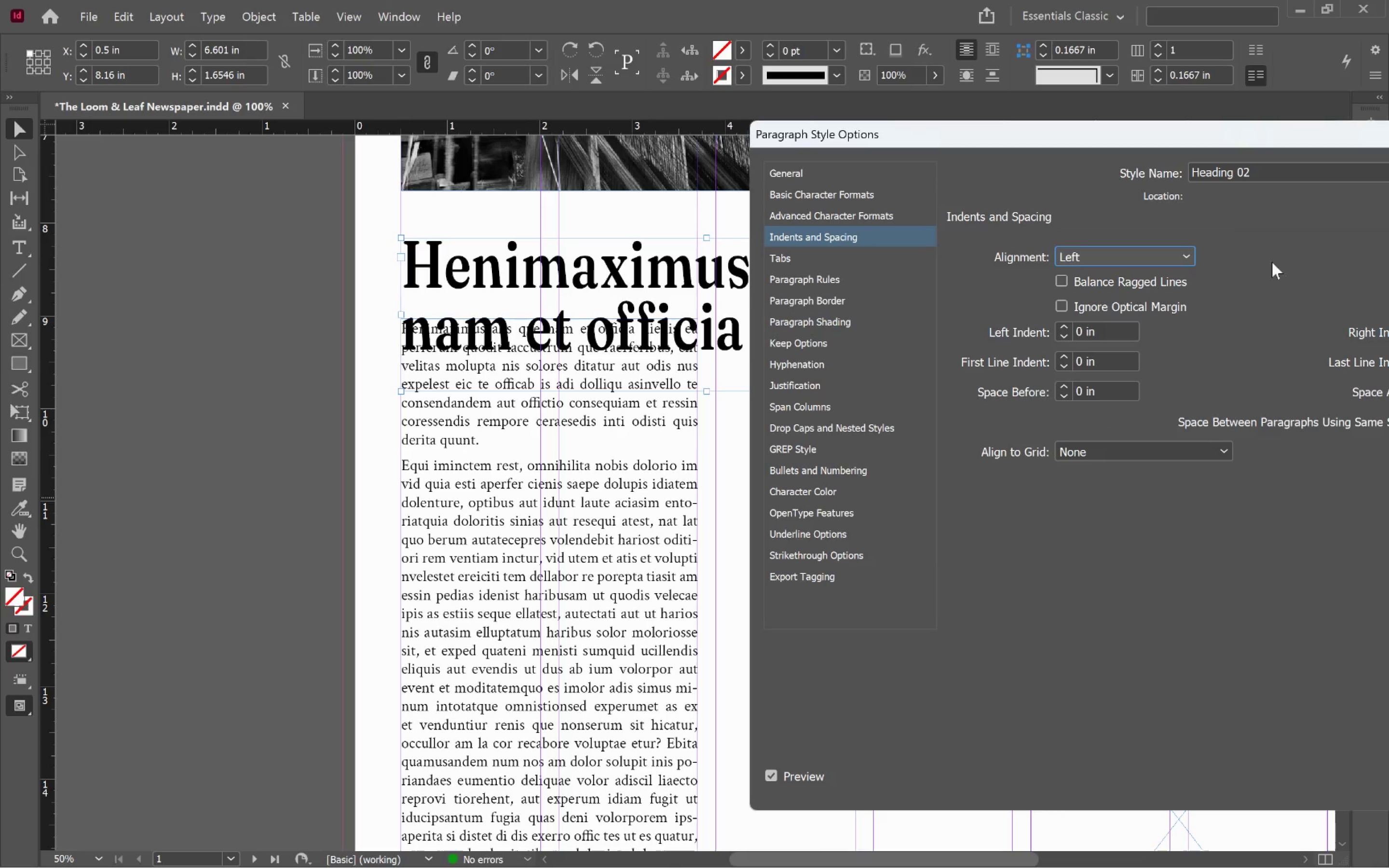 
left_click_drag(start_coordinate=[1260, 139], to_coordinate=[1108, 127])
 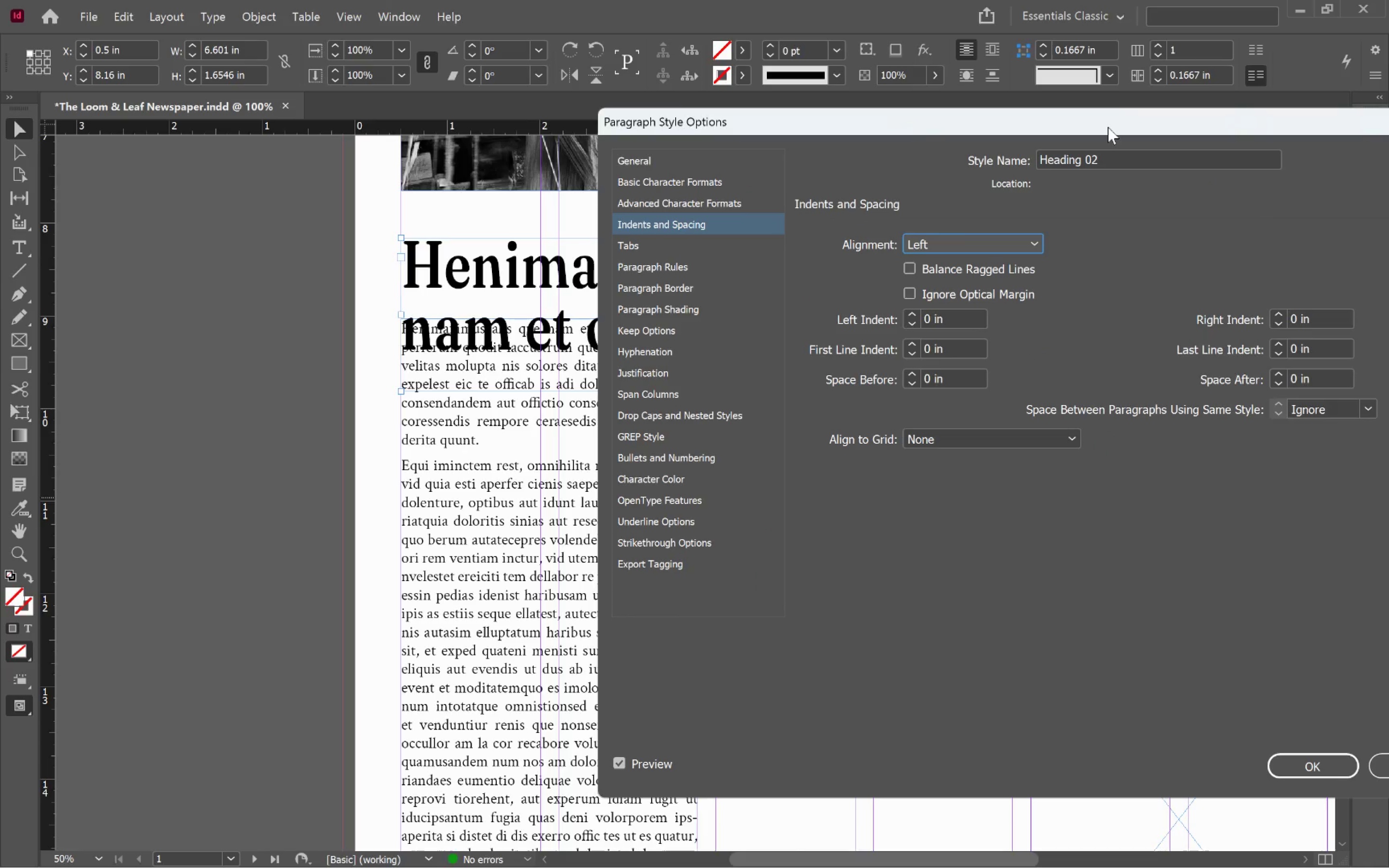 
left_click_drag(start_coordinate=[1108, 127], to_coordinate=[1368, 222])
 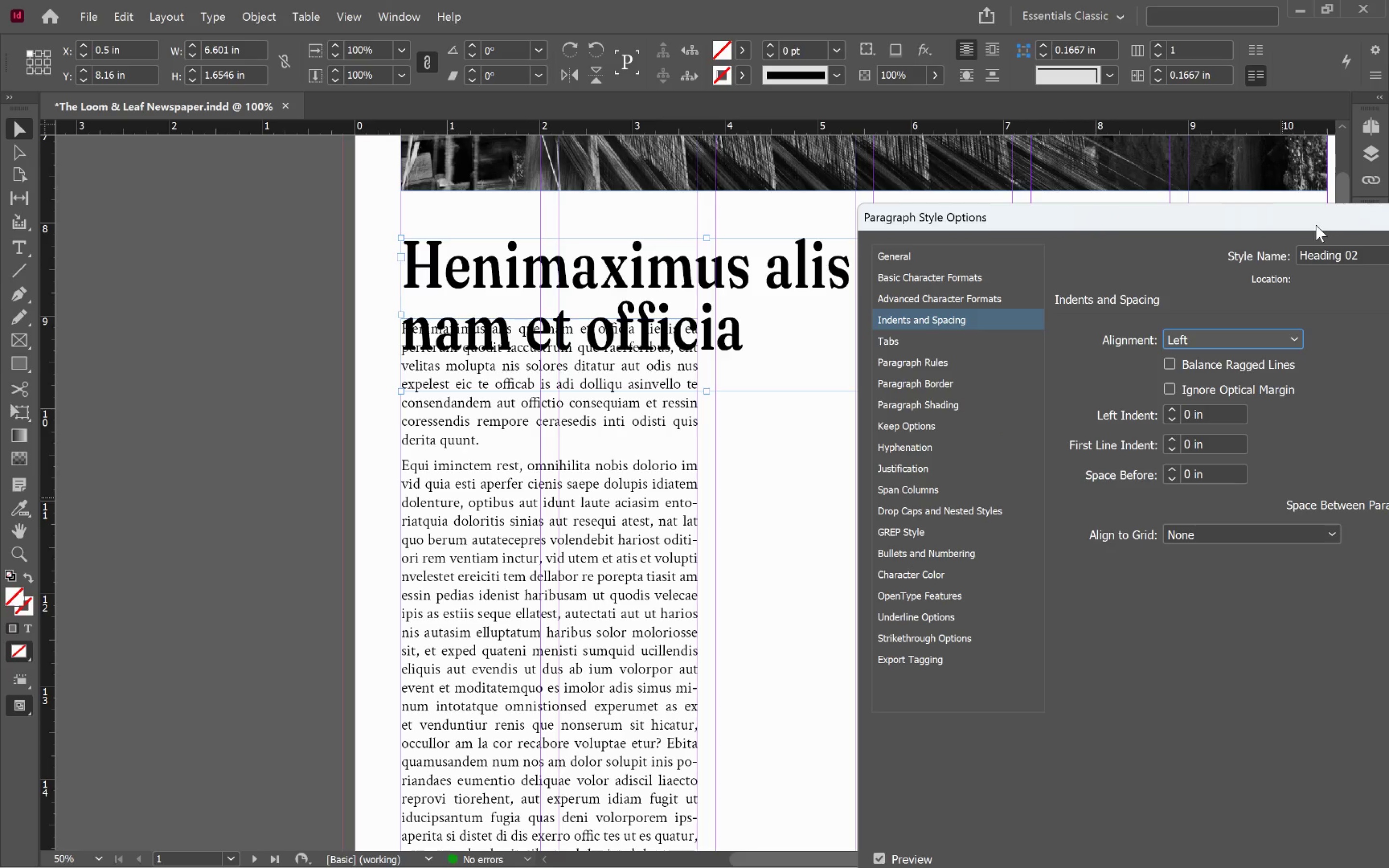 
left_click_drag(start_coordinate=[1161, 222], to_coordinate=[1172, 383])
 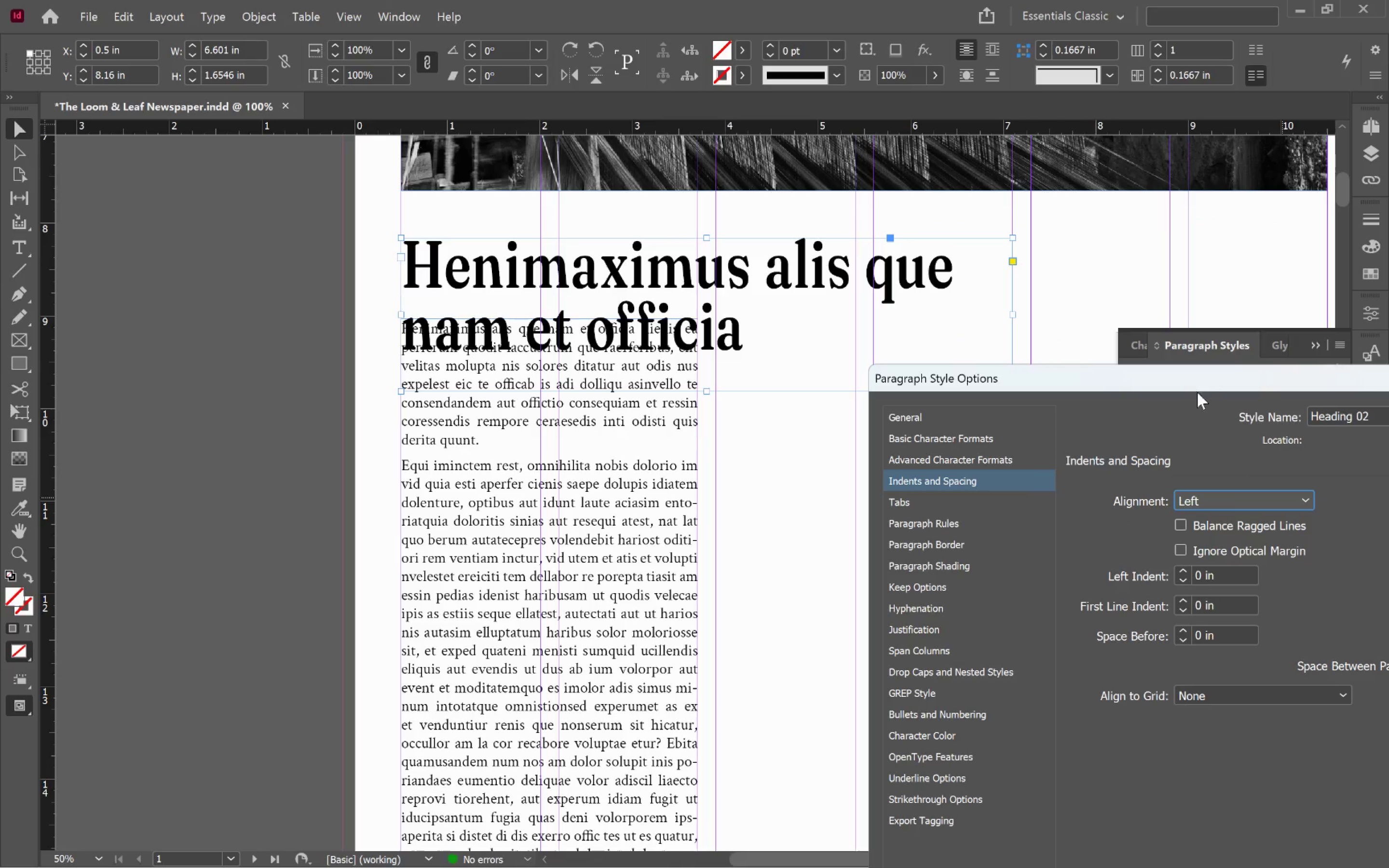 
left_click_drag(start_coordinate=[1199, 382], to_coordinate=[1037, 173])
 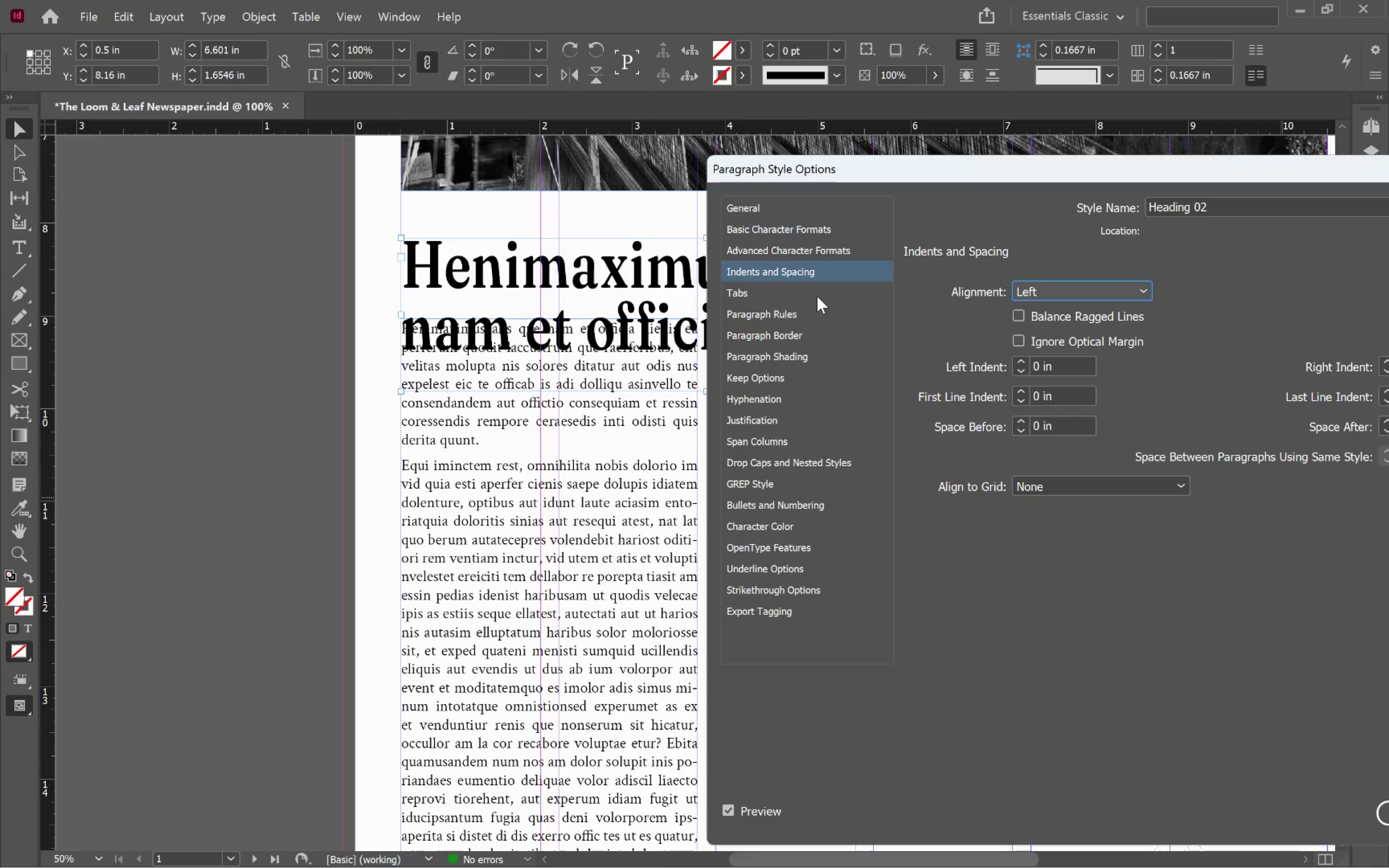 
wait(11.89)
 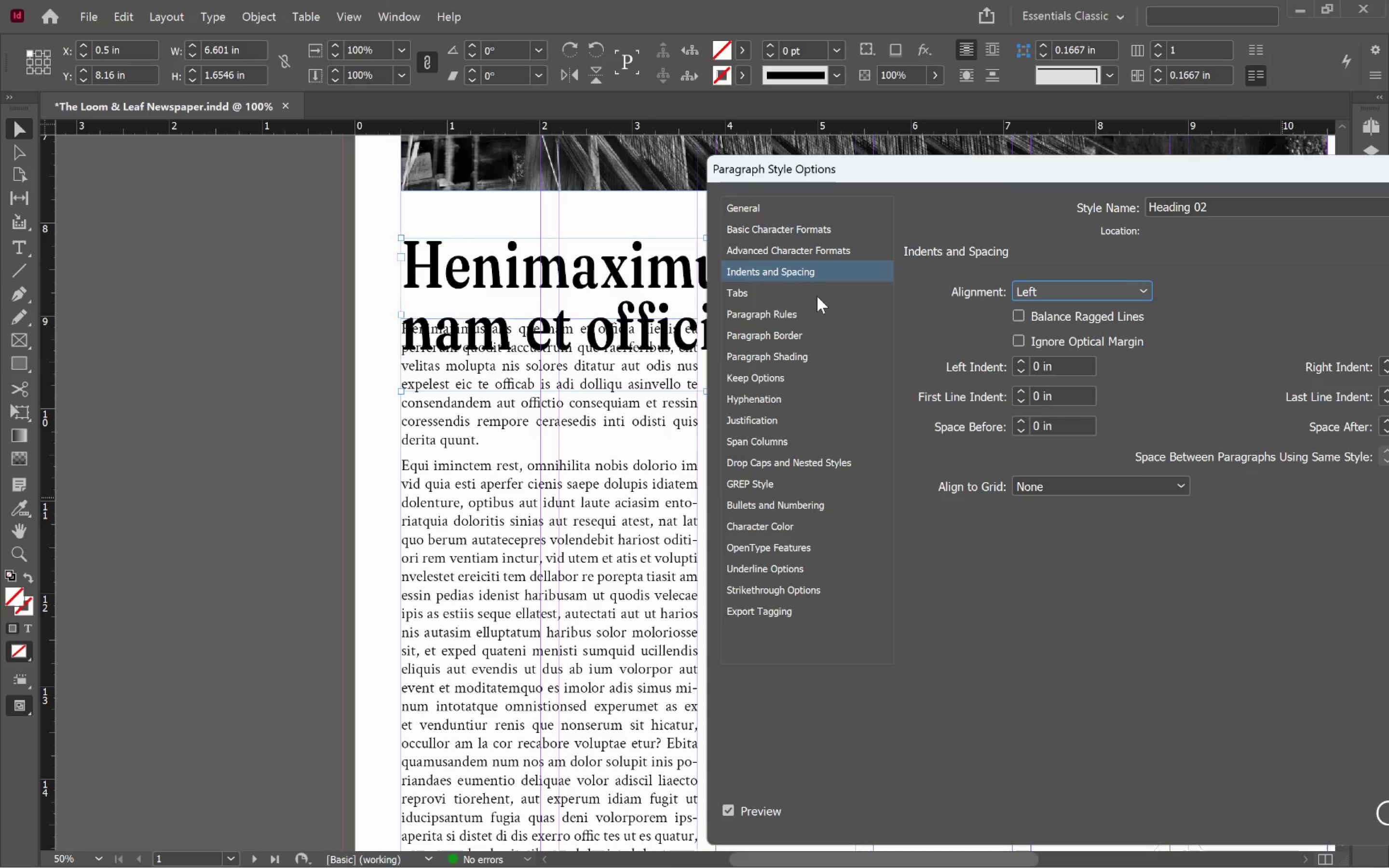 
left_click_drag(start_coordinate=[1117, 179], to_coordinate=[809, 75])
 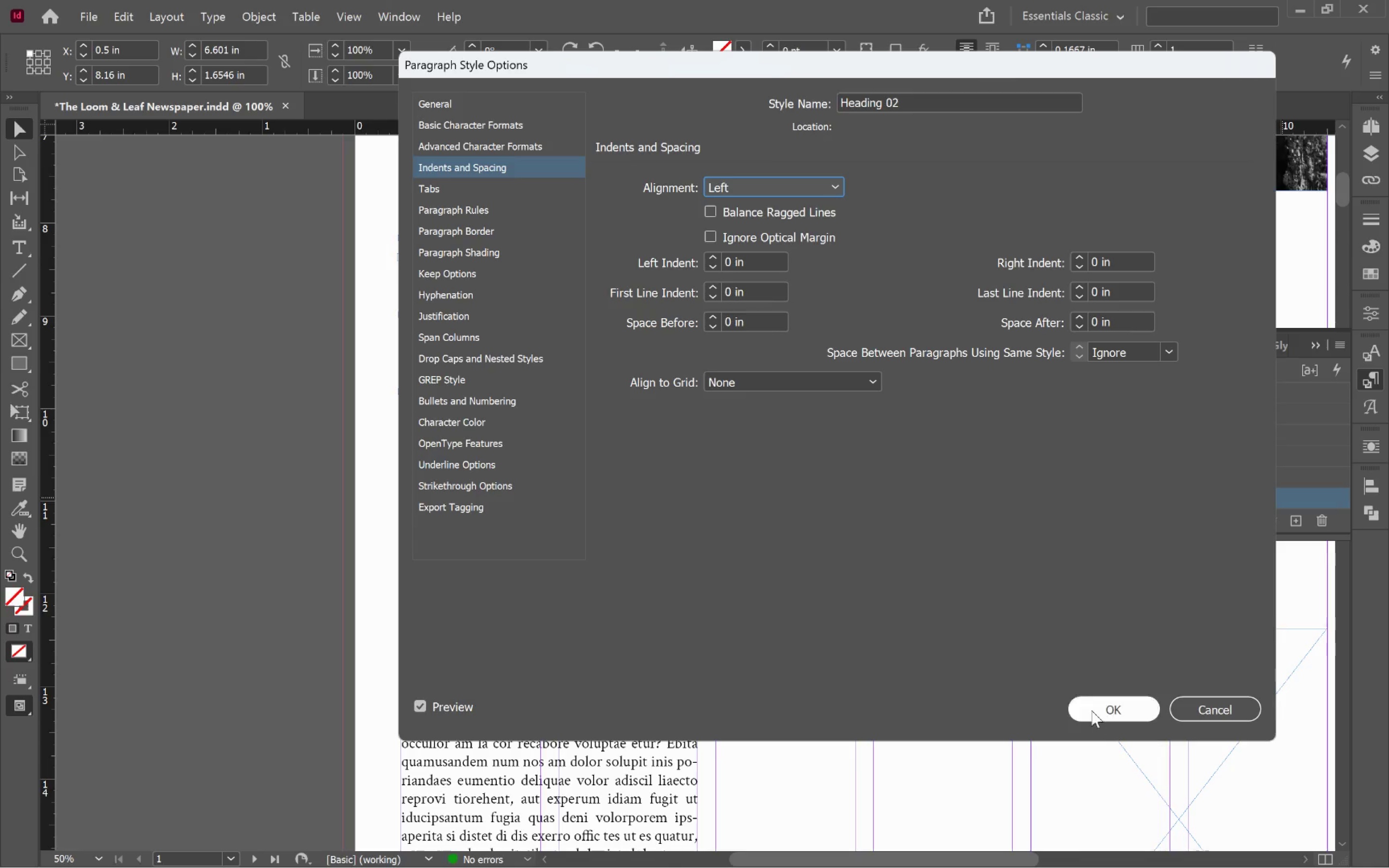 
left_click([1099, 706])
 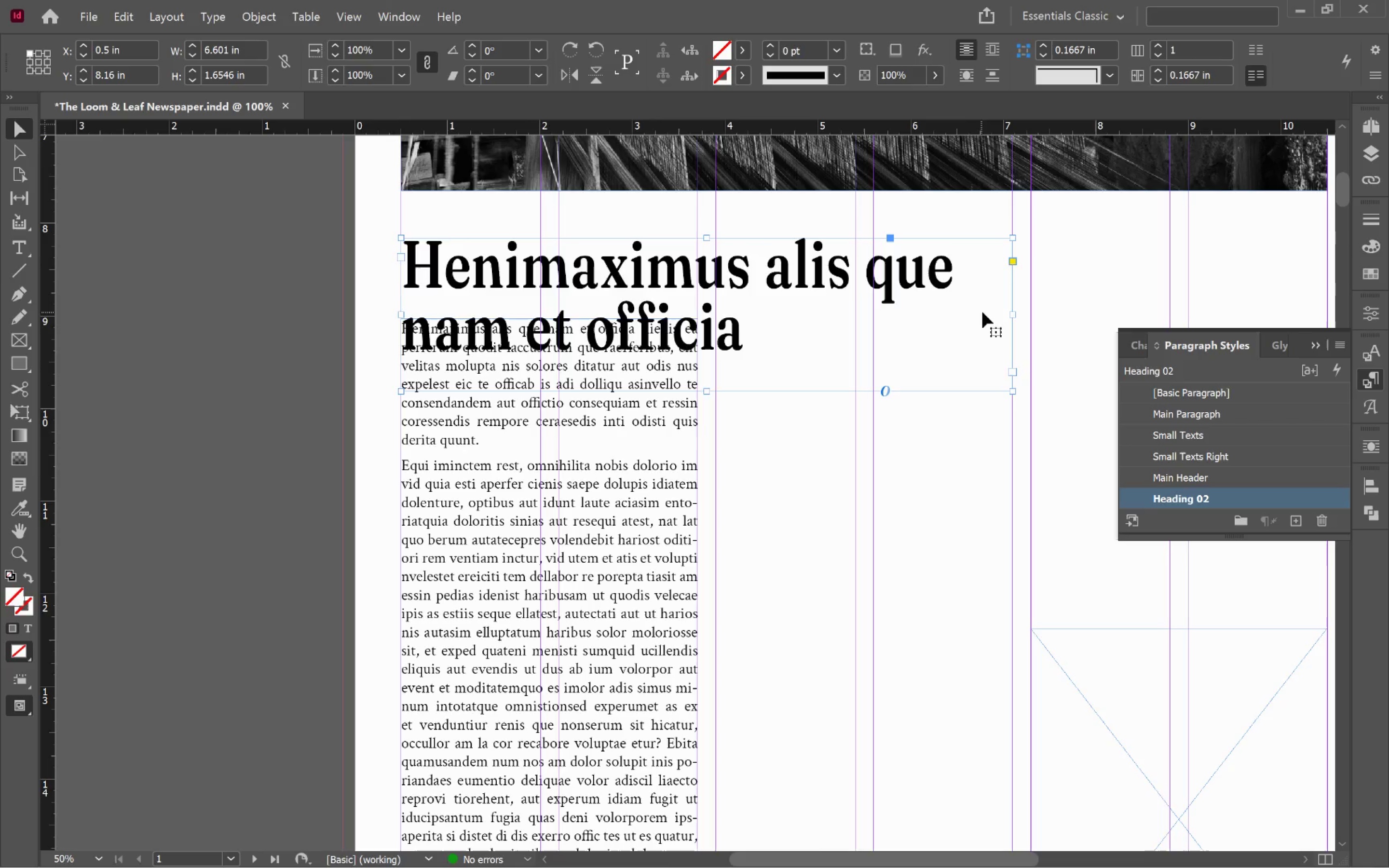 
left_click([958, 272])
 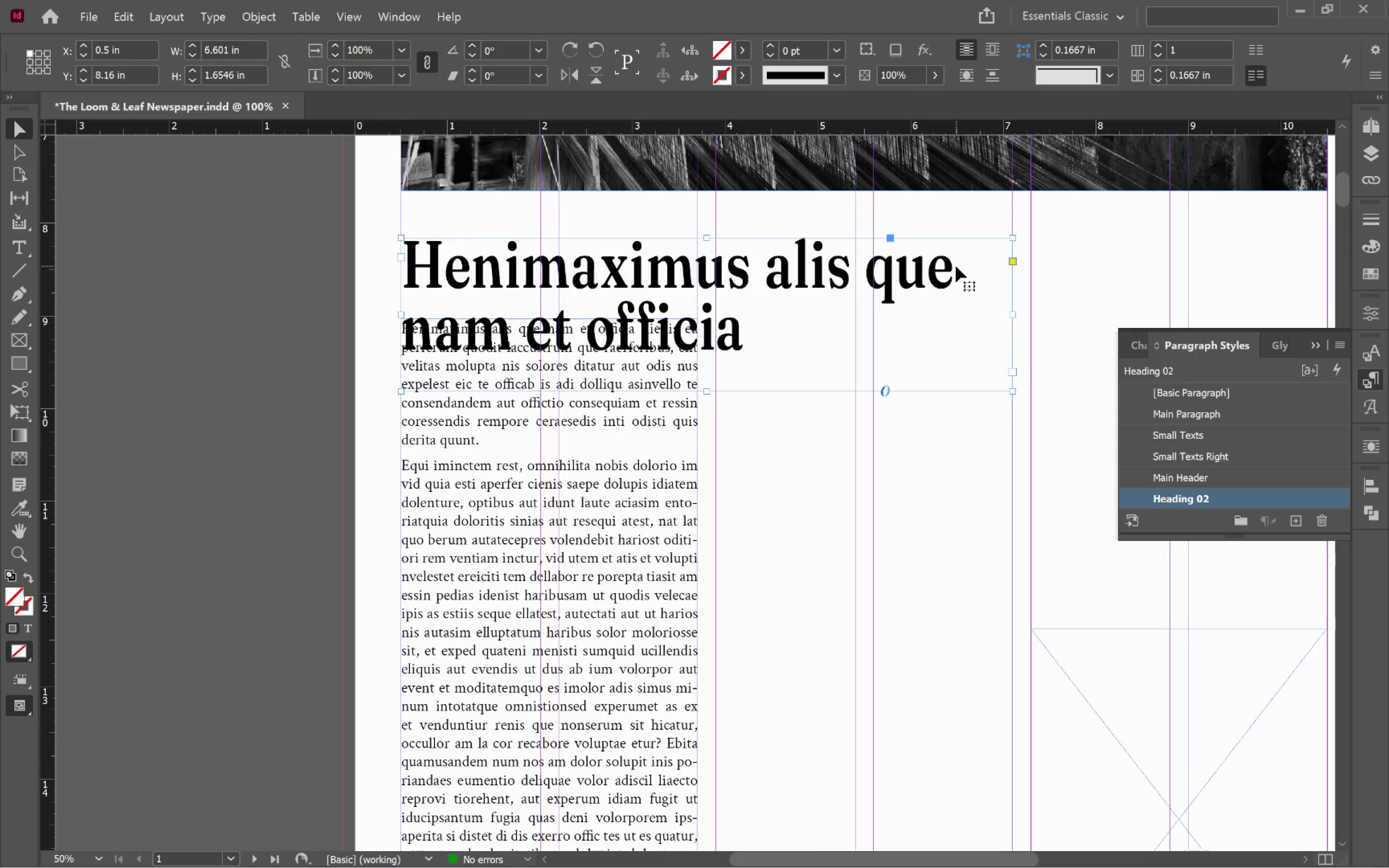 
double_click([956, 266])
 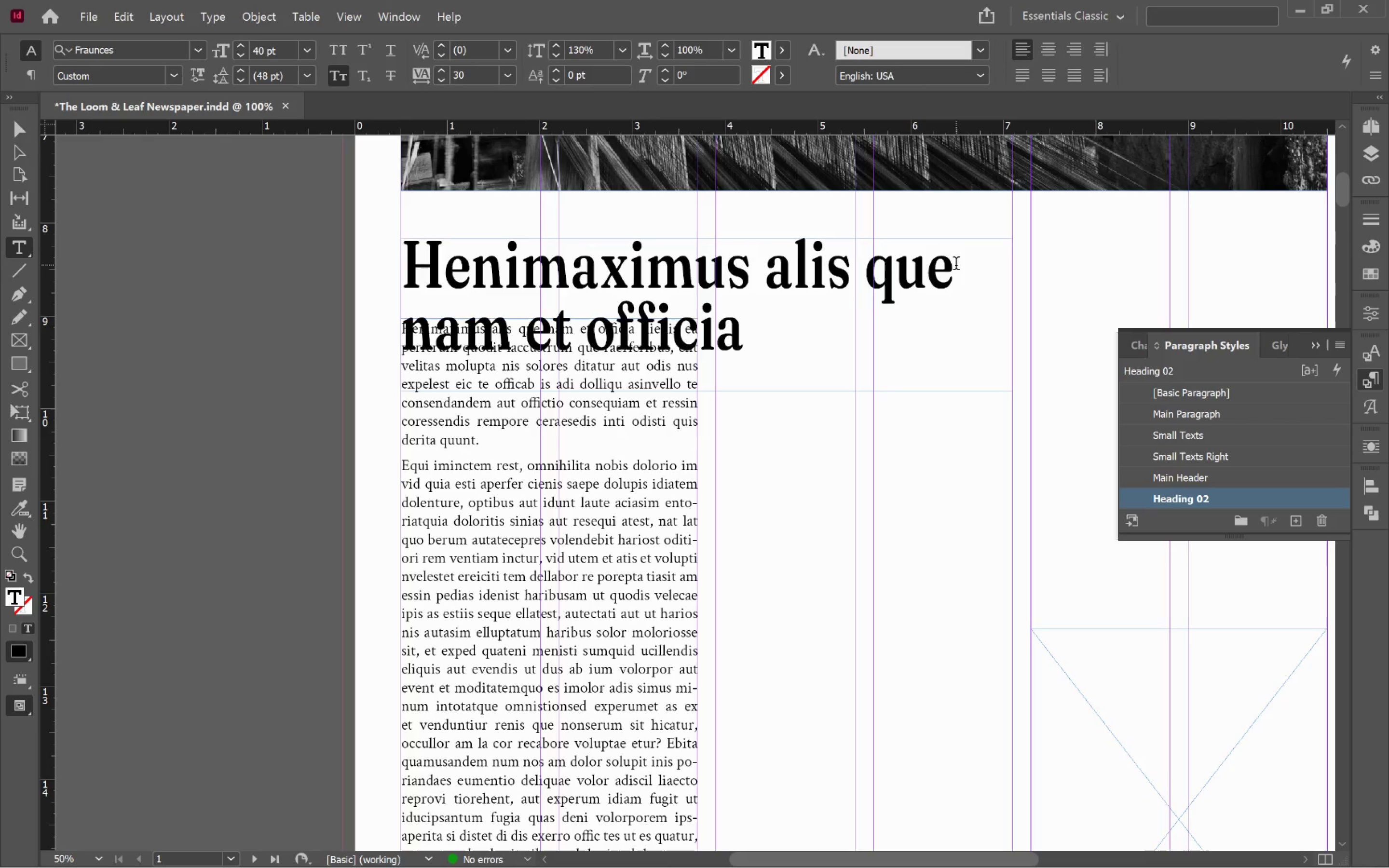 
left_click_drag(start_coordinate=[956, 269], to_coordinate=[985, 340])
 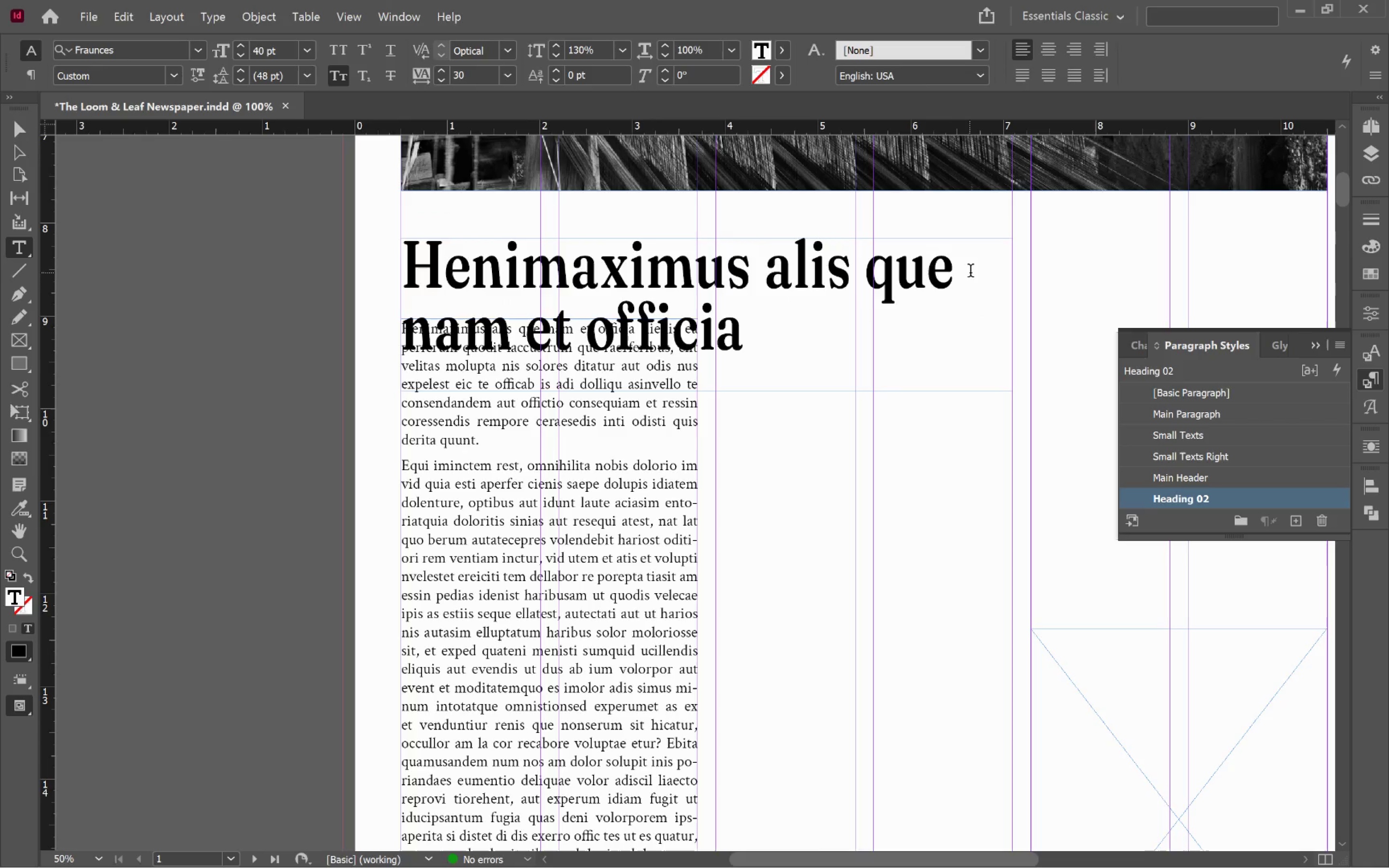 
left_click_drag(start_coordinate=[970, 272], to_coordinate=[993, 341])
 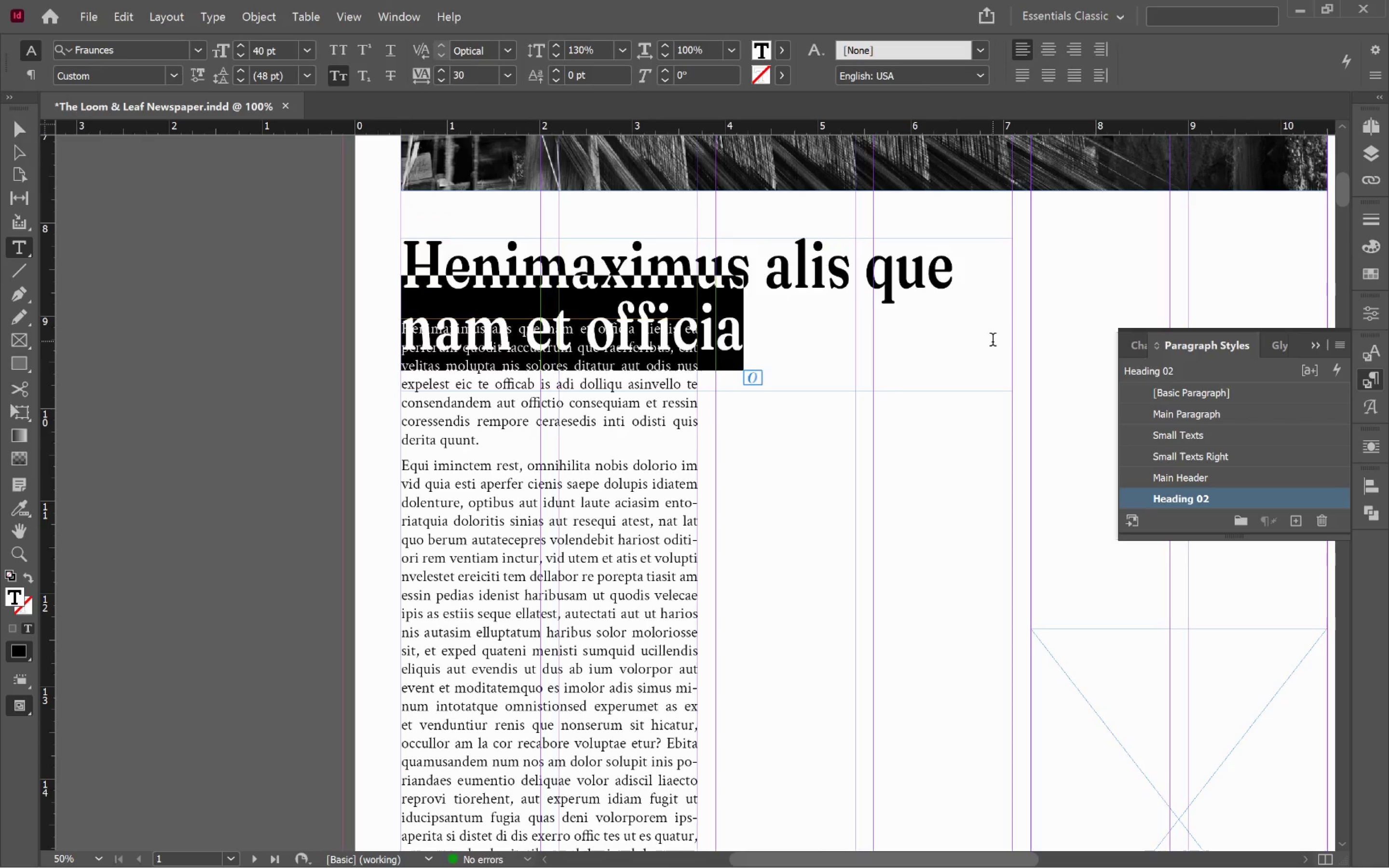 
key(Backspace)
 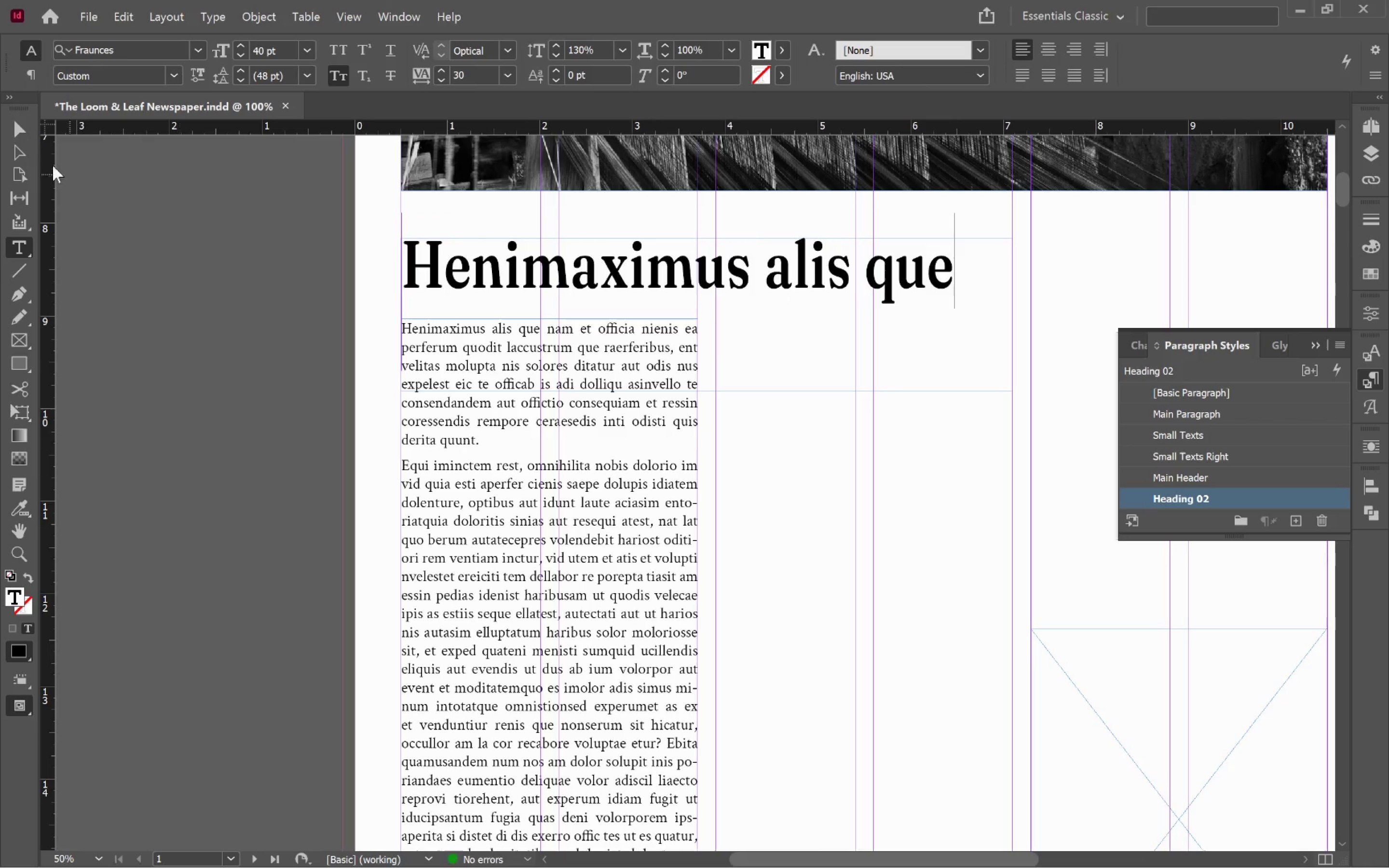 
left_click([20, 133])
 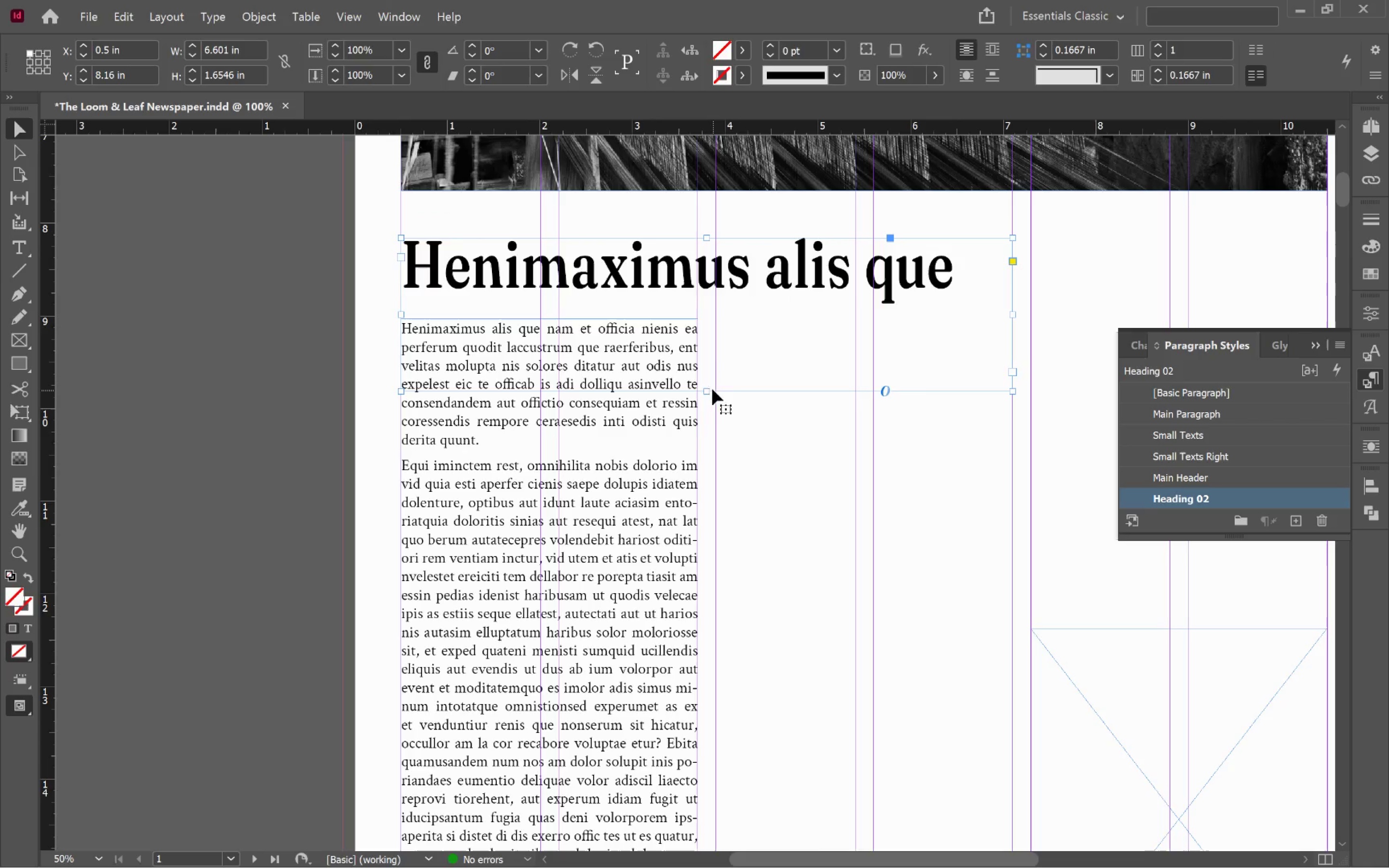 
left_click([708, 389])
 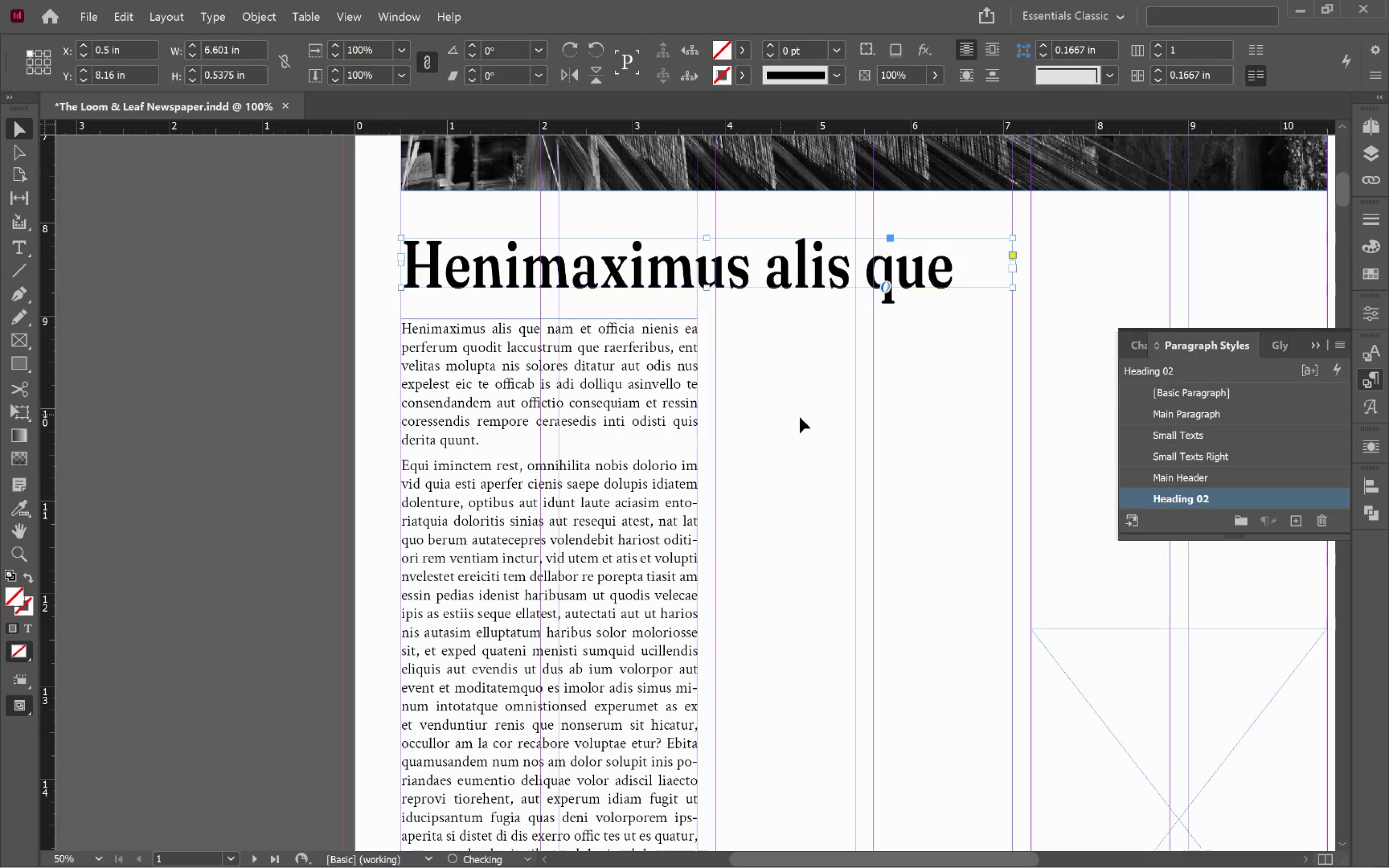 
left_click([807, 417])
 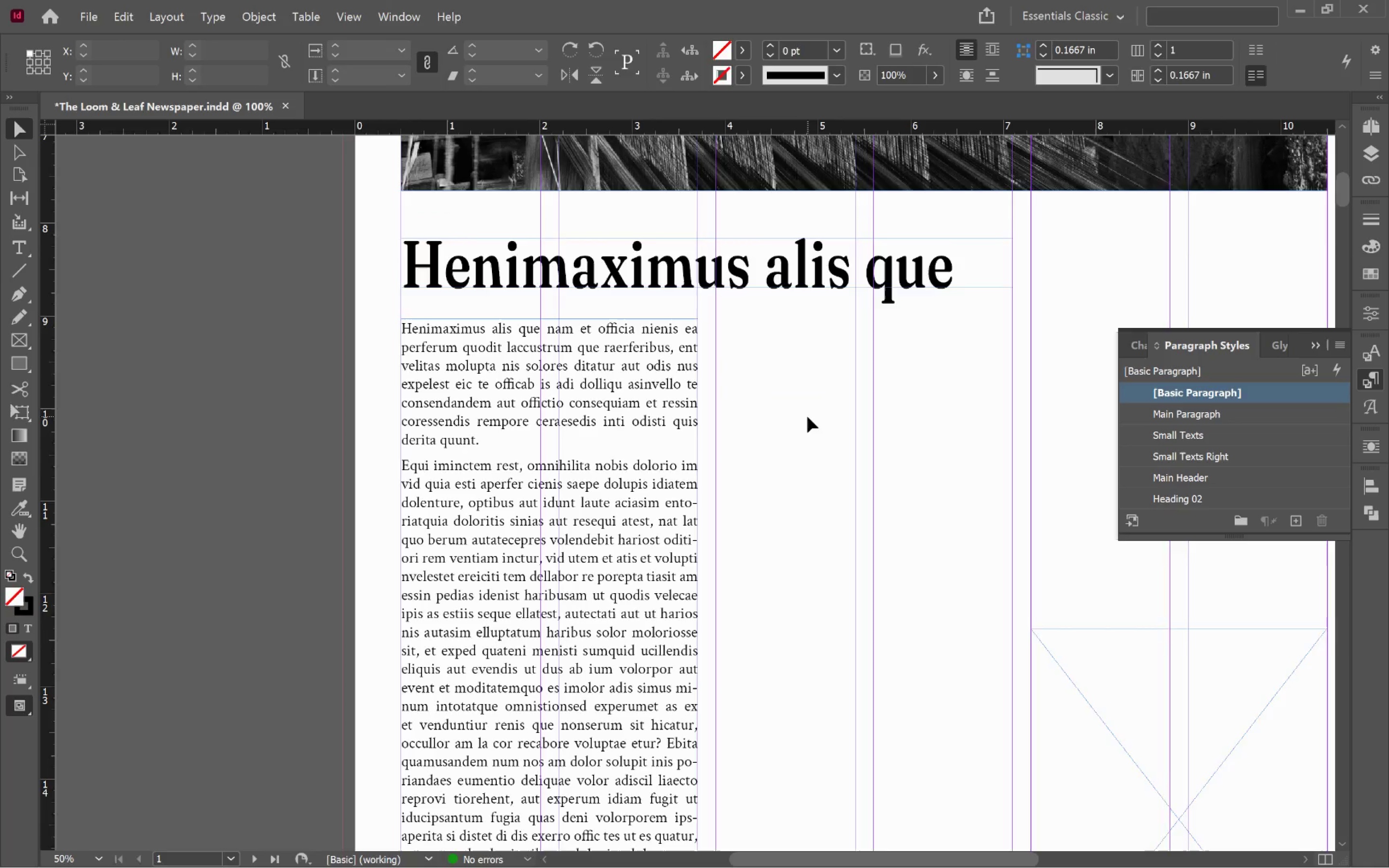 
key(W)
 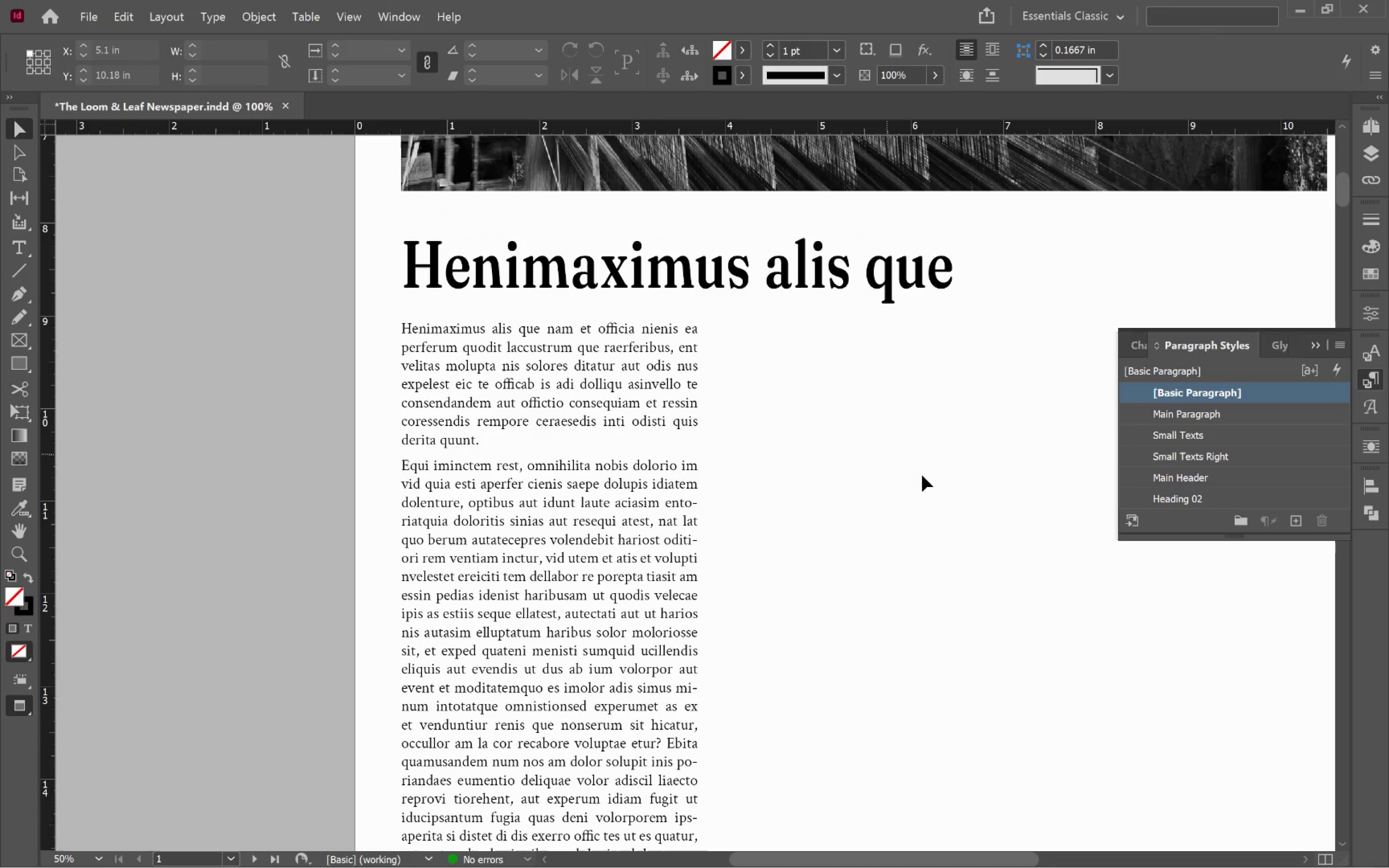 
hold_key(key=Space, duration=0.61)
 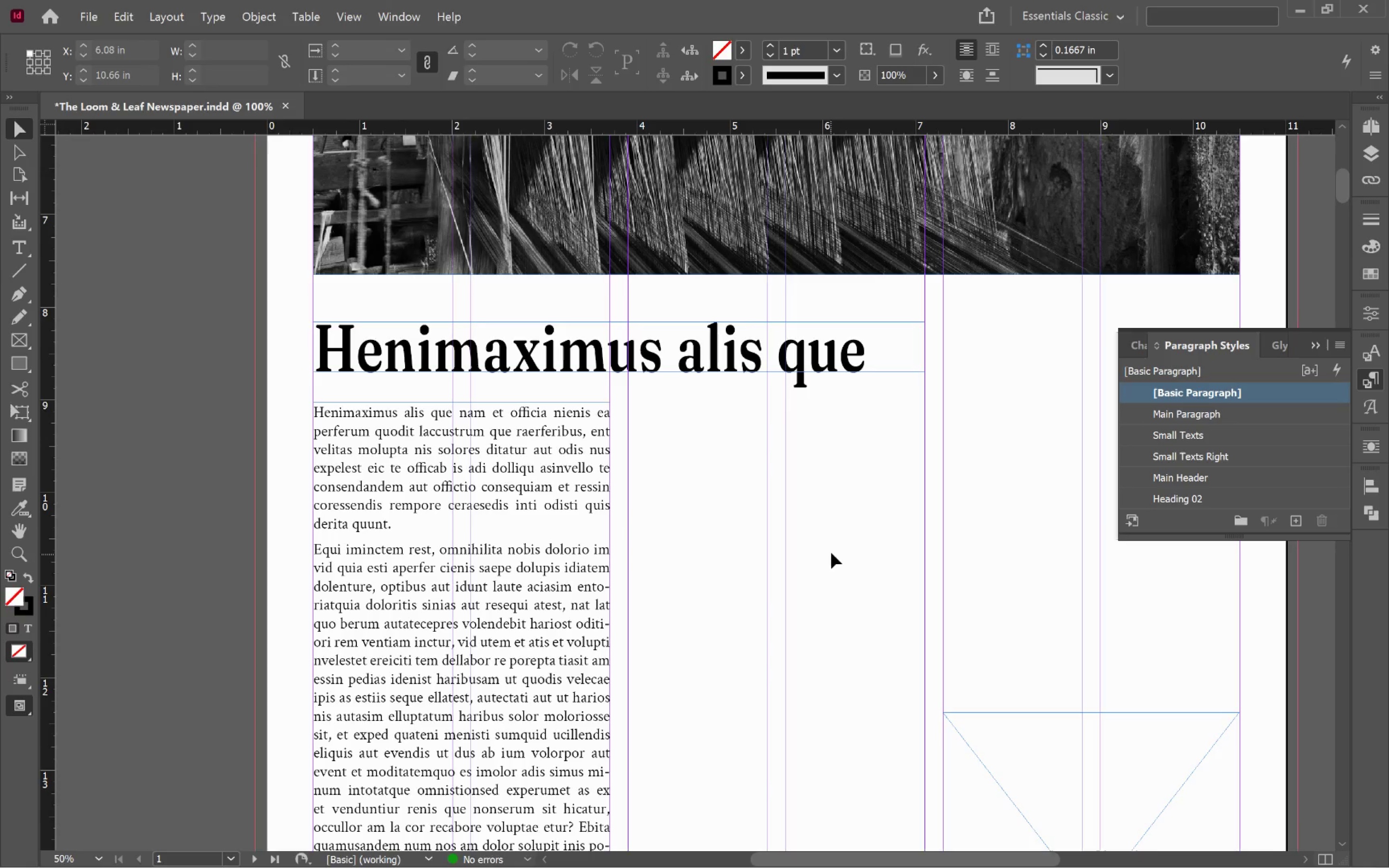 
left_click_drag(start_coordinate=[919, 475], to_coordinate=[831, 559])
 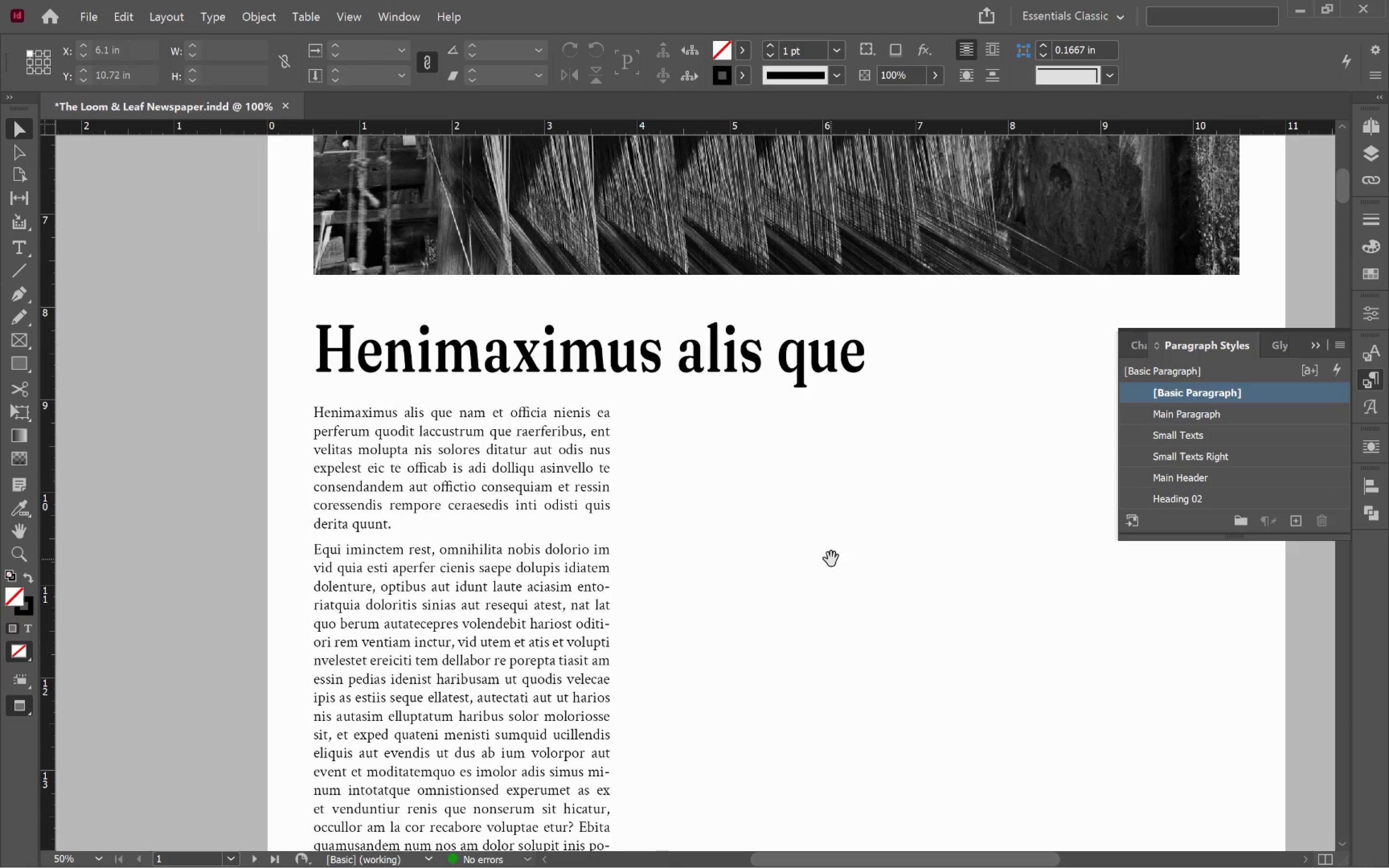 
key(W)
 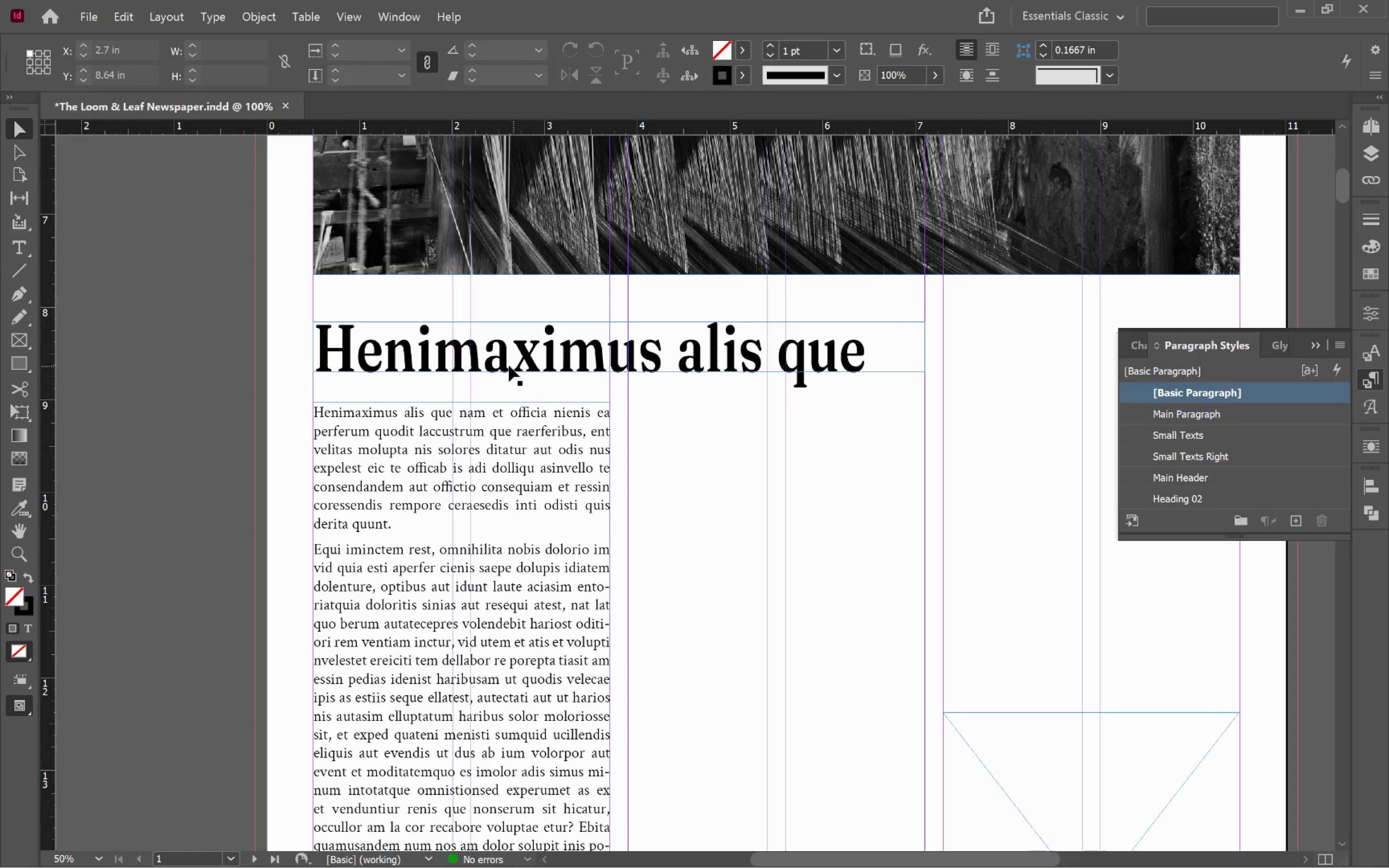 
left_click_drag(start_coordinate=[491, 352], to_coordinate=[494, 337])
 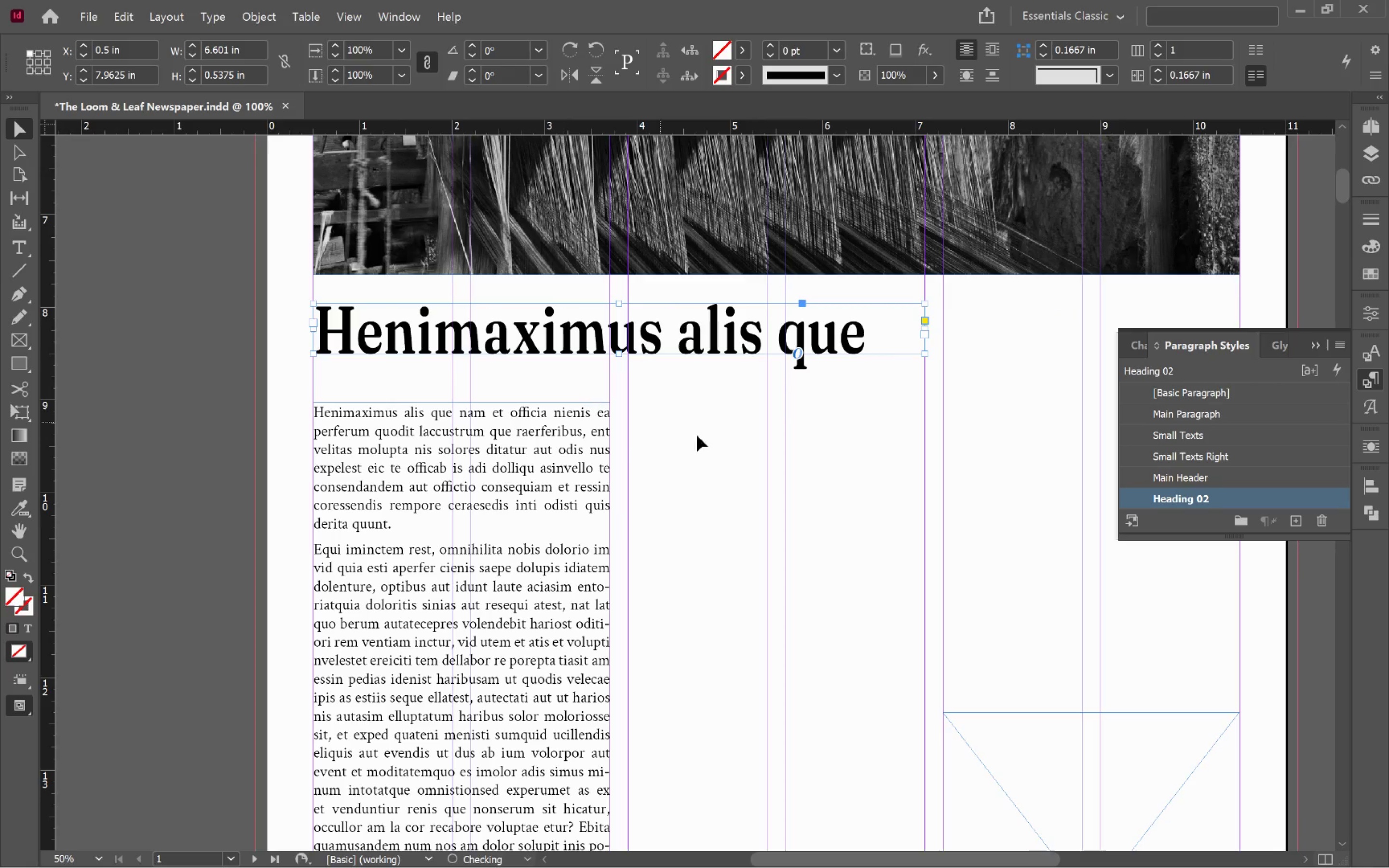 
hold_key(key=ShiftLeft, duration=2.55)
 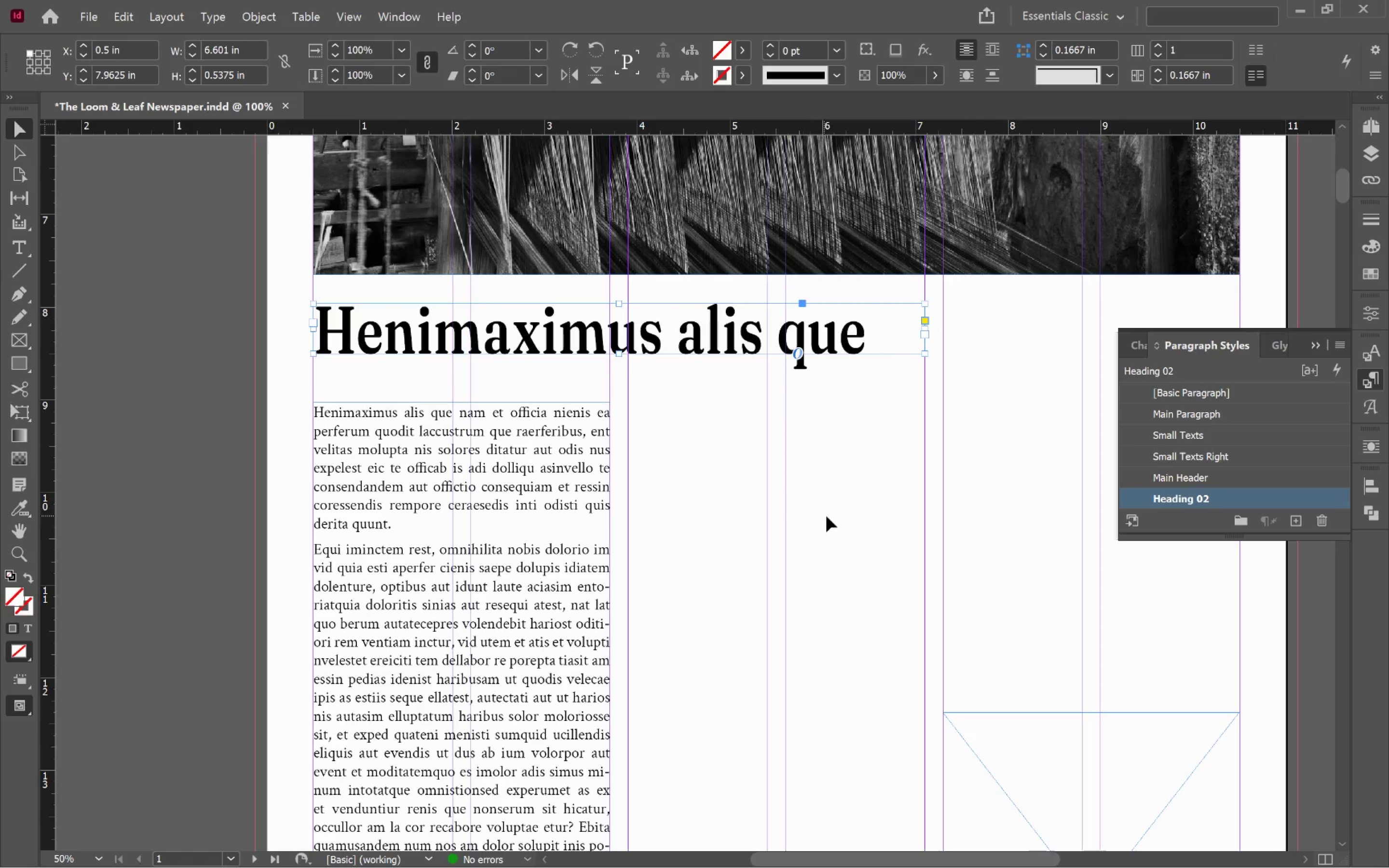 
left_click([827, 516])
 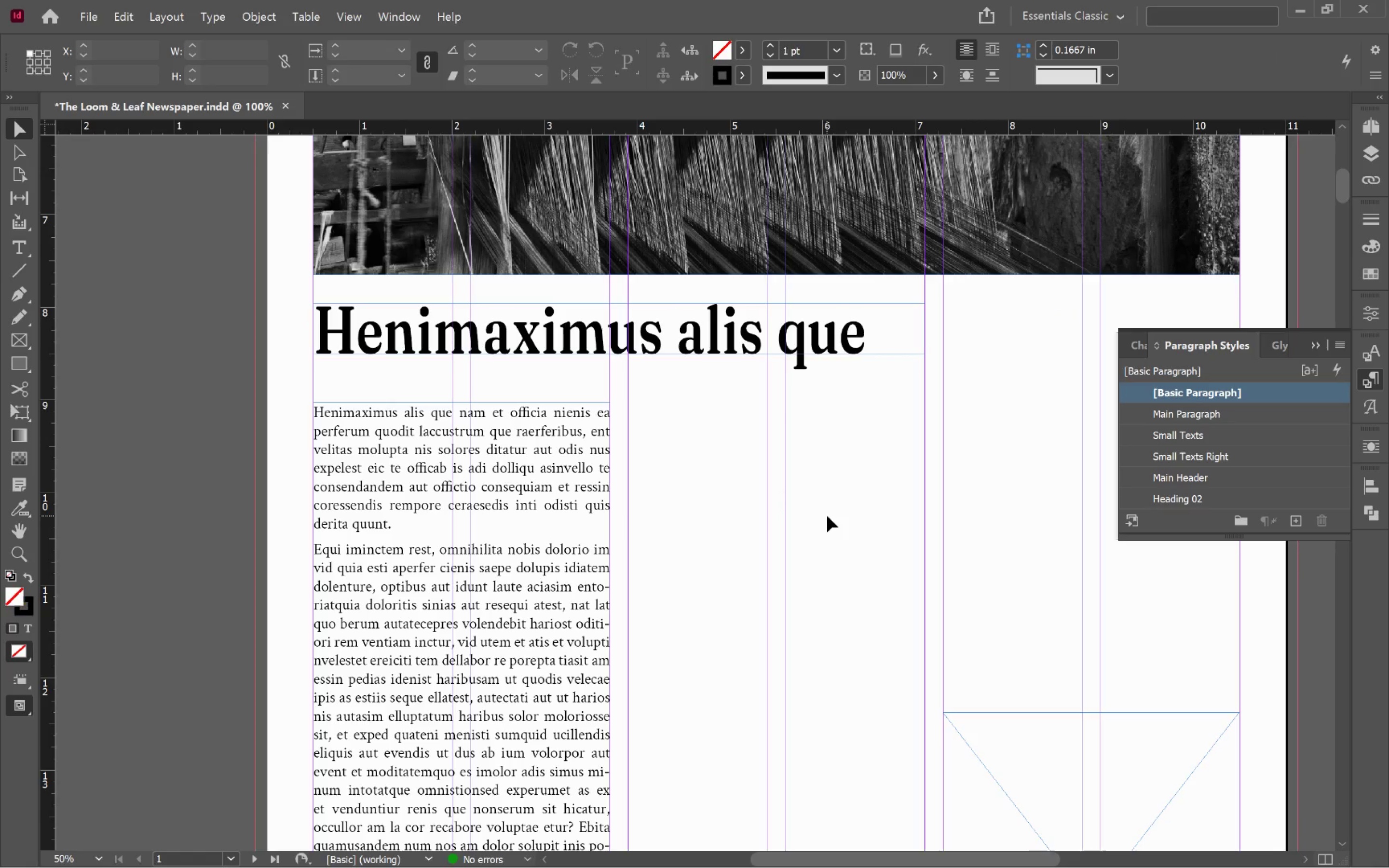 
hold_key(key=AltLeft, duration=0.38)
 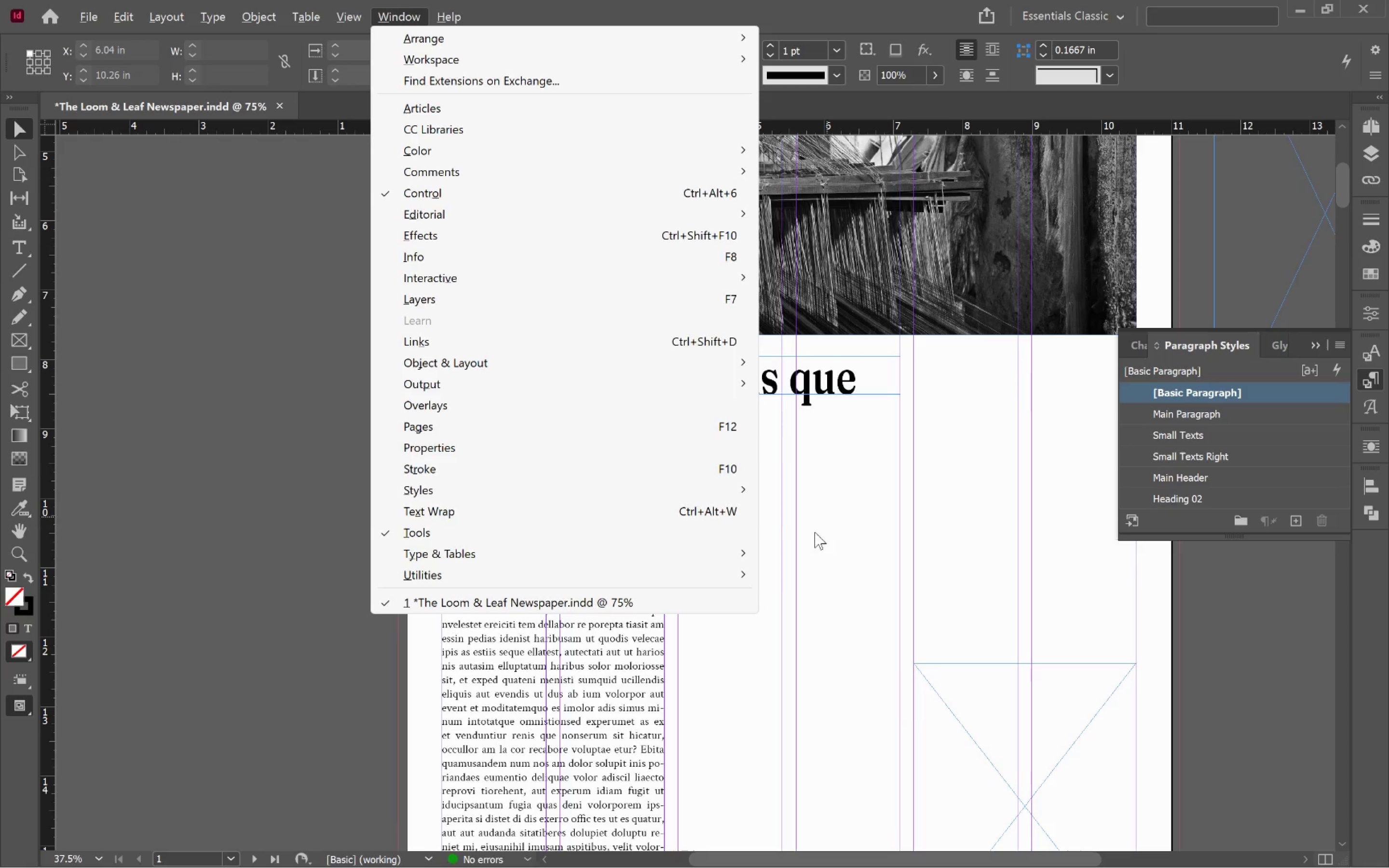 
key(W)
 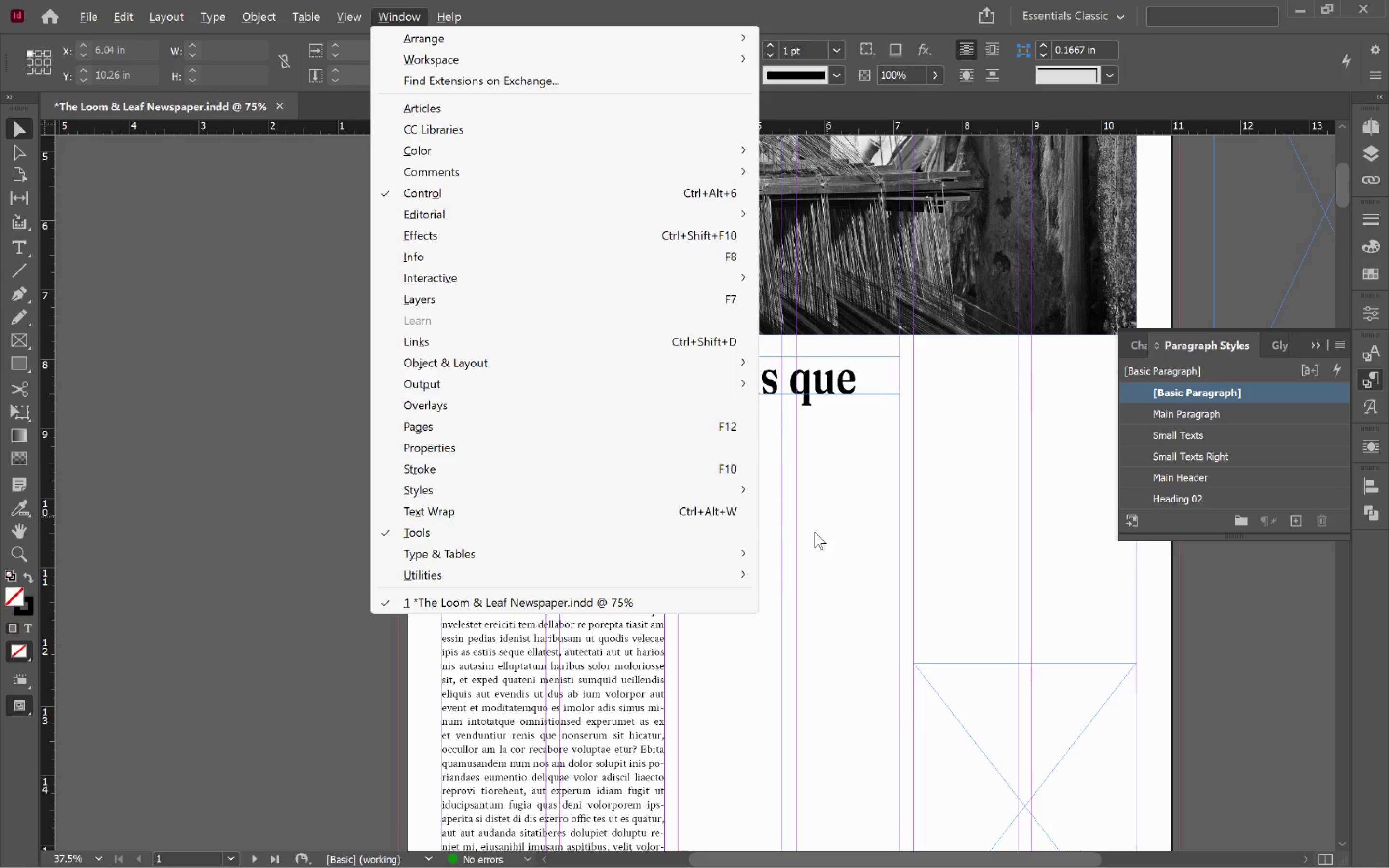 
scroll: coordinate [827, 516], scroll_direction: down, amount: 1.0
 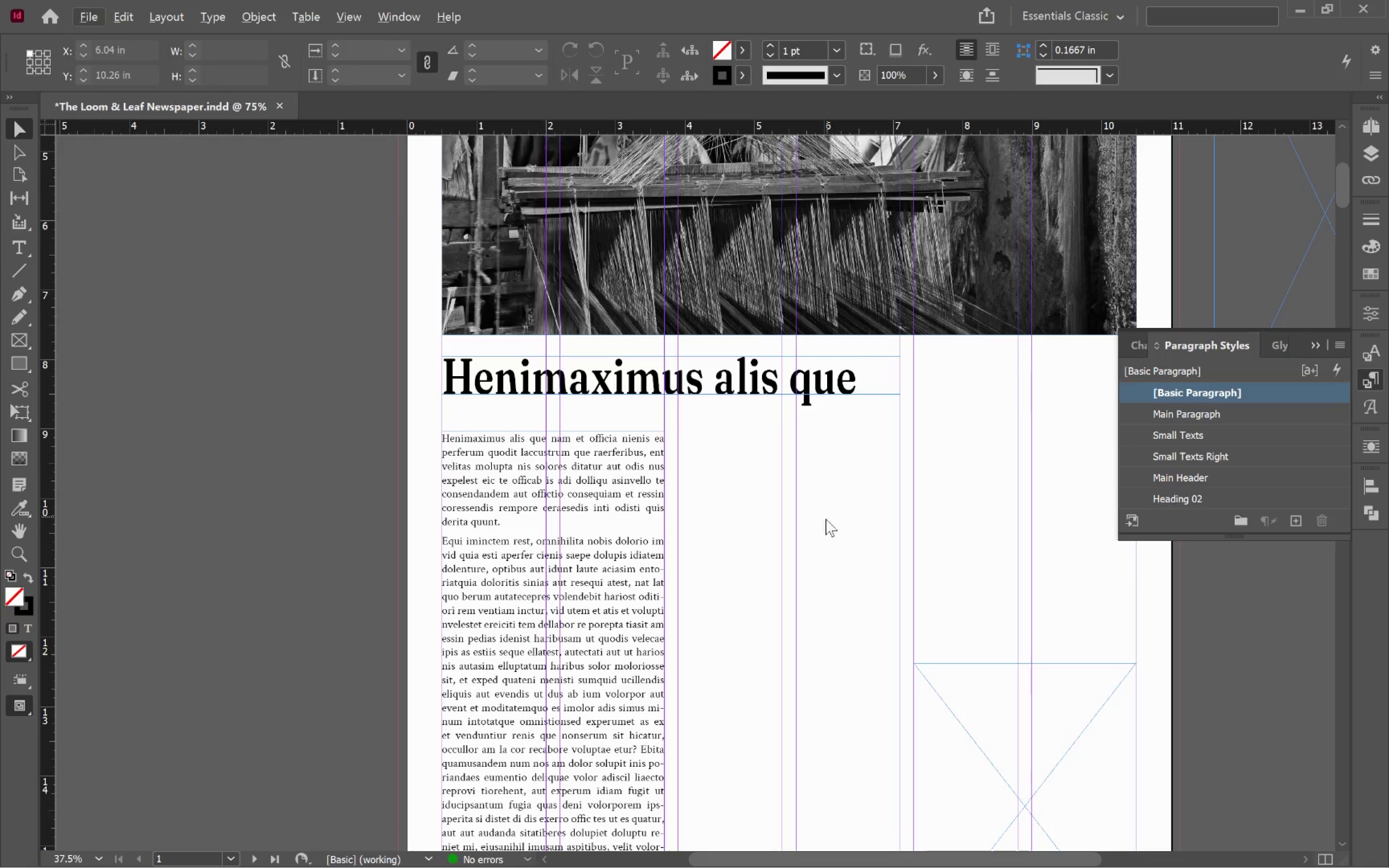 
left_click([815, 532])
 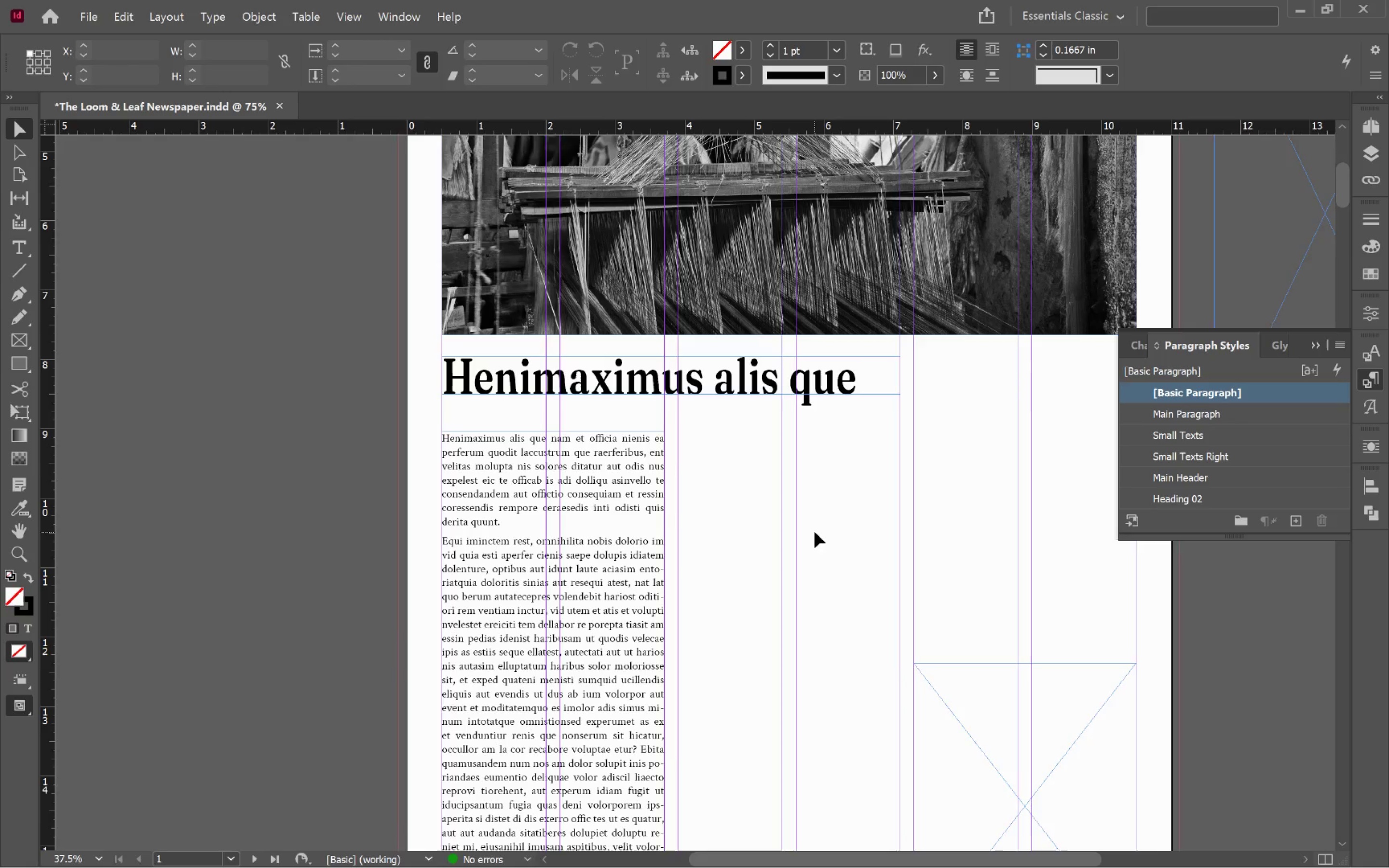 
key(W)
 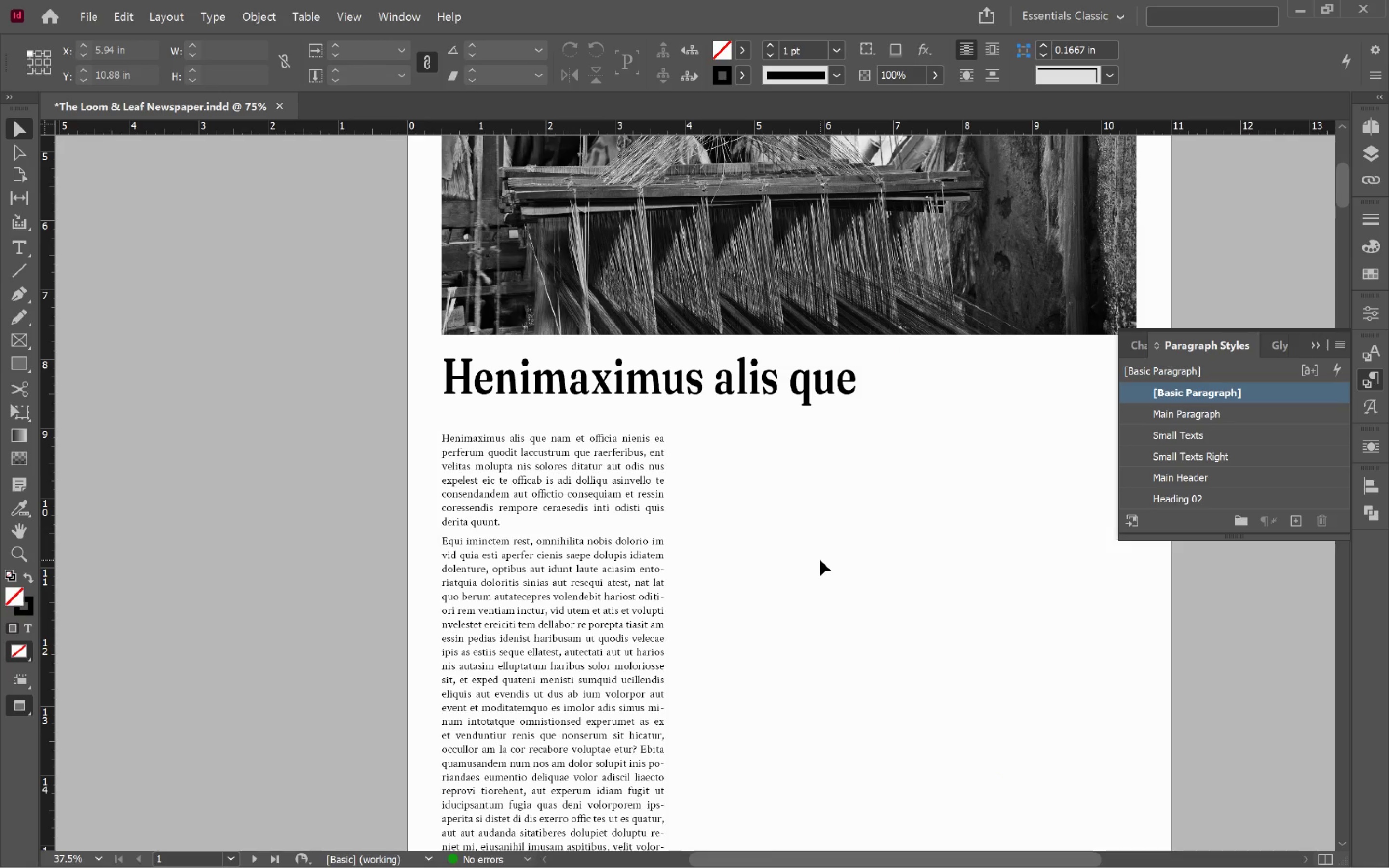 
hold_key(key=AltLeft, duration=0.39)
 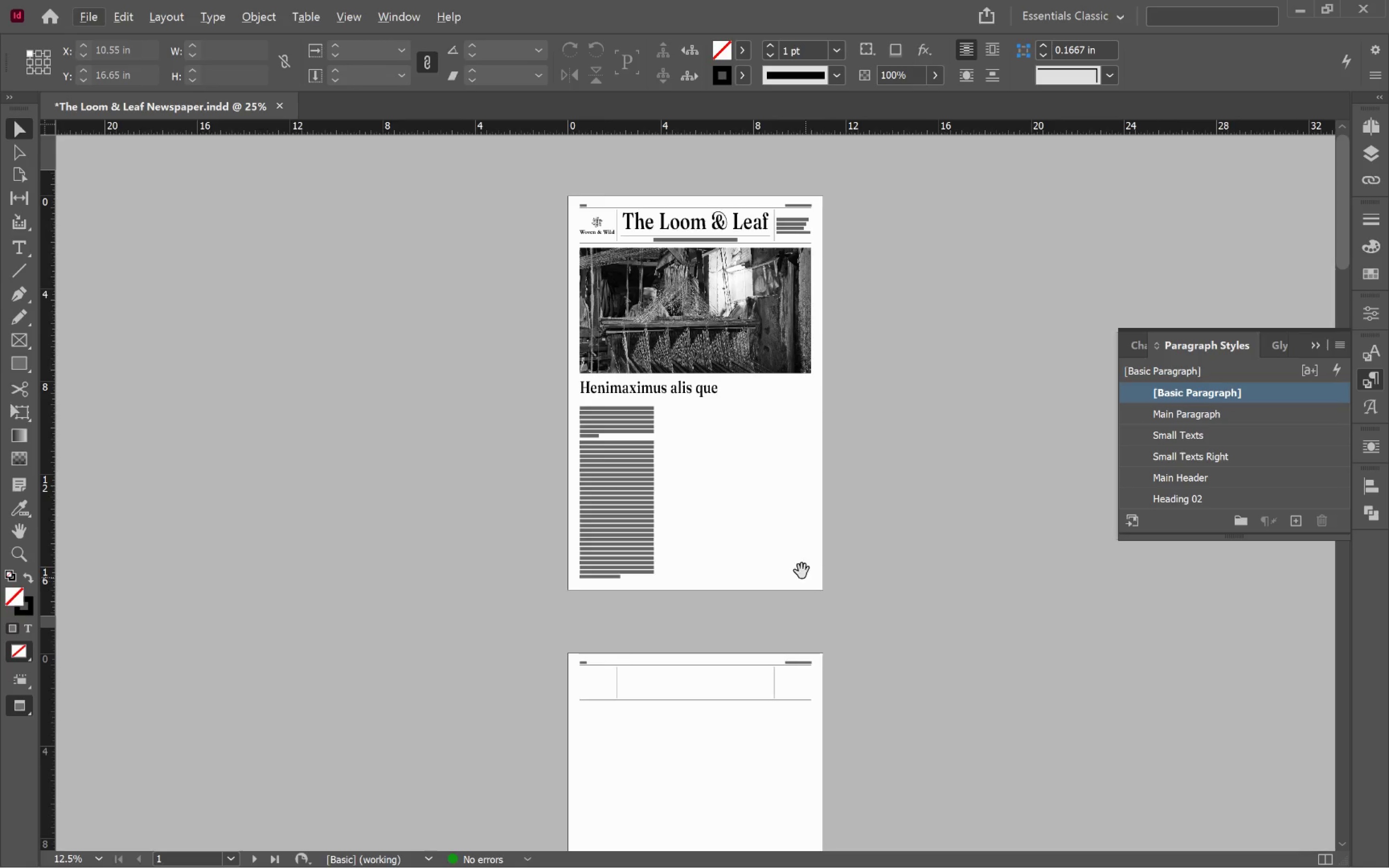 
hold_key(key=Space, duration=0.78)
 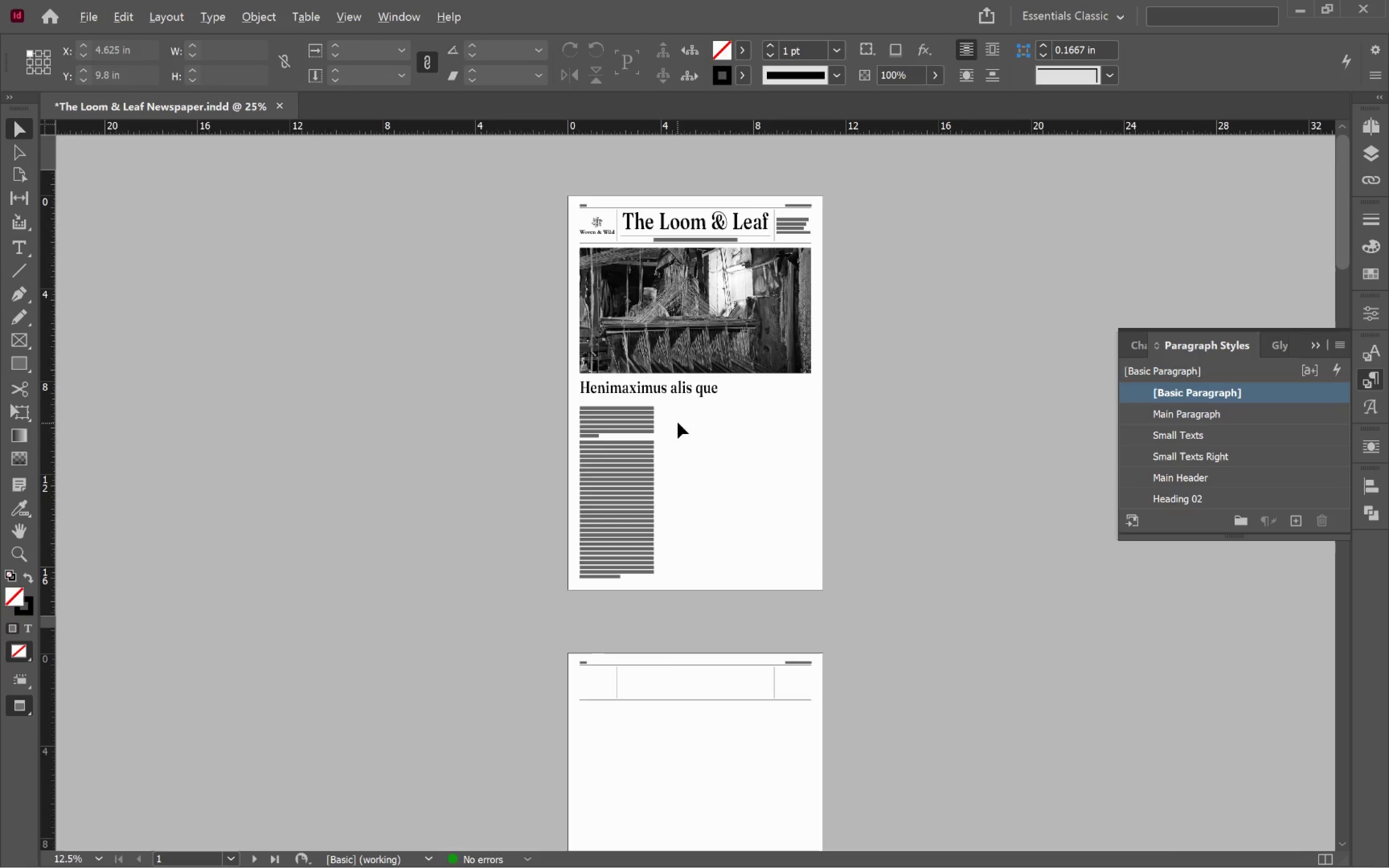 
scroll: coordinate [820, 555], scroll_direction: down, amount: 2.0
 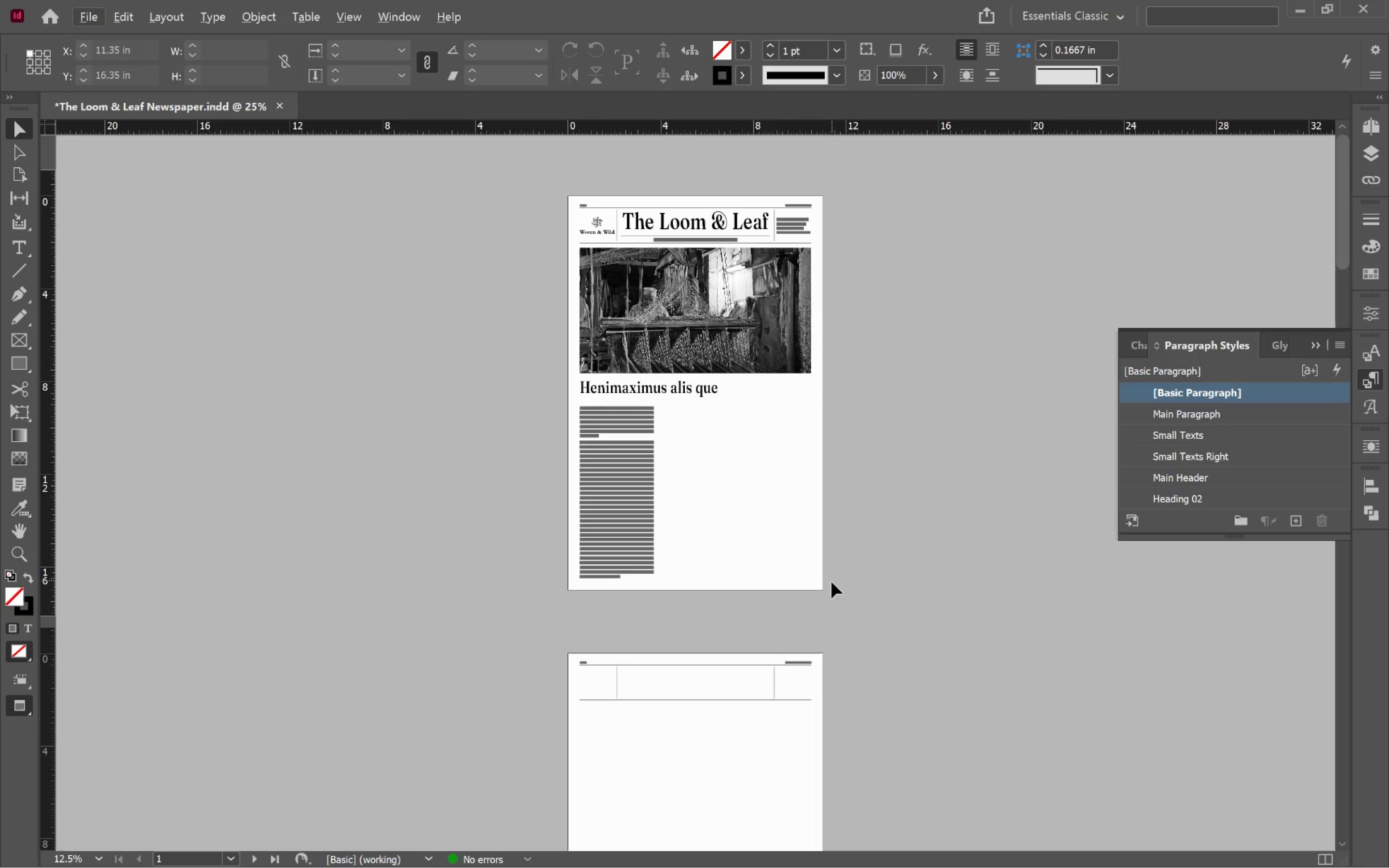 
left_click_drag(start_coordinate=[802, 571], to_coordinate=[756, 592])
 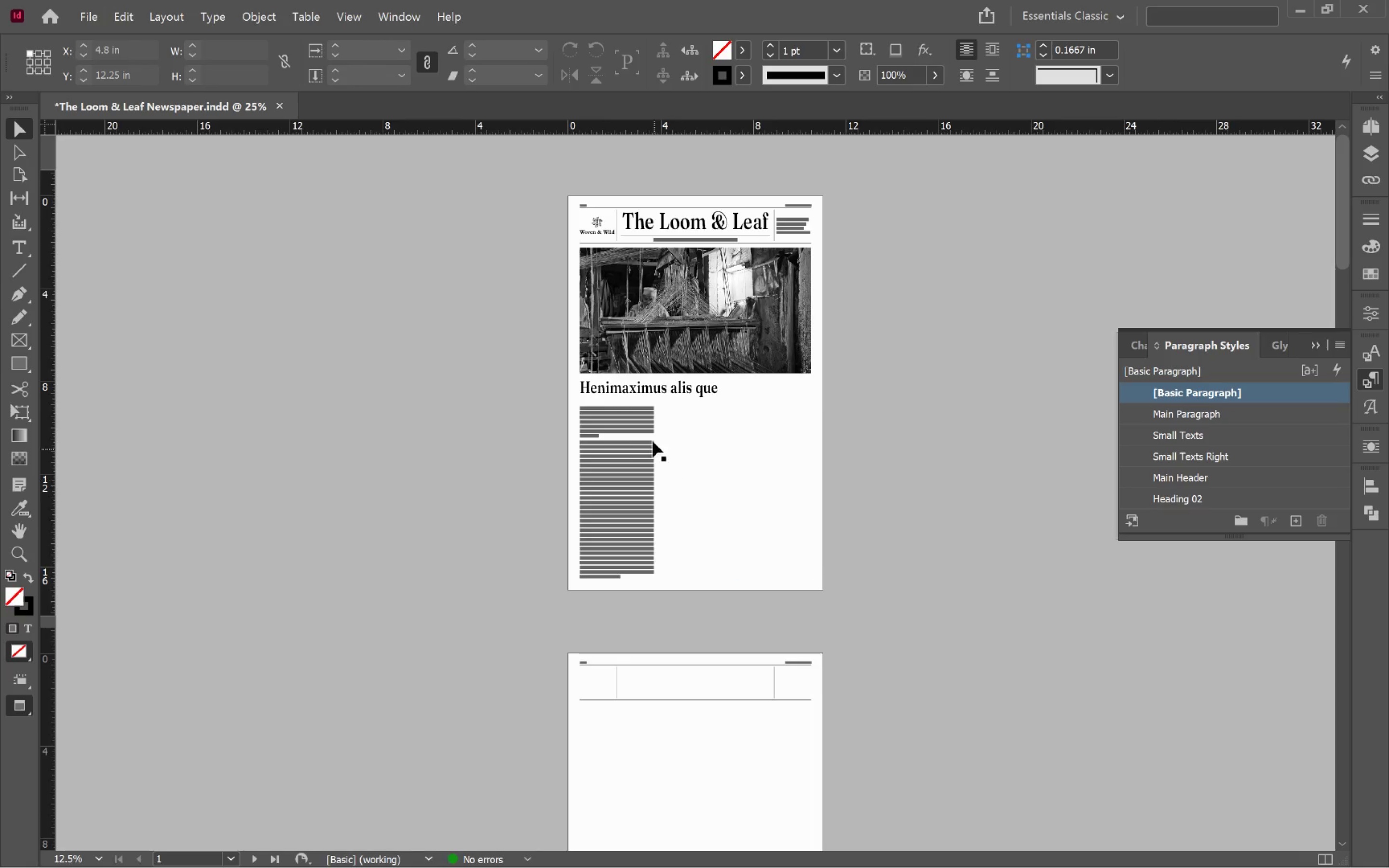 
hold_key(key=AltLeft, duration=0.72)
 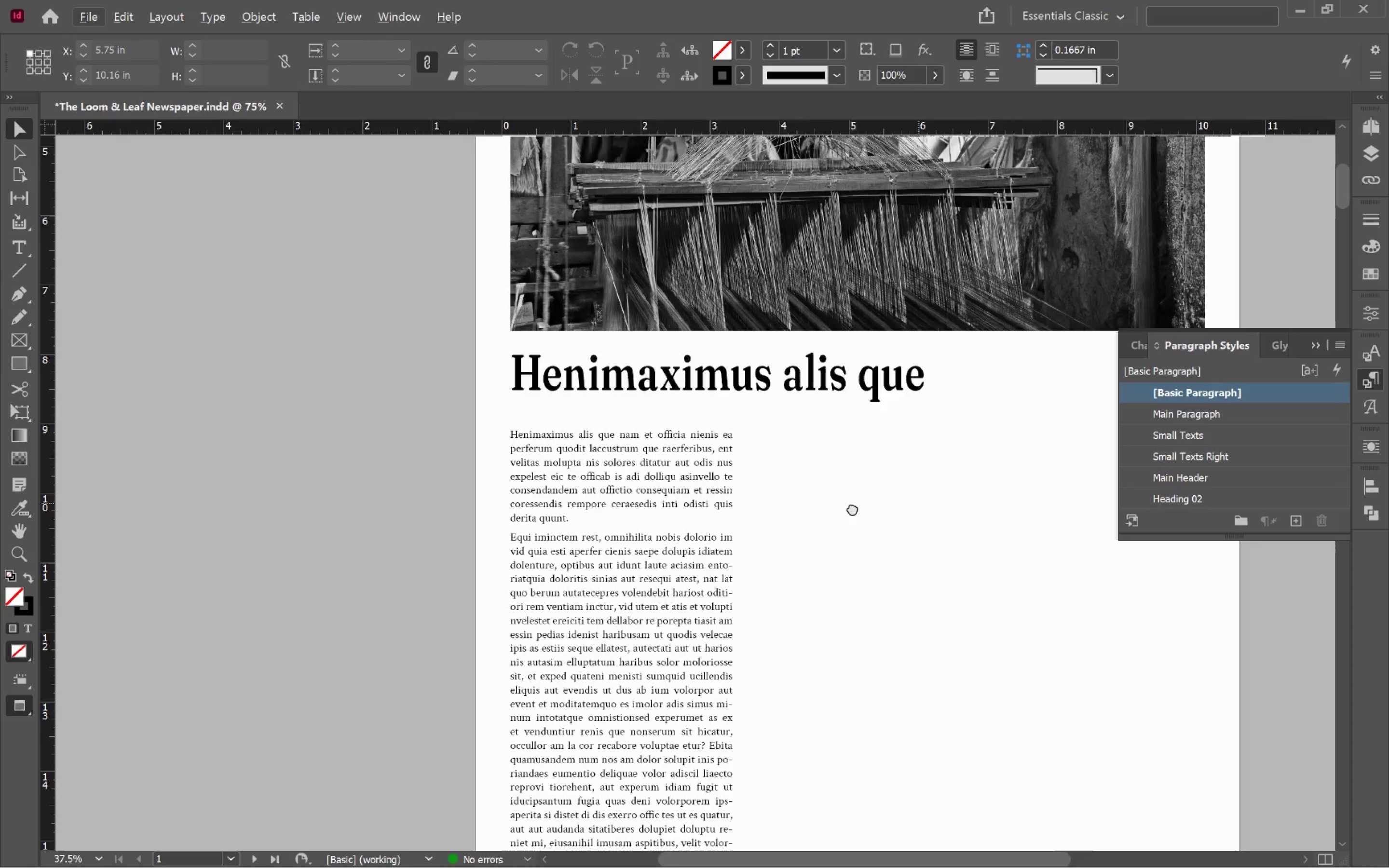 
hold_key(key=Space, duration=1.52)
 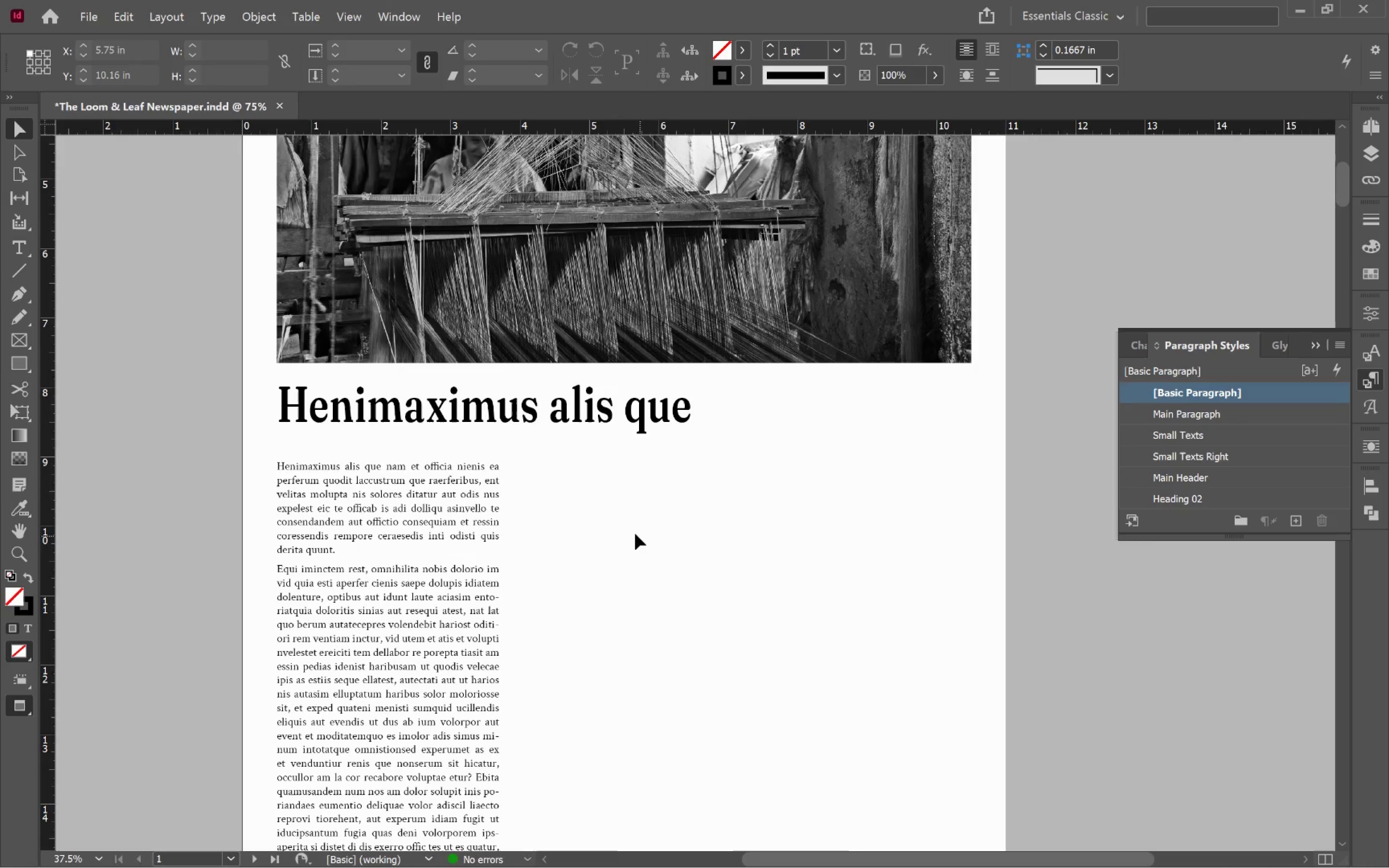 
scroll: coordinate [678, 422], scroll_direction: up, amount: 2.0
 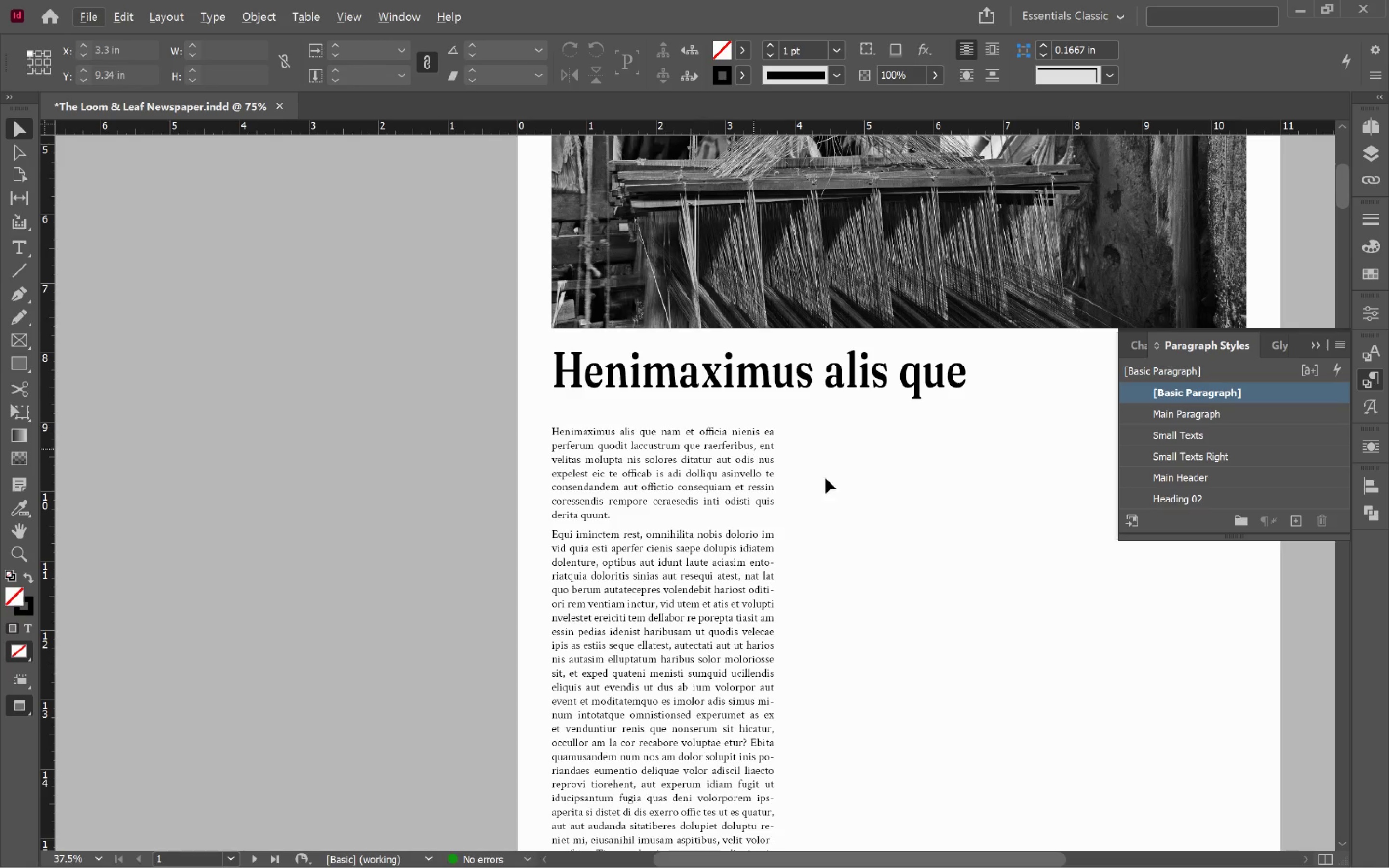 
left_click_drag(start_coordinate=[917, 504], to_coordinate=[643, 539])
 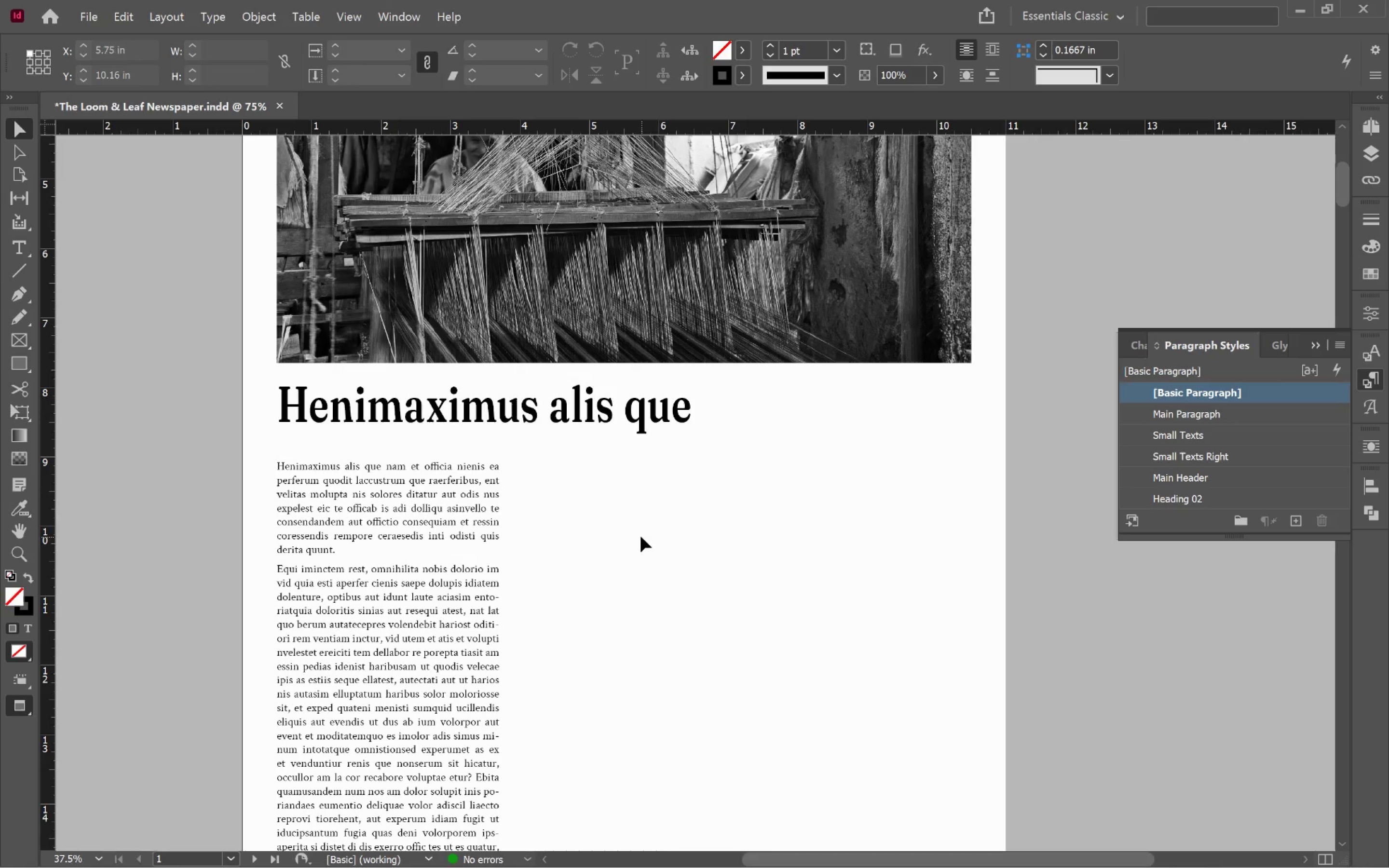 
key(W)
 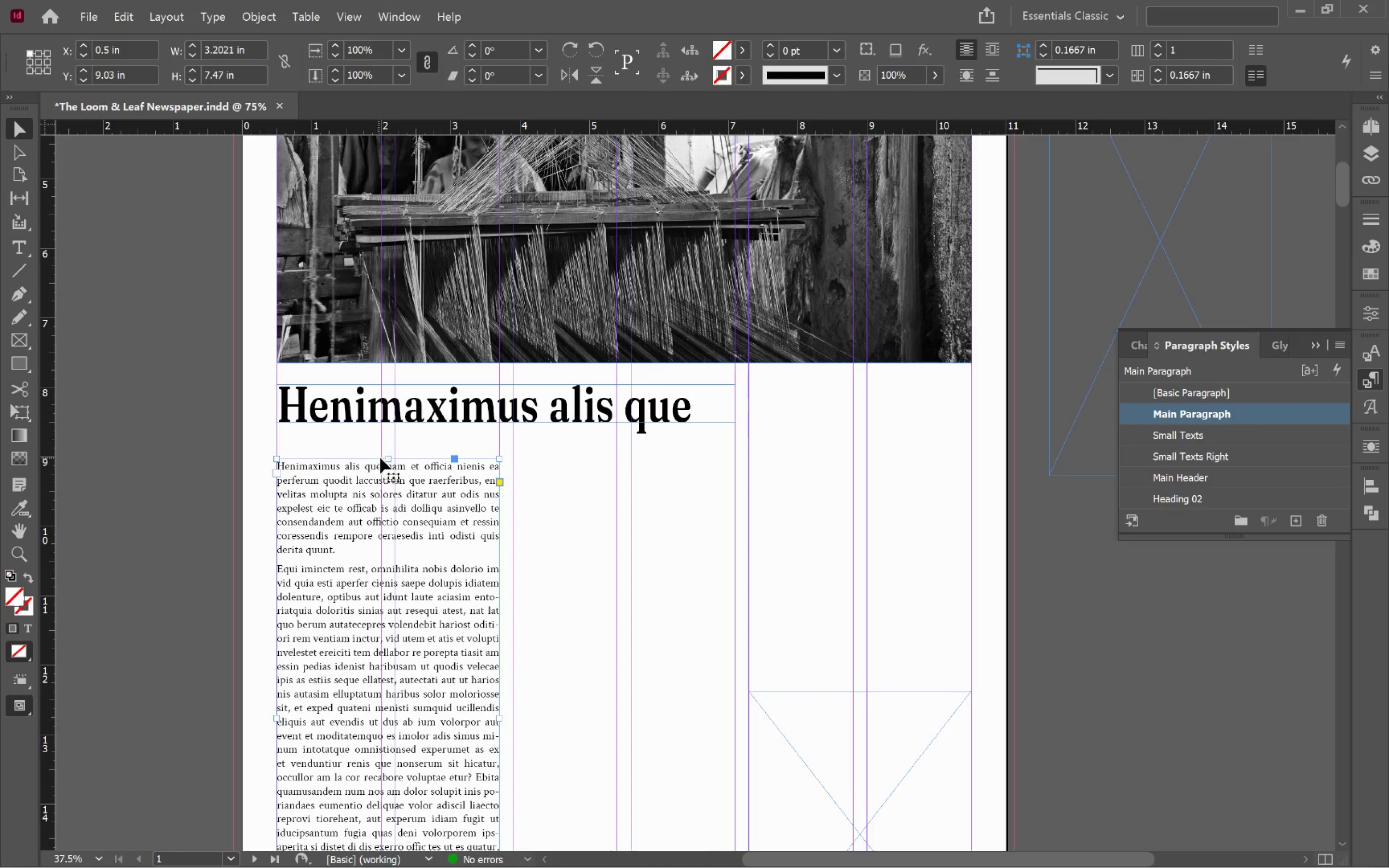 
left_click_drag(start_coordinate=[385, 456], to_coordinate=[390, 442])
 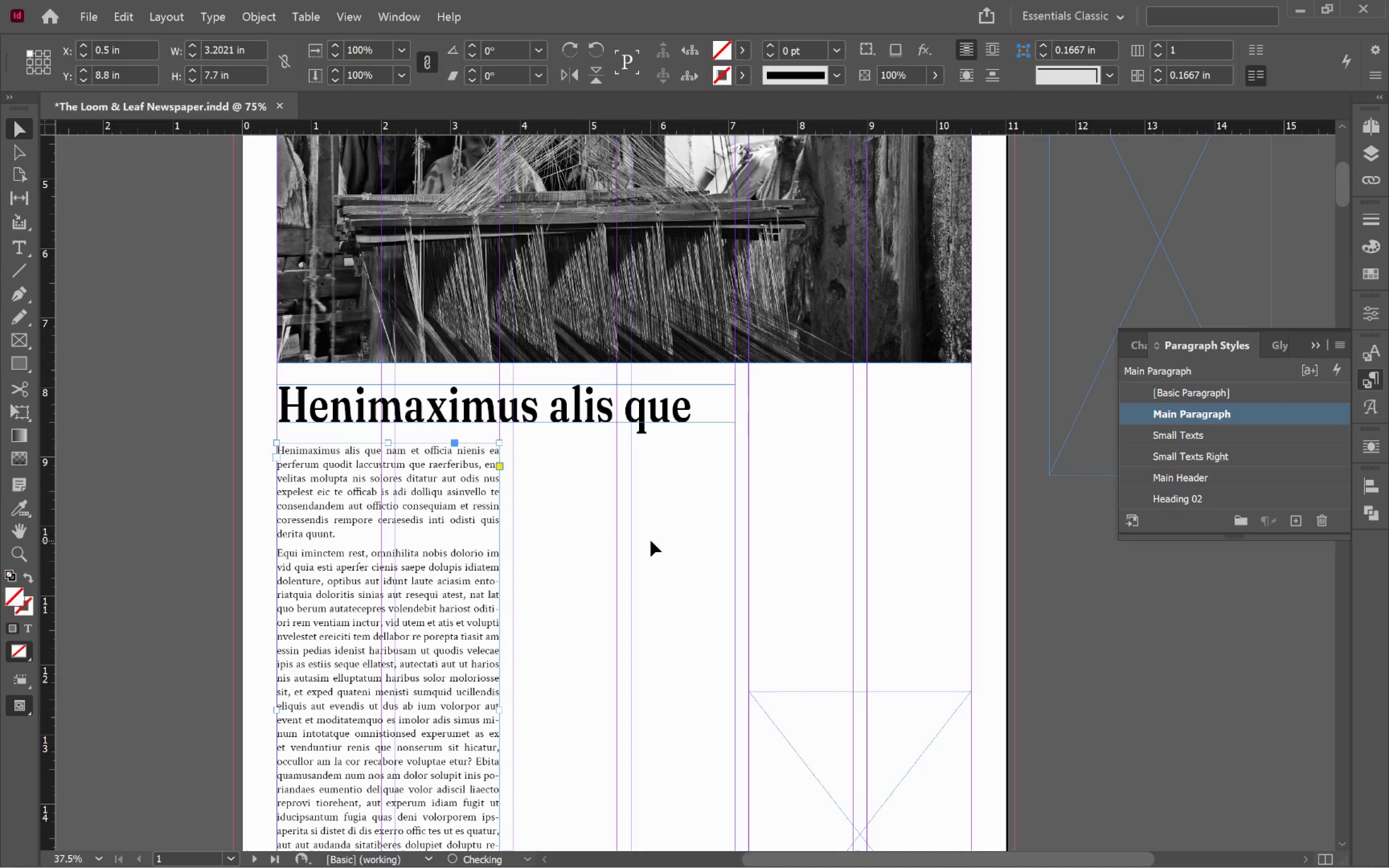 
left_click([651, 543])
 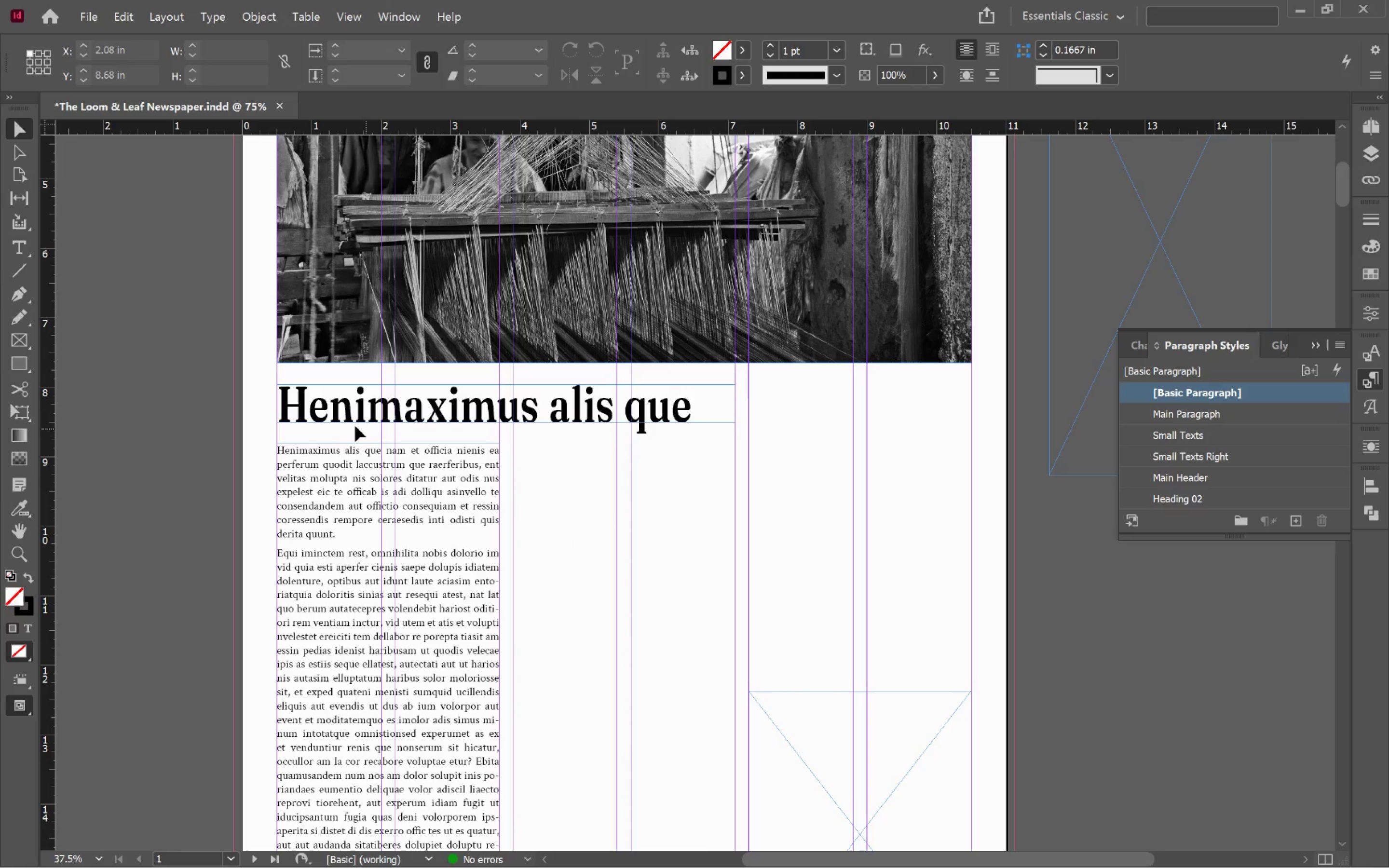 
hold_key(key=AltLeft, duration=0.38)
 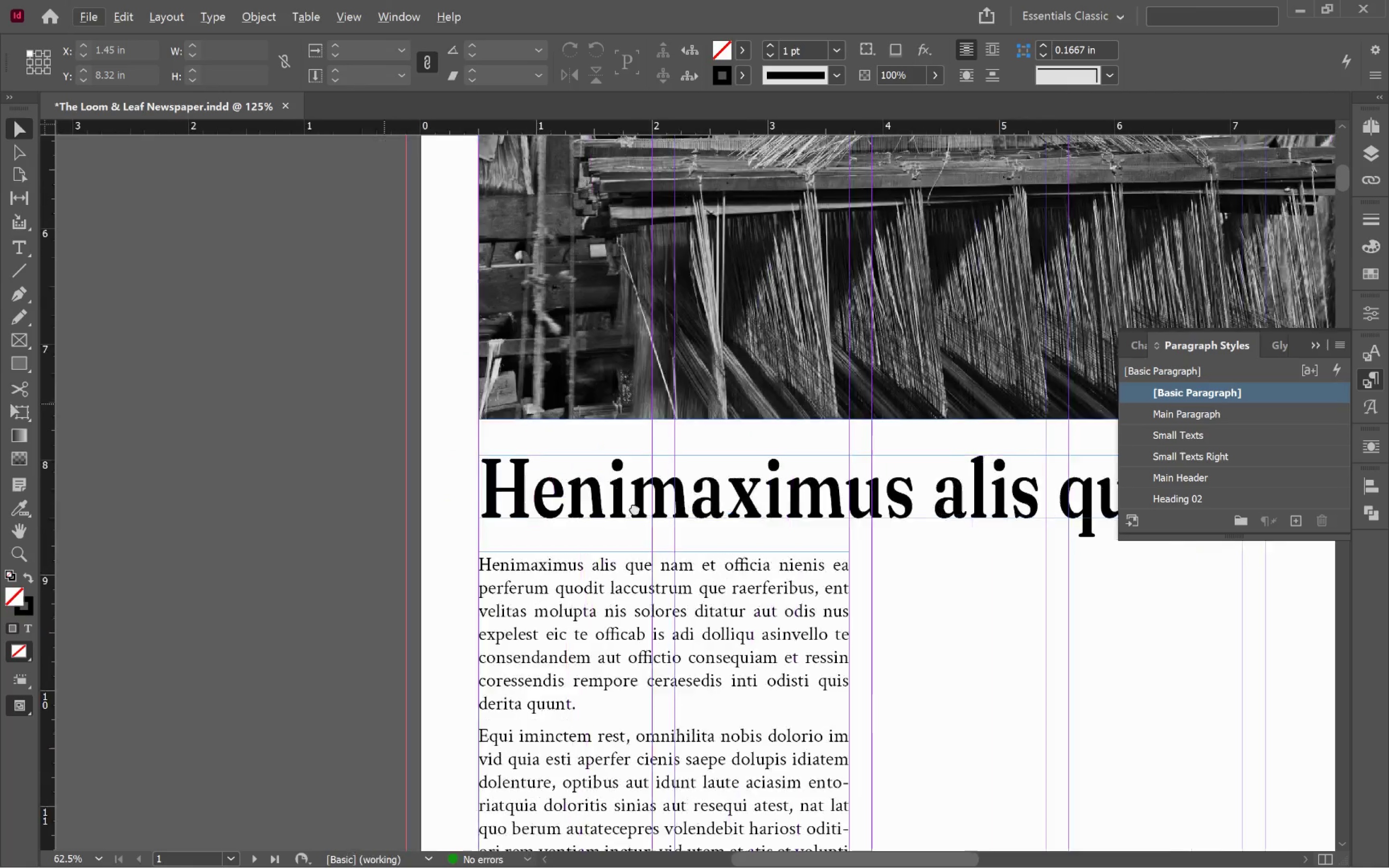 
hold_key(key=Space, duration=0.56)
 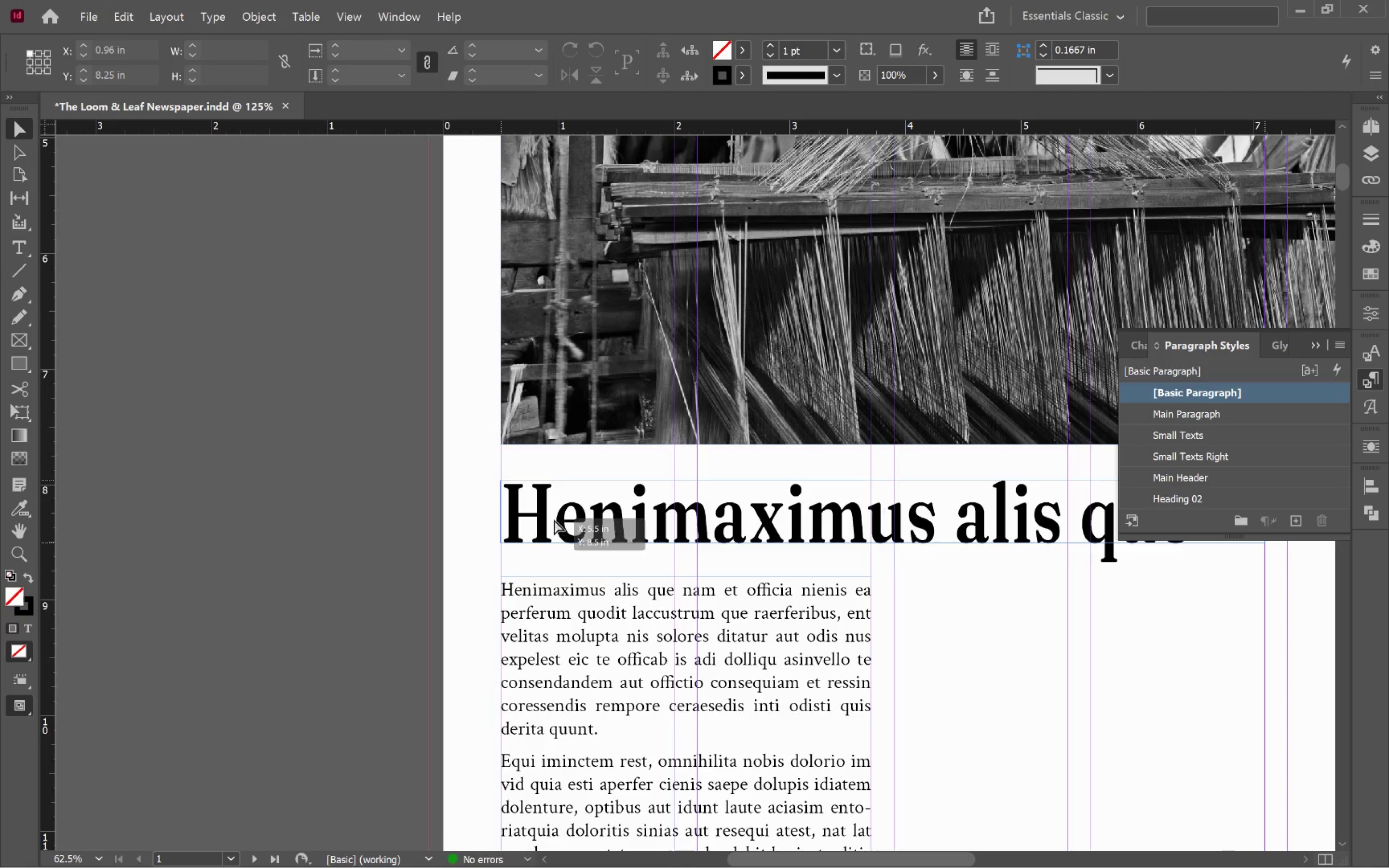 
left_click_drag(start_coordinate=[403, 407], to_coordinate=[640, 517])
 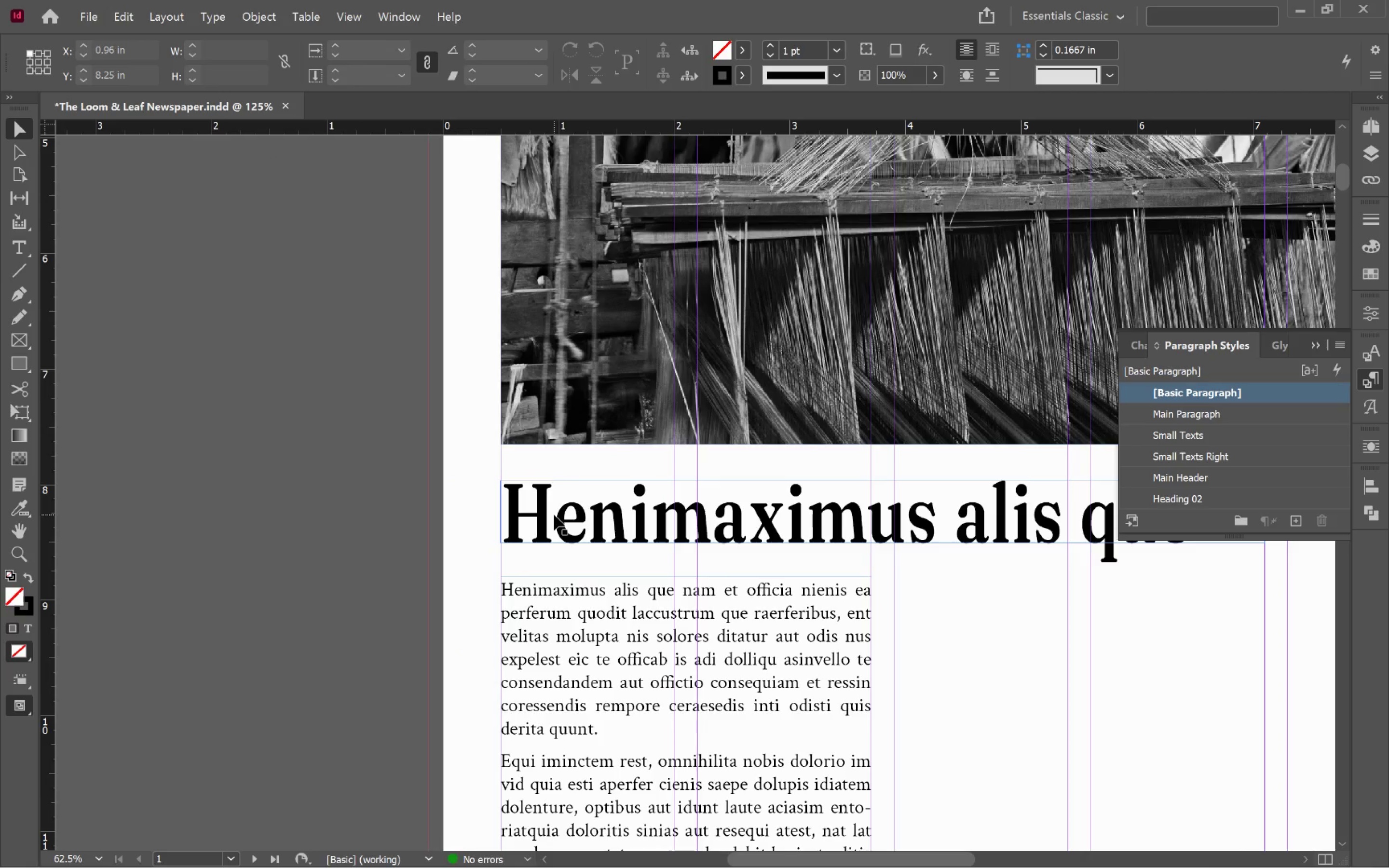 
scroll: coordinate [297, 407], scroll_direction: up, amount: 2.0
 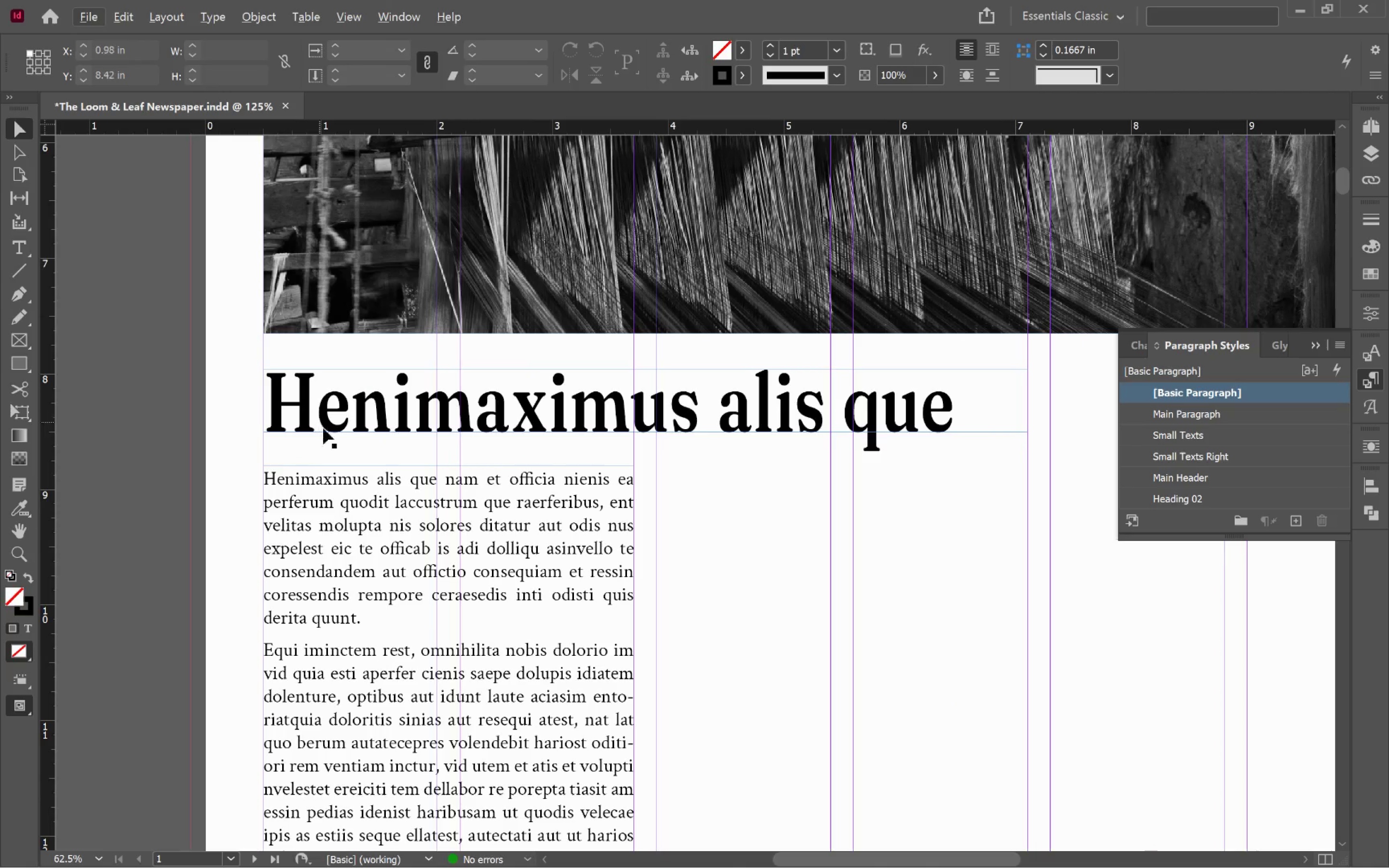 
left_click_drag(start_coordinate=[554, 515], to_coordinate=[554, 520])
 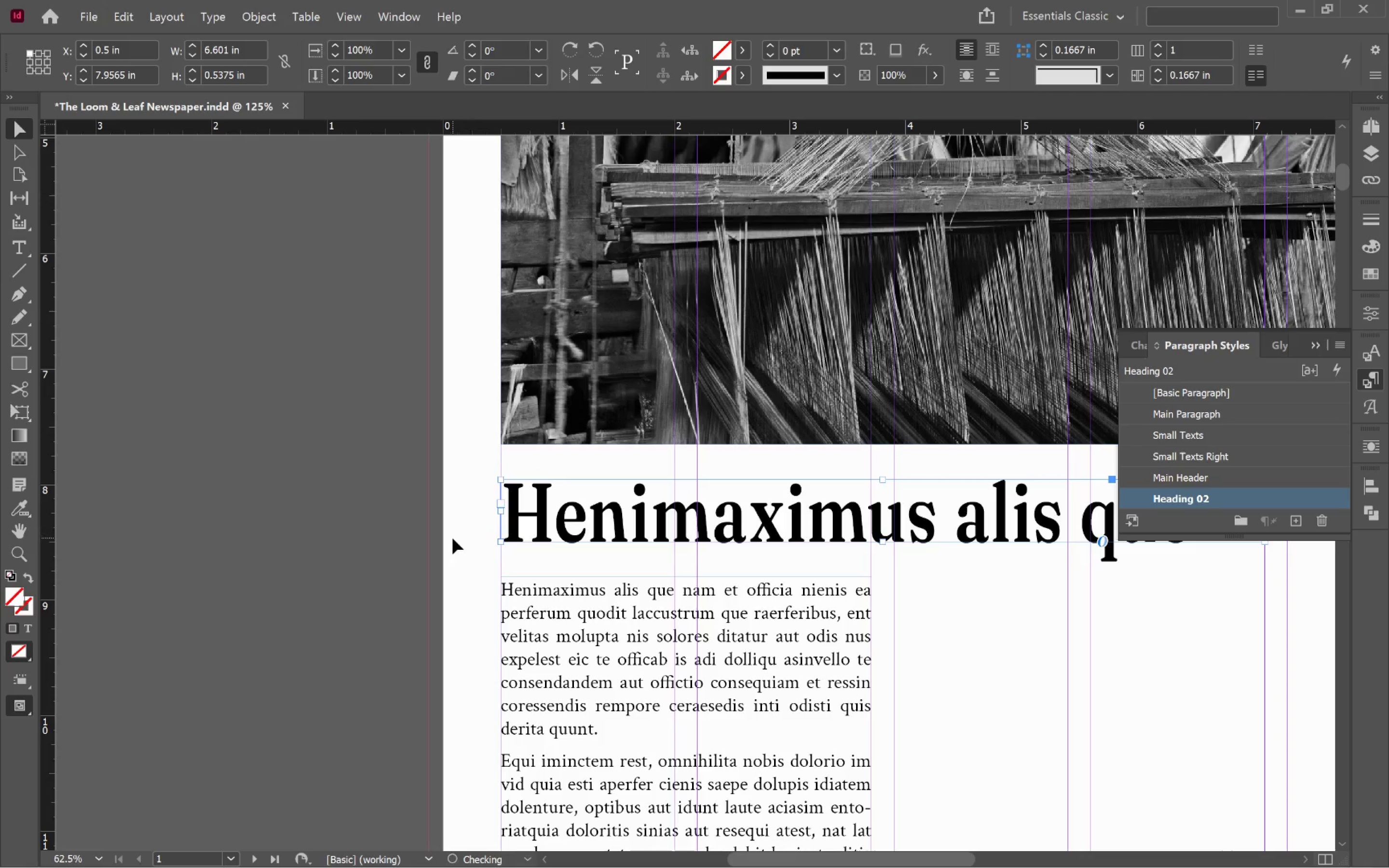 
hold_key(key=ShiftLeft, duration=2.27)
 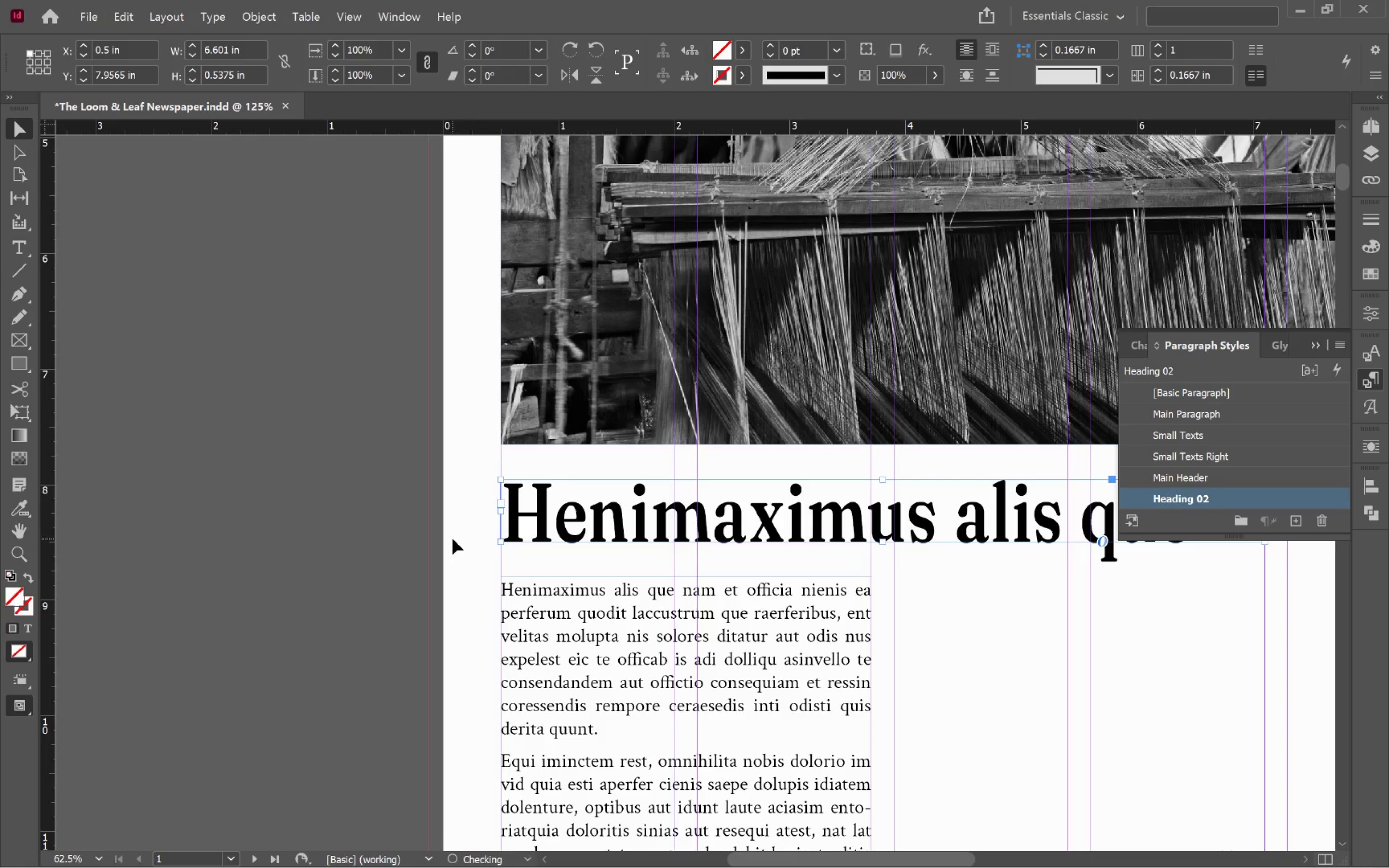 
left_click([452, 539])
 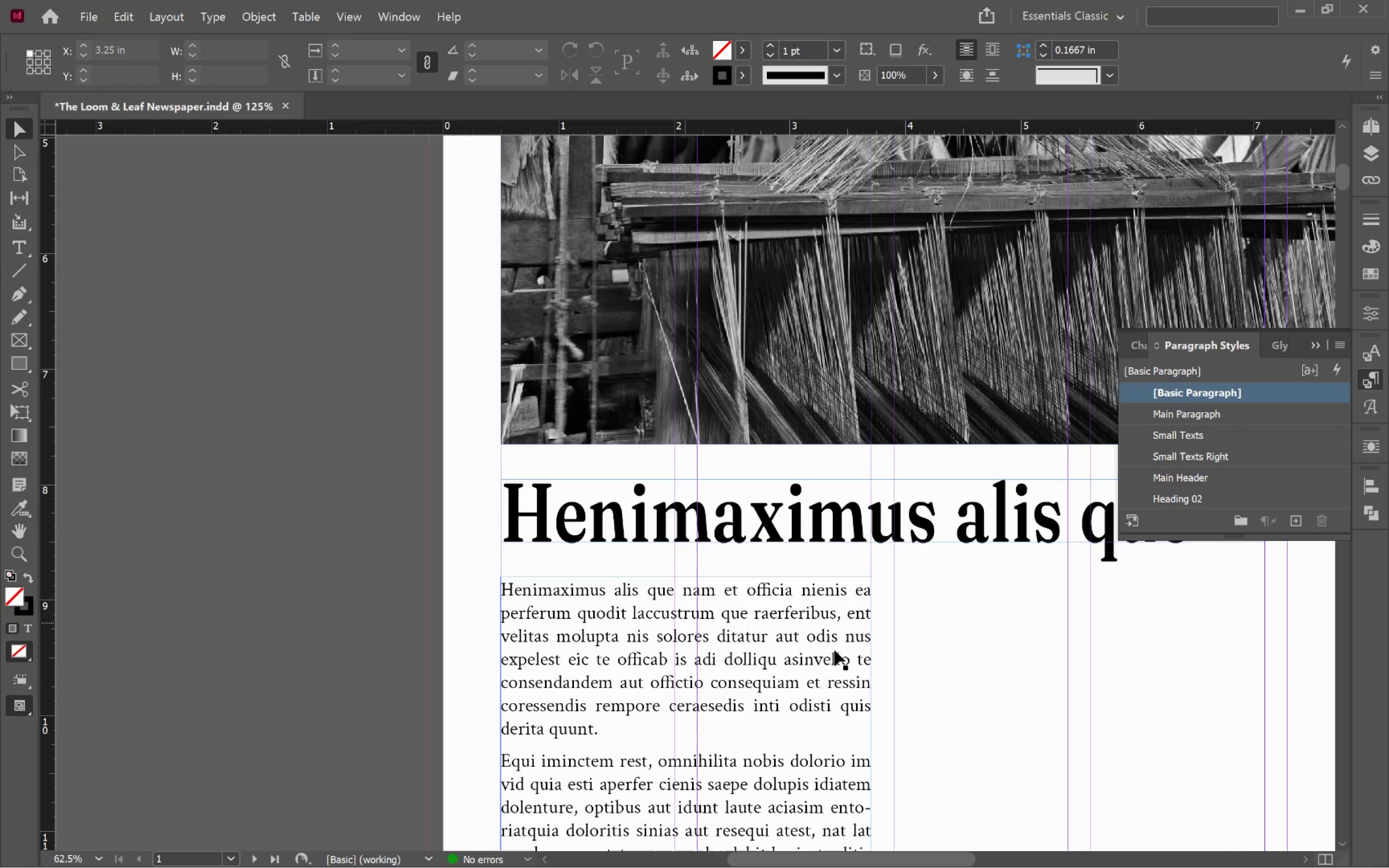 
hold_key(key=Space, duration=1.09)
 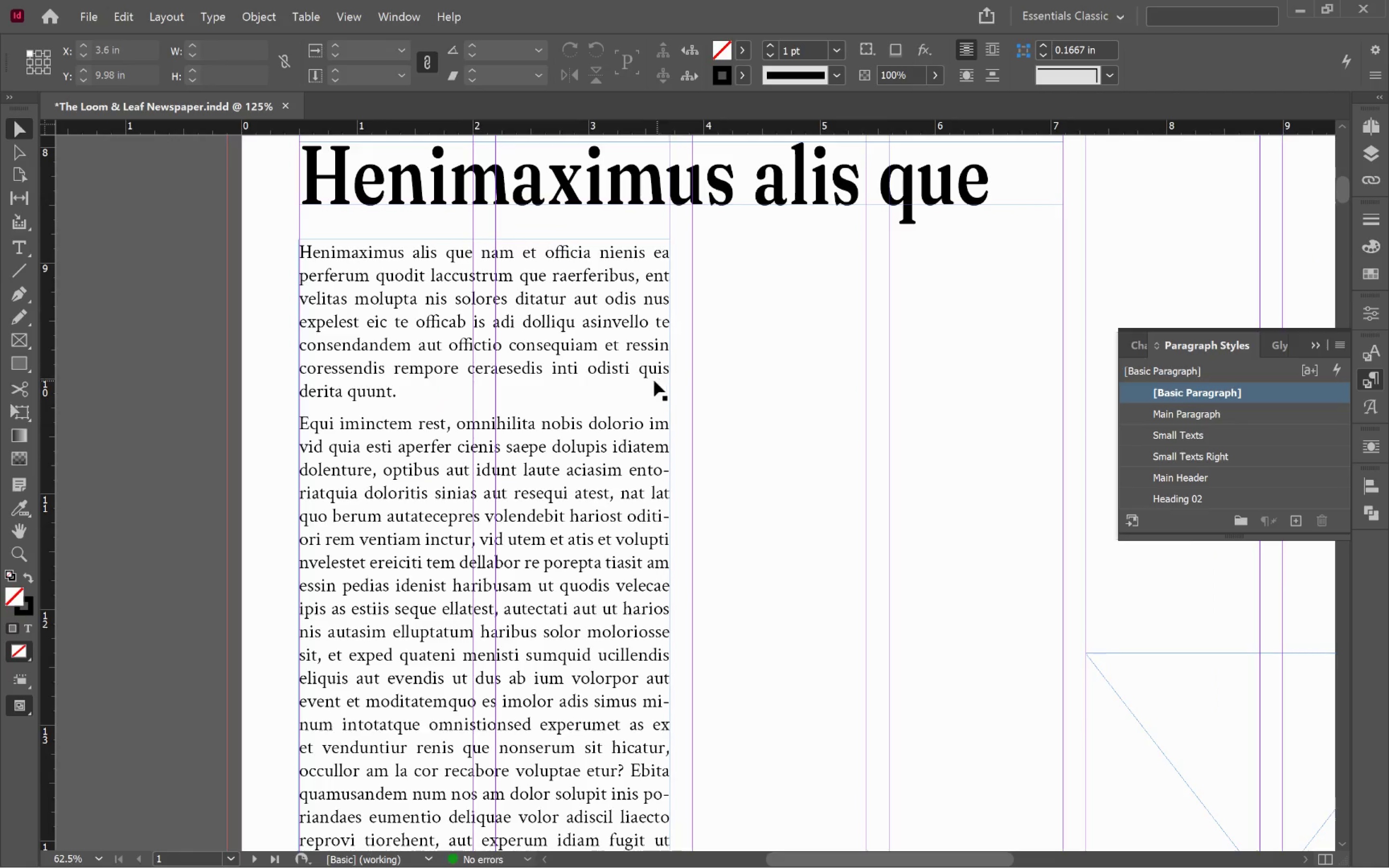 
left_click_drag(start_coordinate=[843, 693], to_coordinate=[641, 355])
 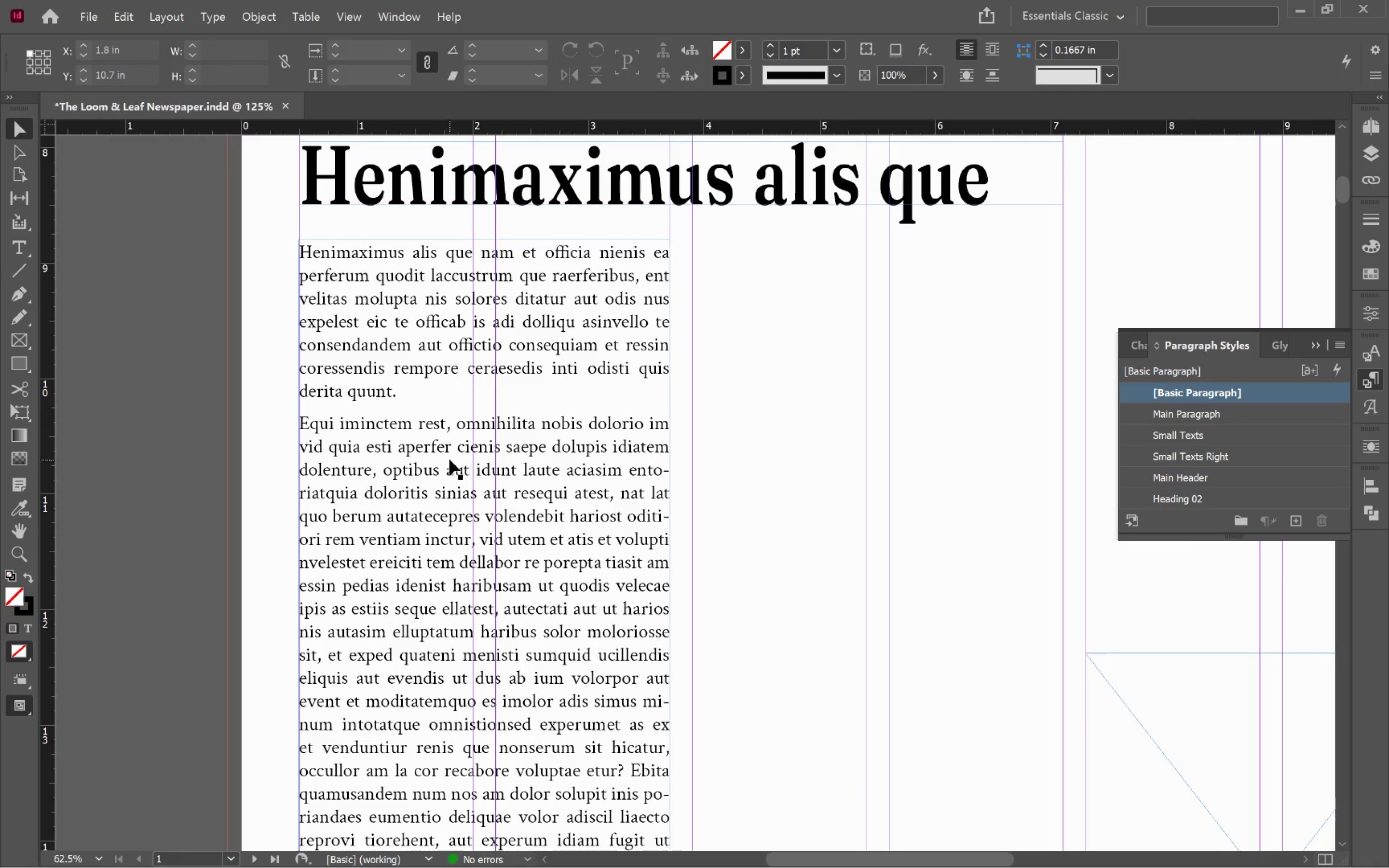 
double_click([444, 425])
 